 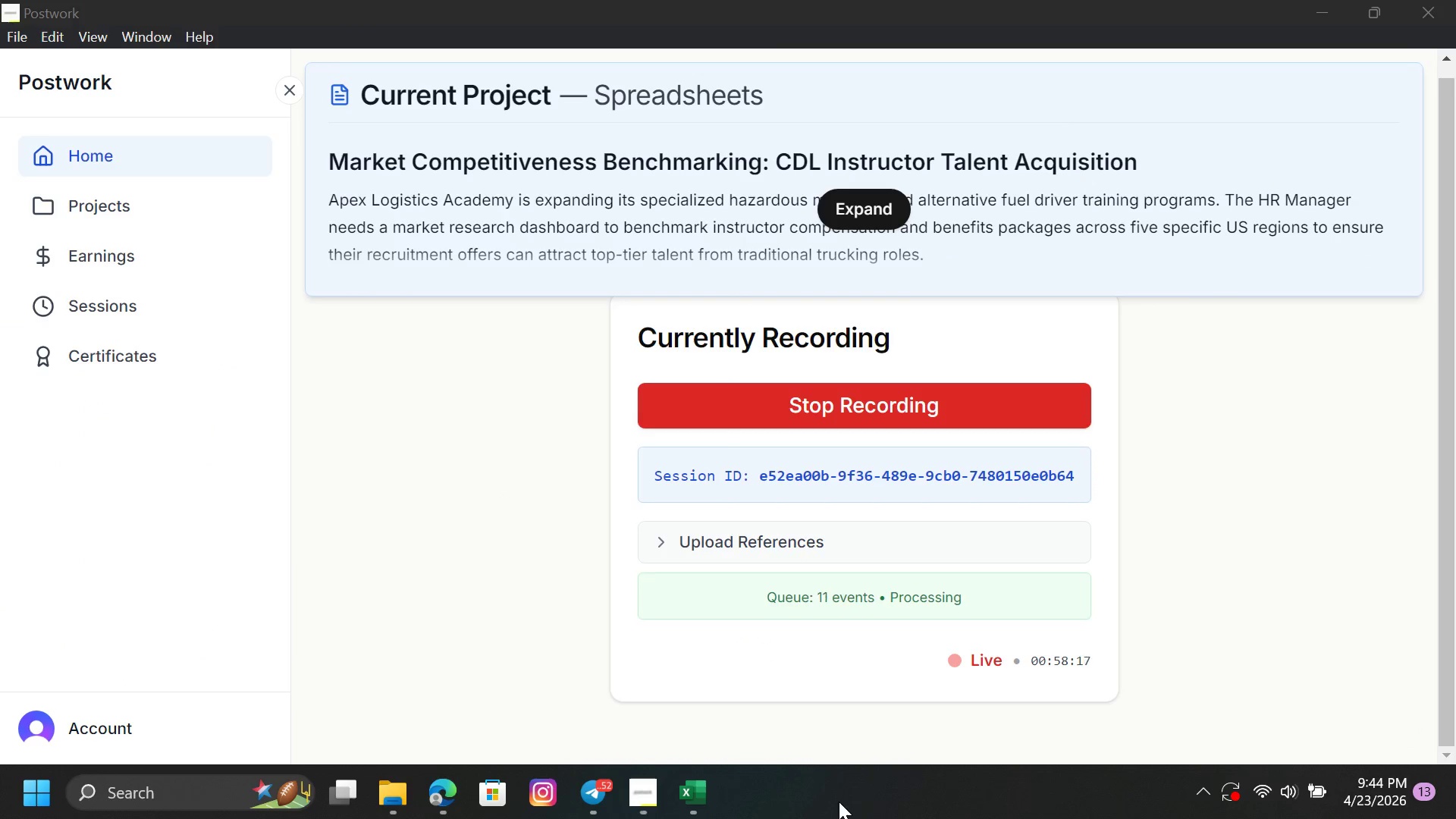 
left_click([445, 780])
 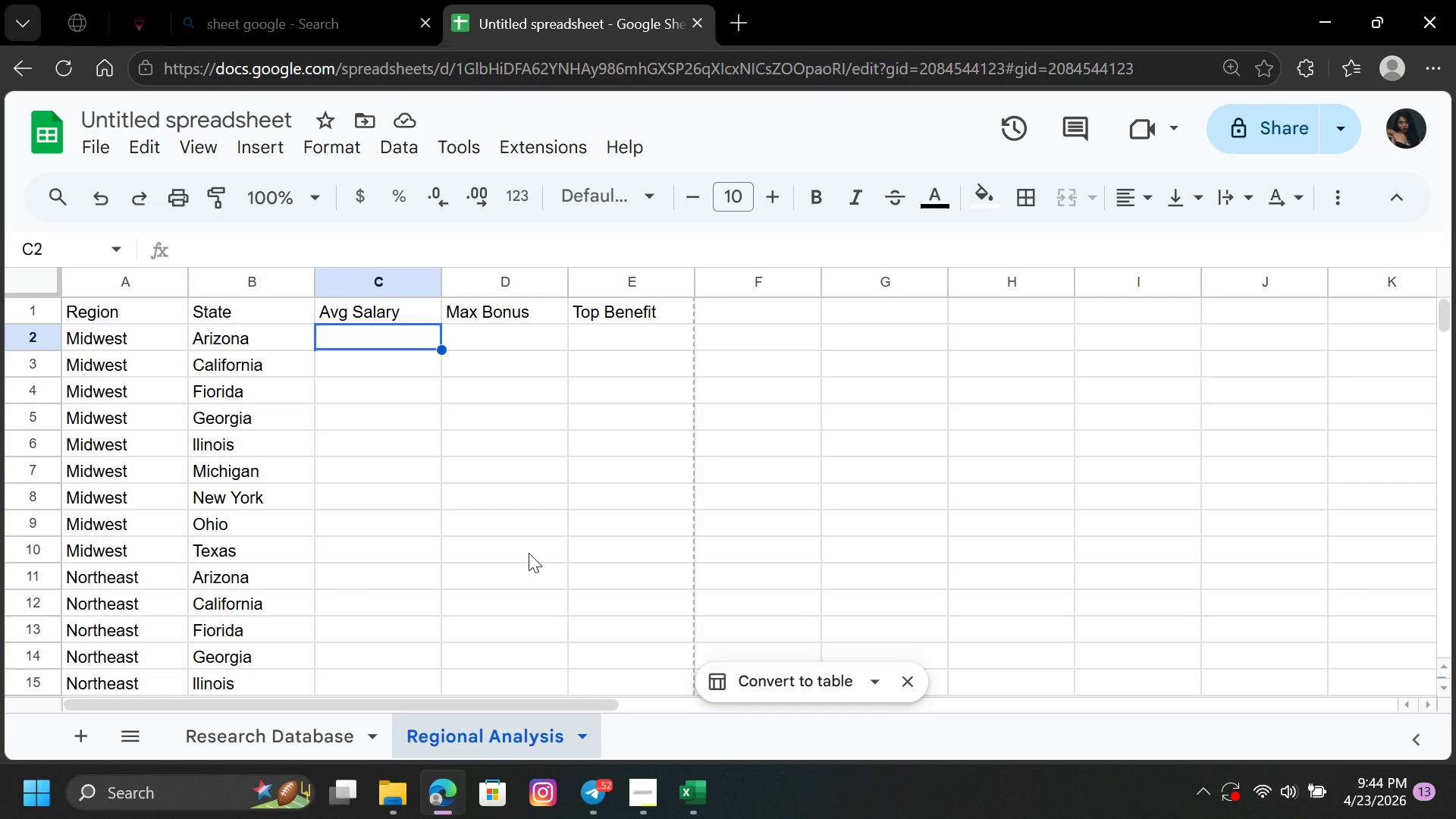 
wait(13.31)
 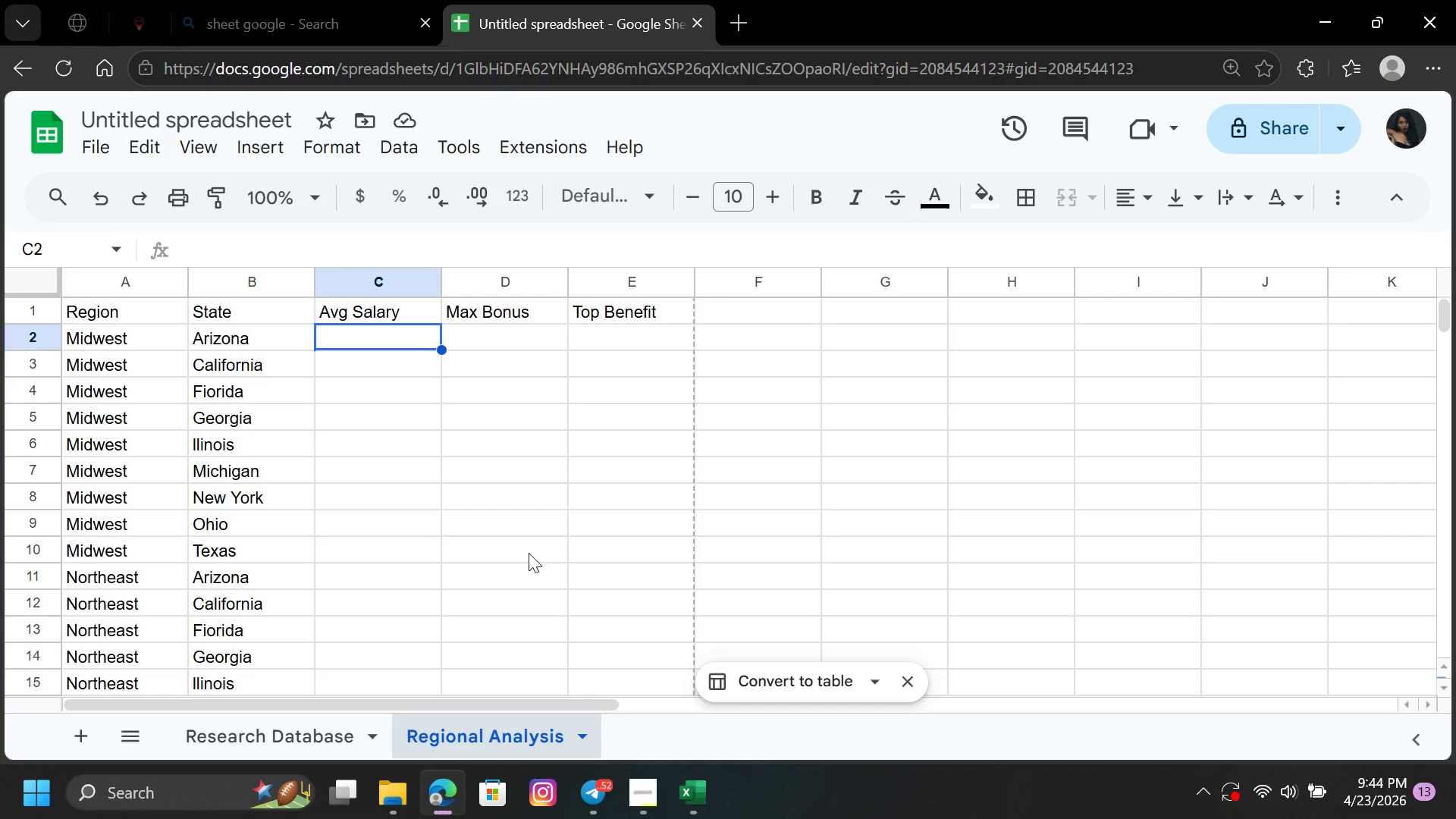 
left_click([361, 338])
 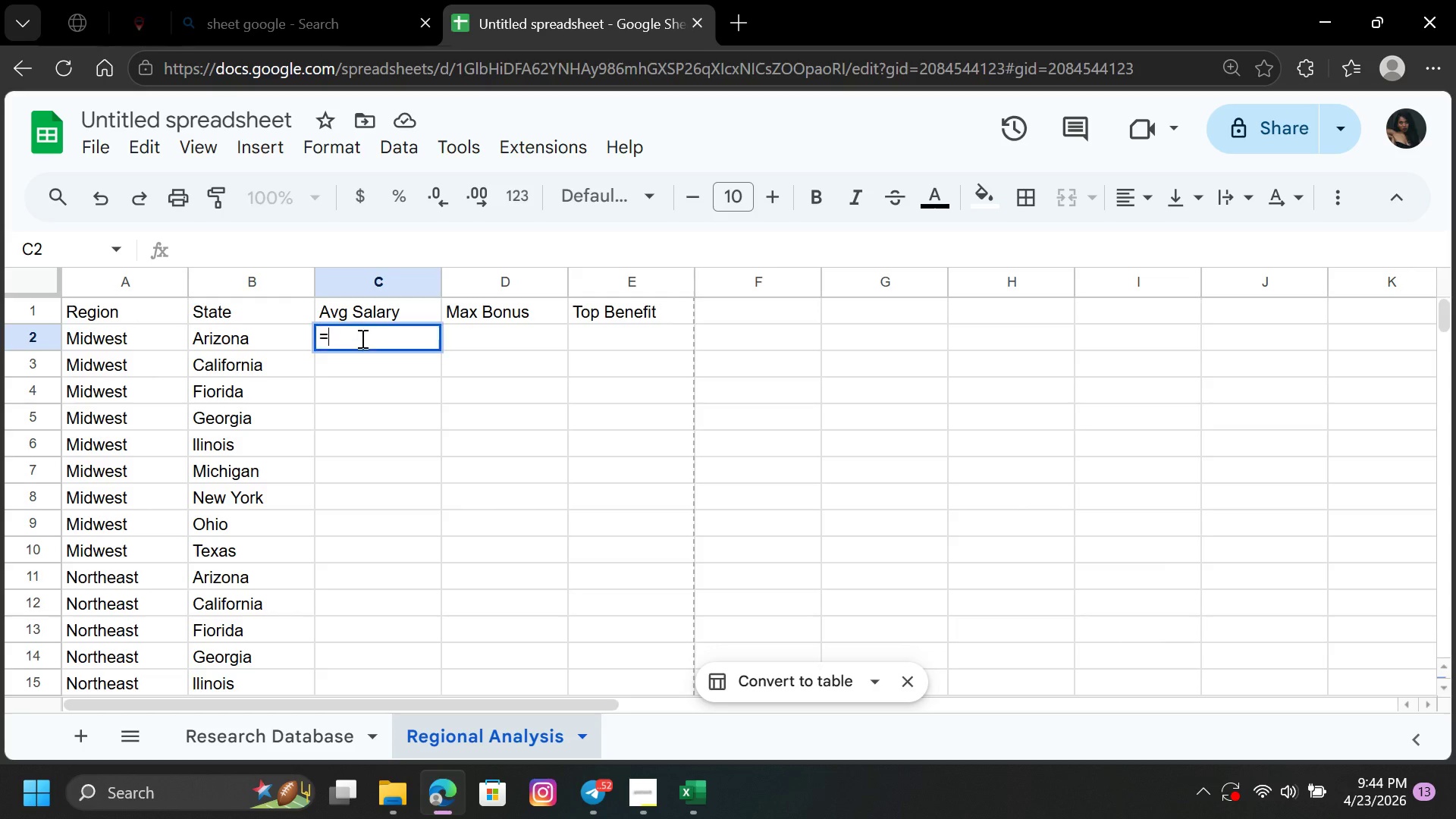 
key(Equal)
 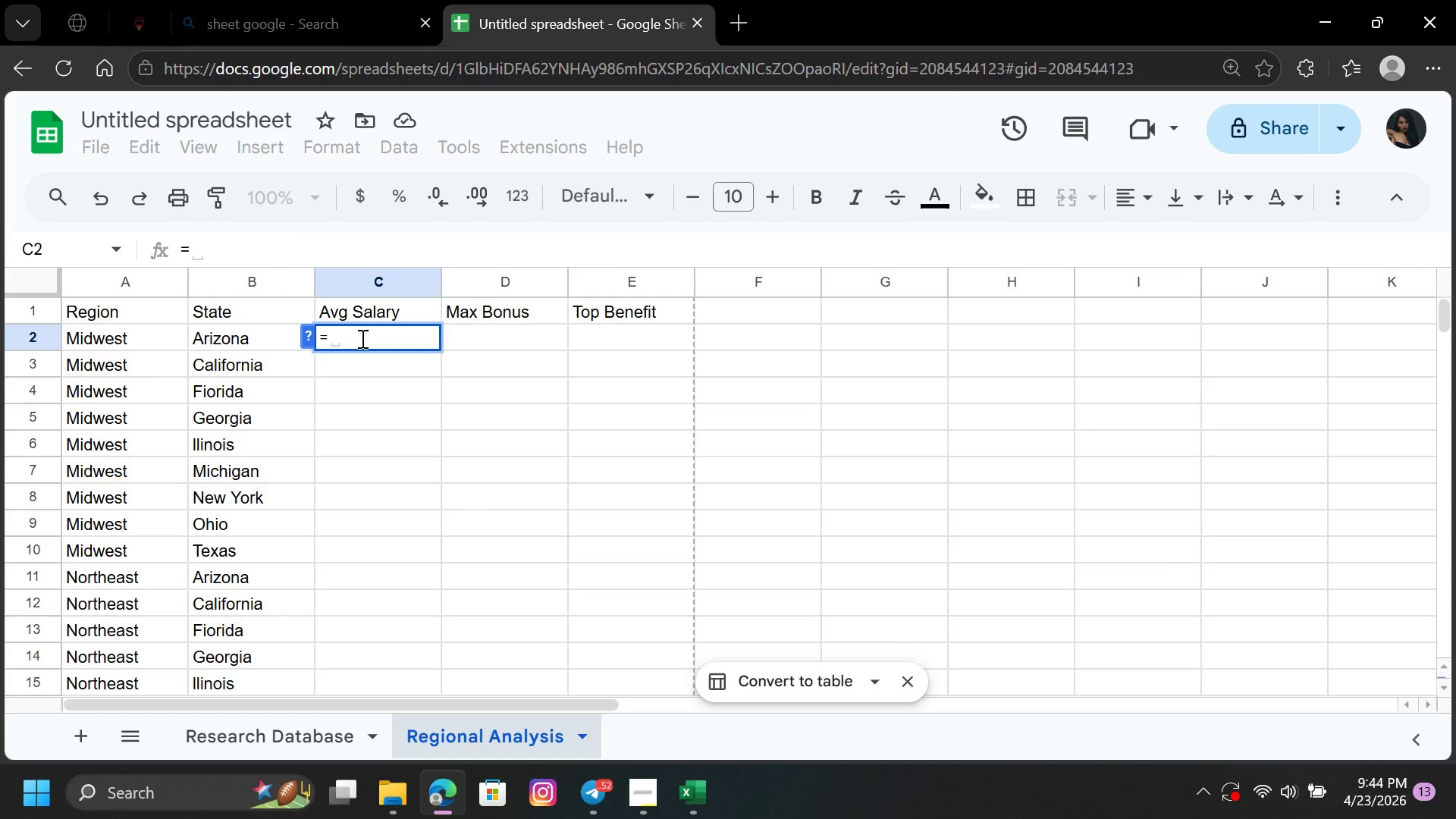 
type(xlo)
 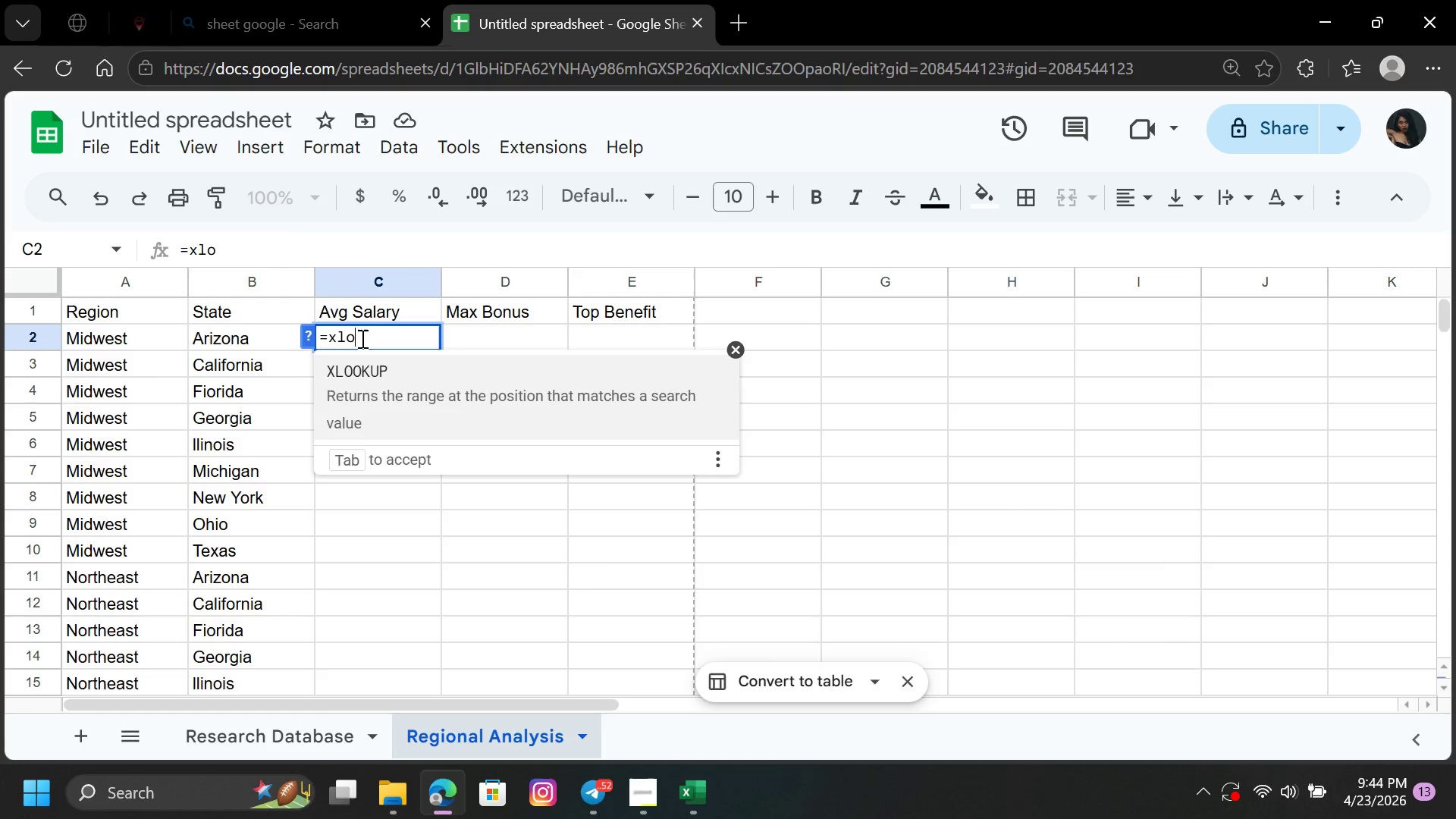 
key(Enter)
 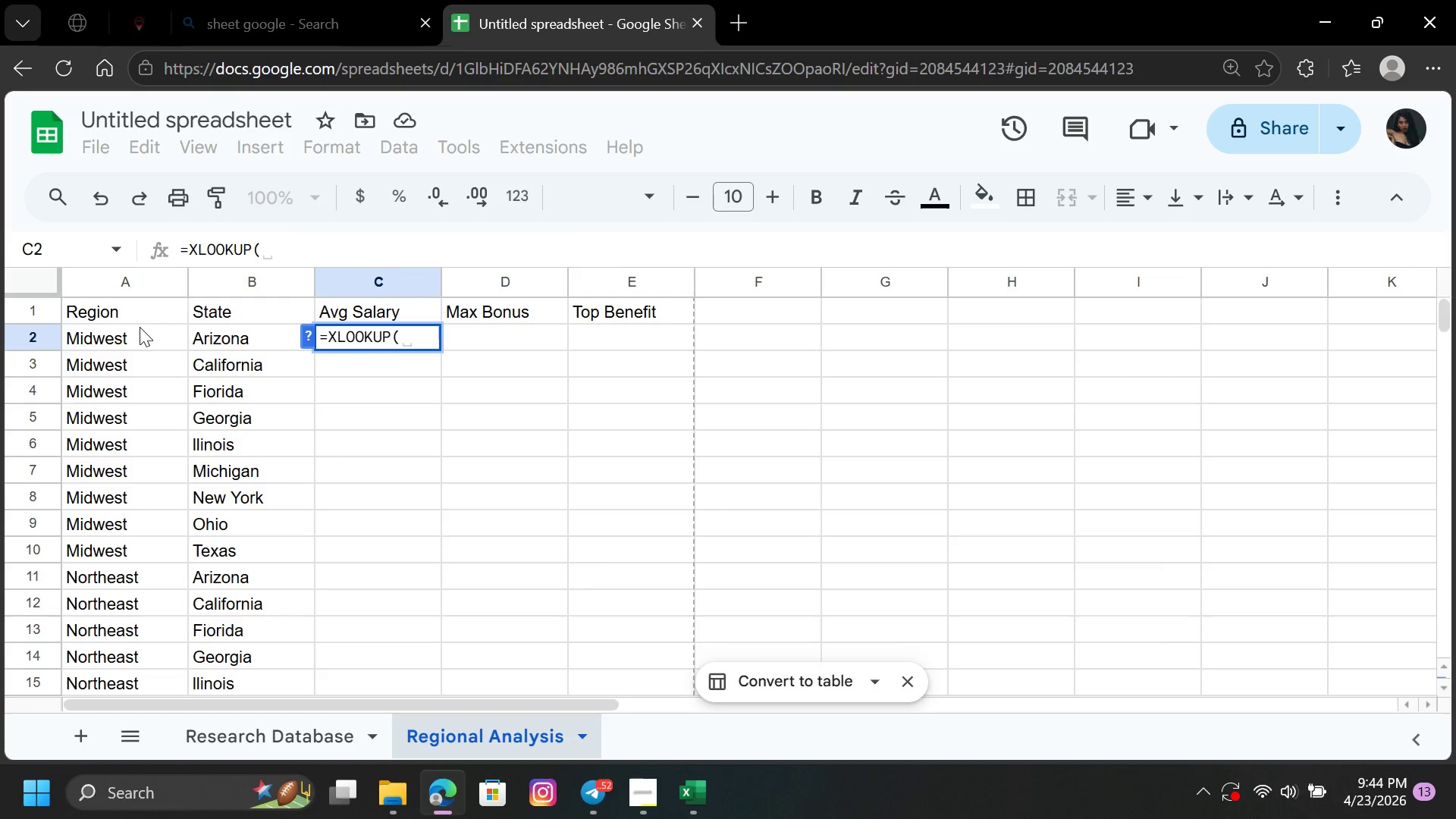 
left_click([133, 312])
 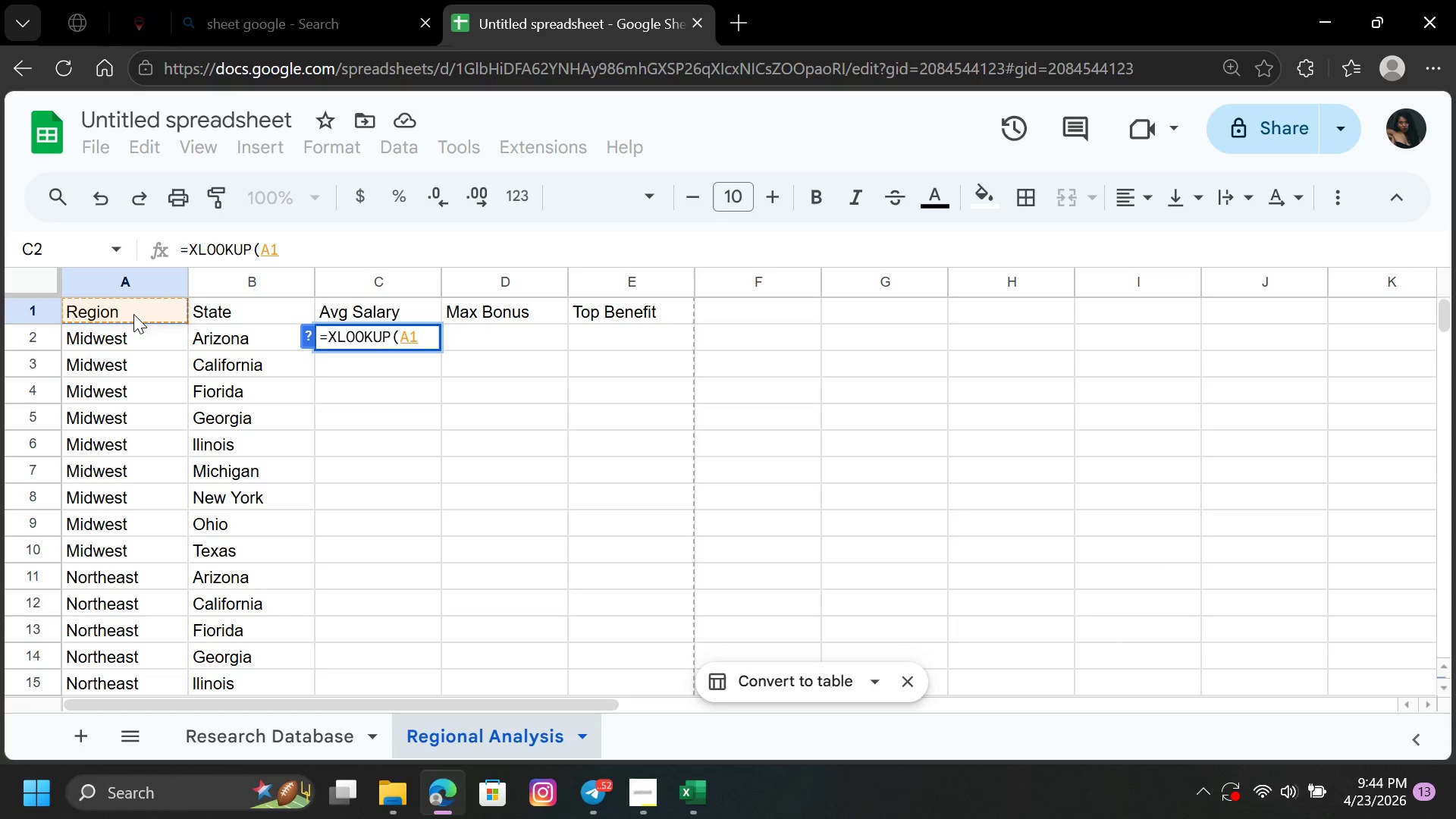 
left_click([133, 340])
 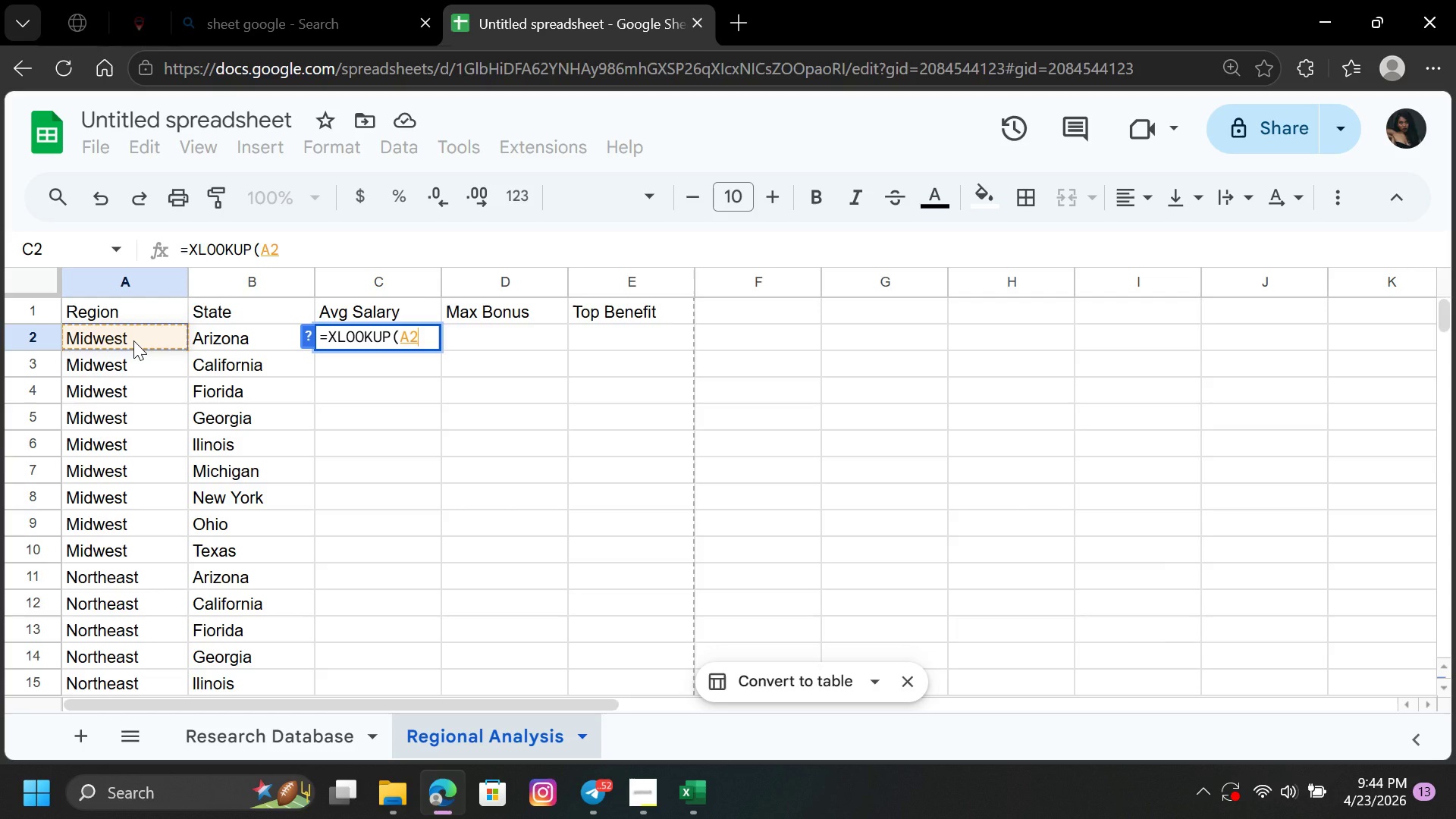 
hold_key(key=ShiftLeft, duration=1.52)
 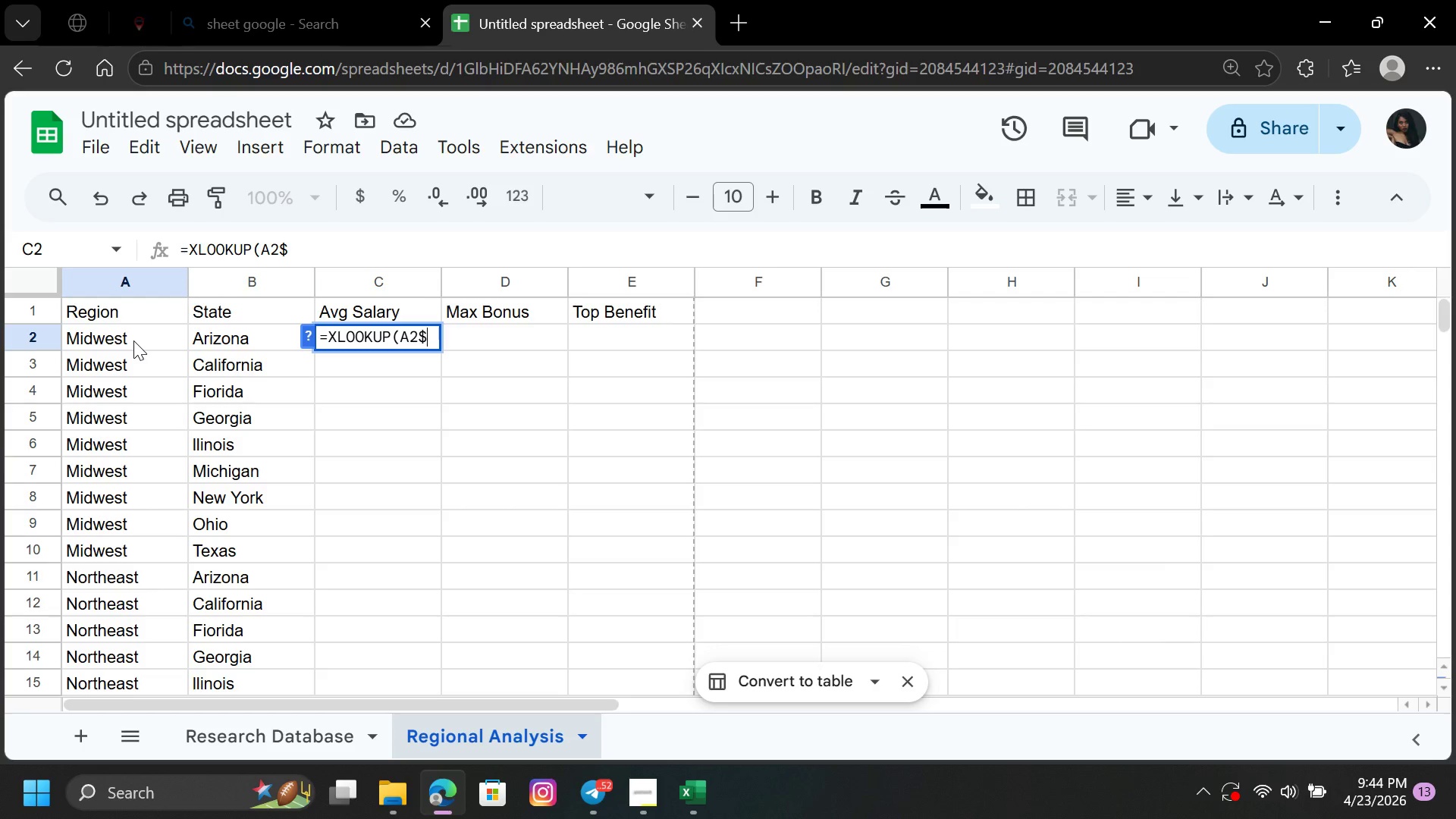 
key(Shift+4)
 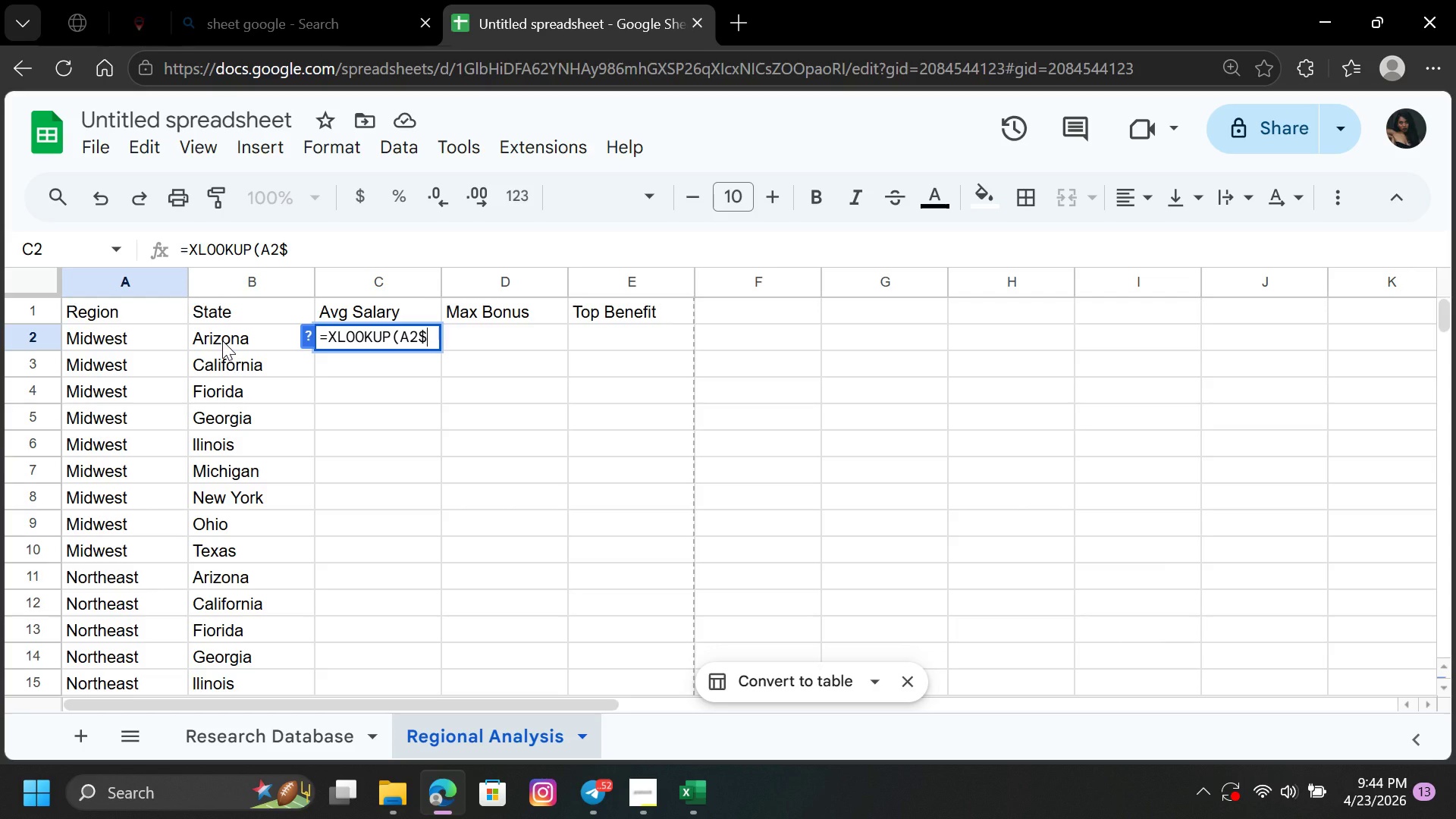 
left_click([222, 340])
 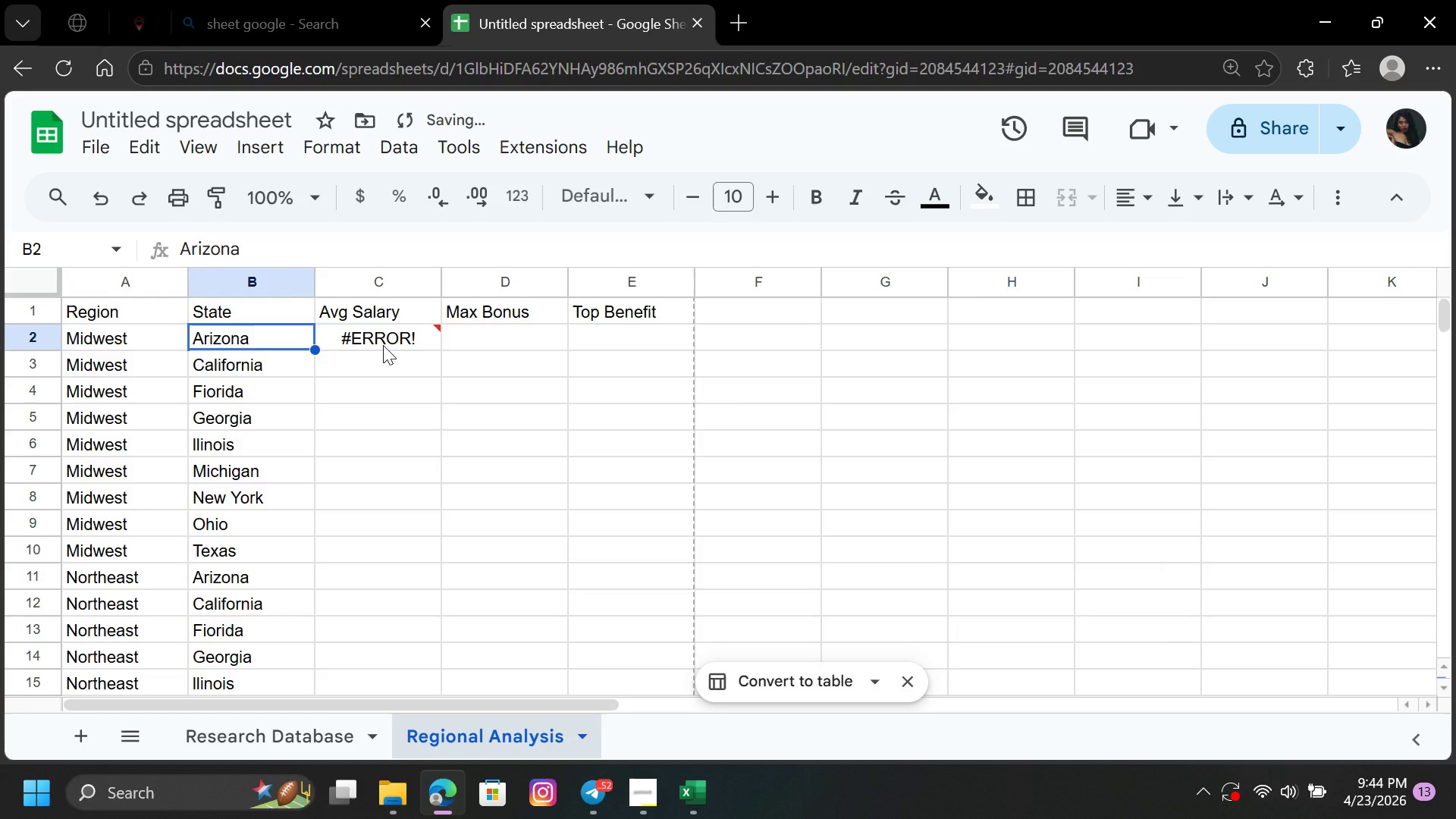 
double_click([383, 345])
 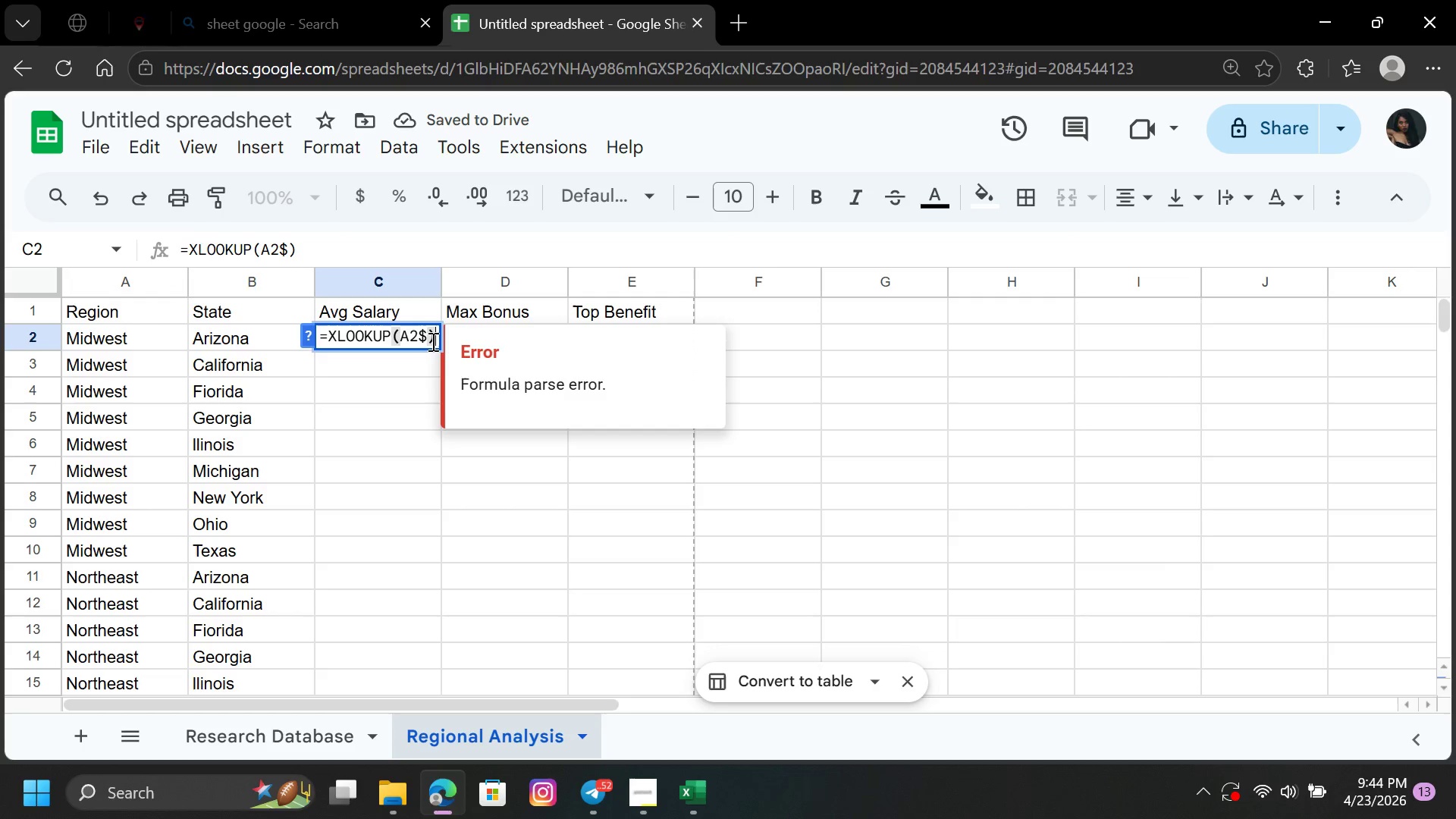 
key(Backspace)
 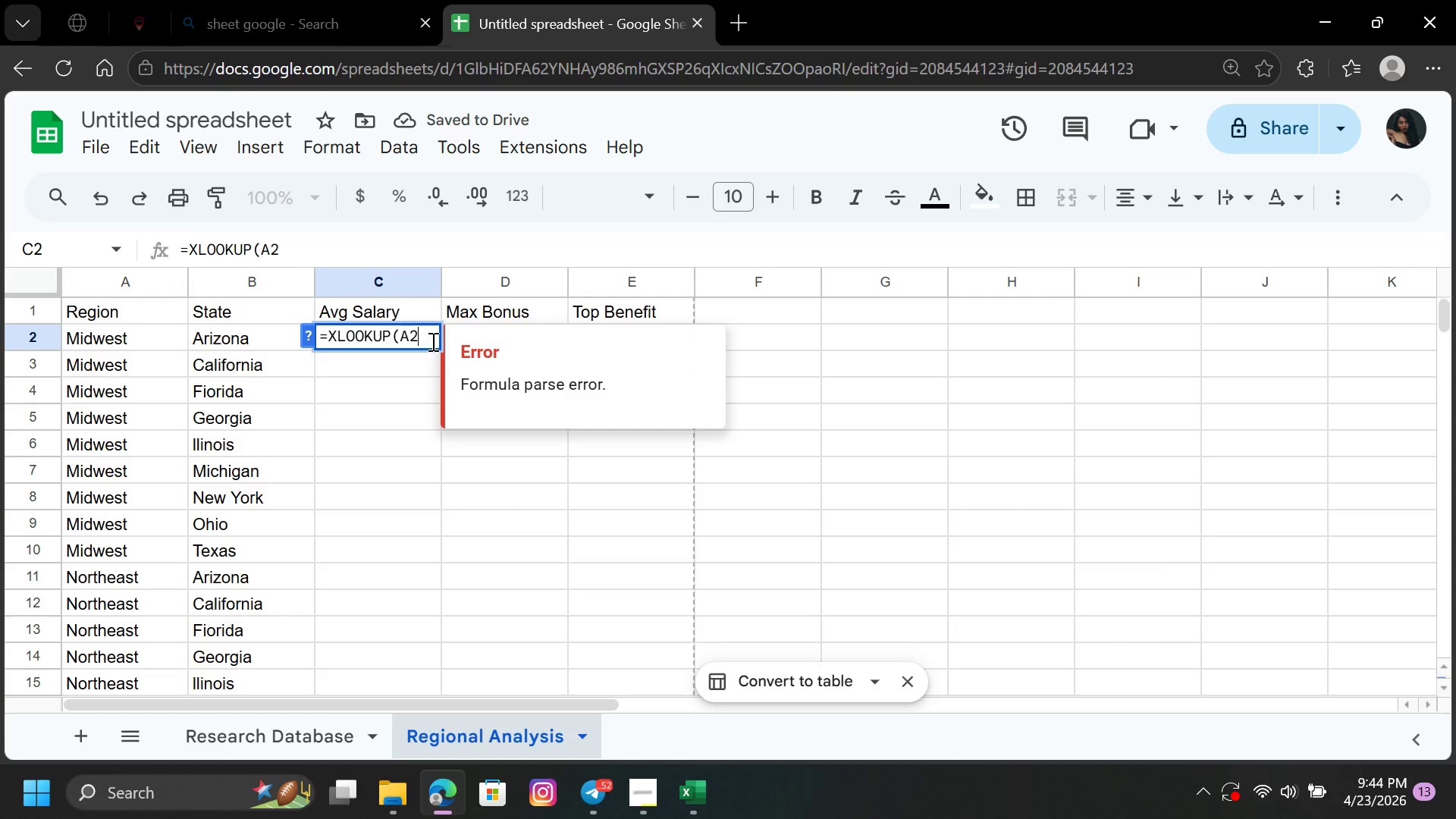 
key(Backspace)
 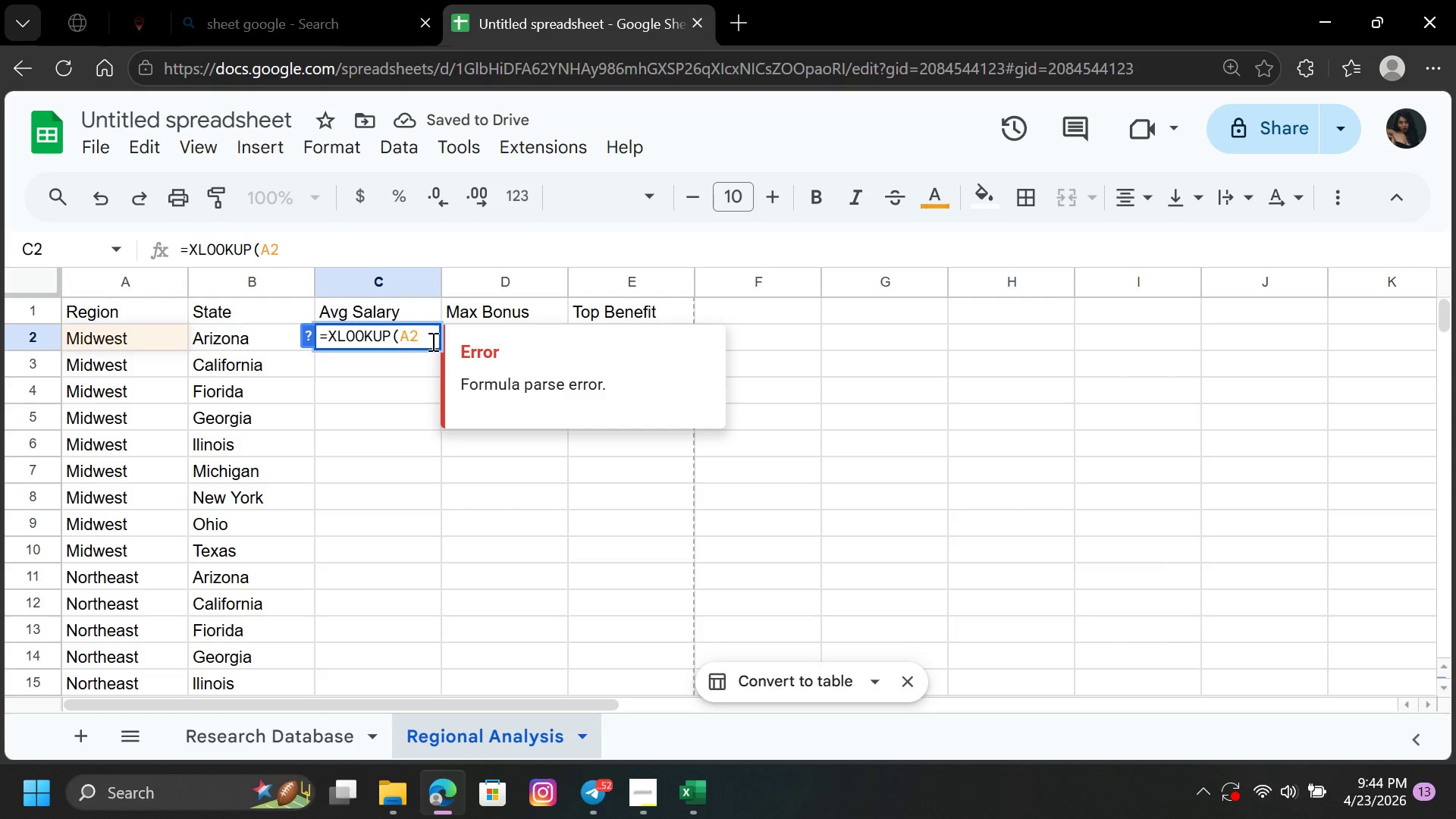 
key(Shift+7)
 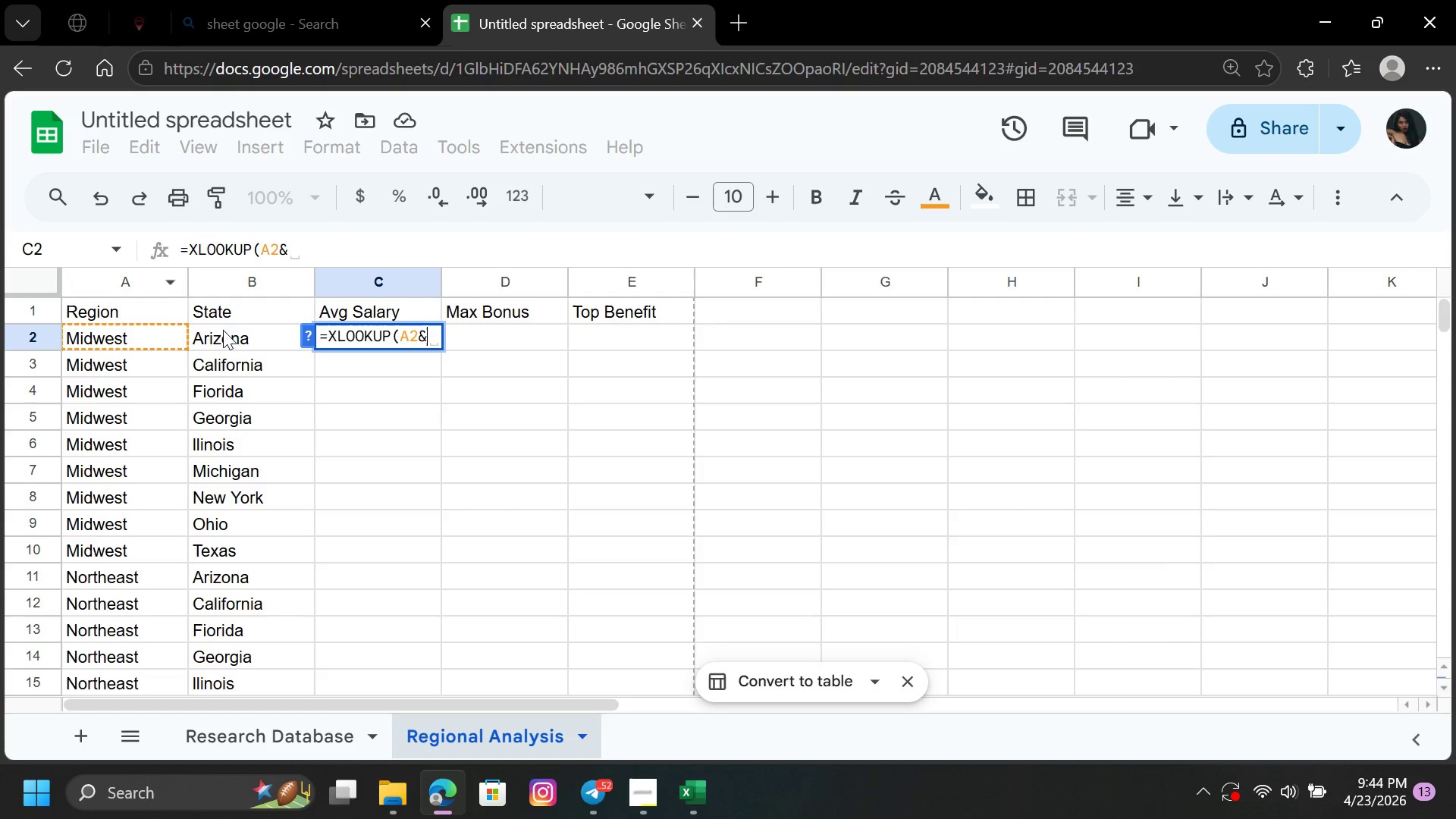 
left_click([224, 337])
 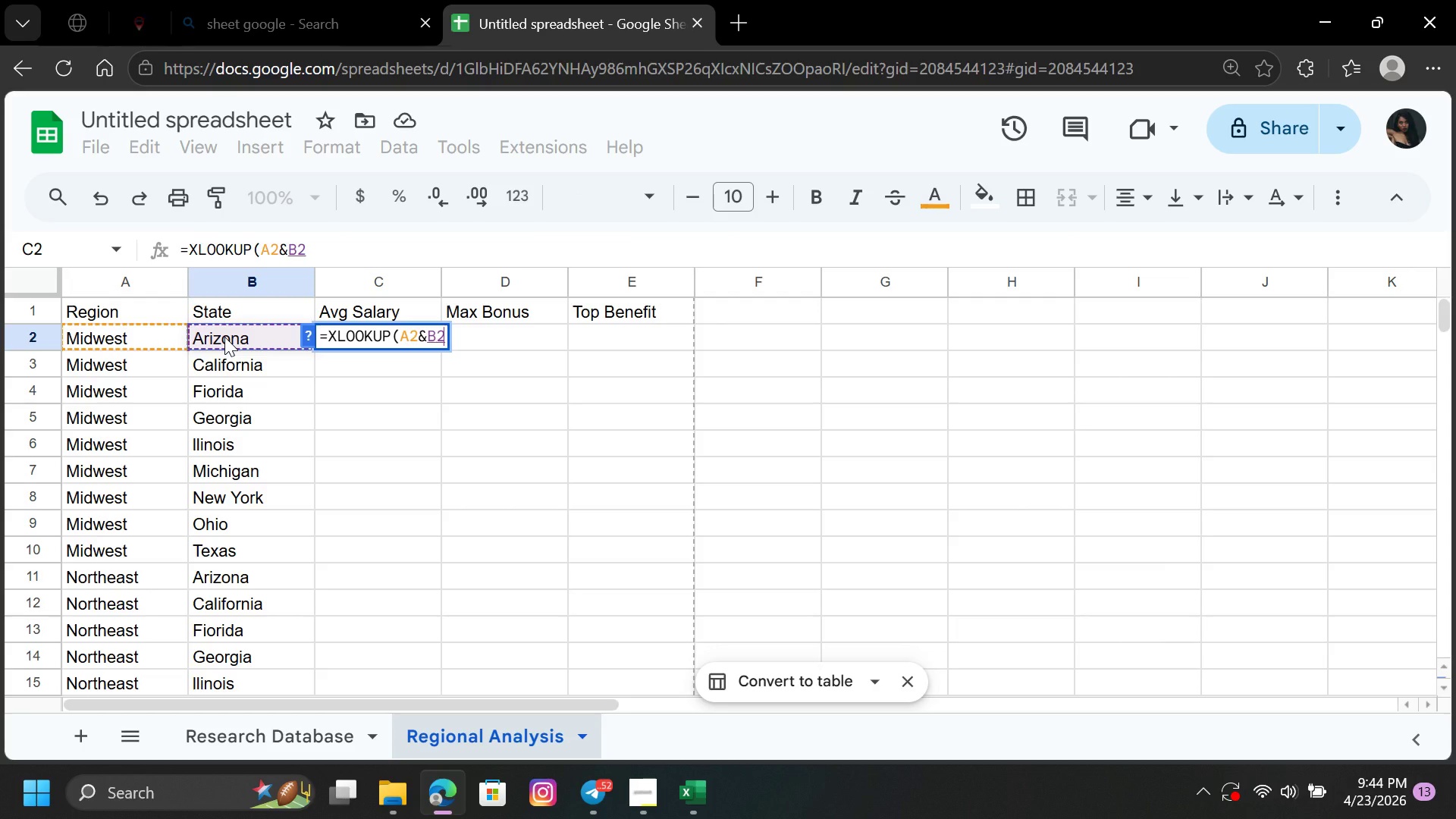 
key(Comma)
 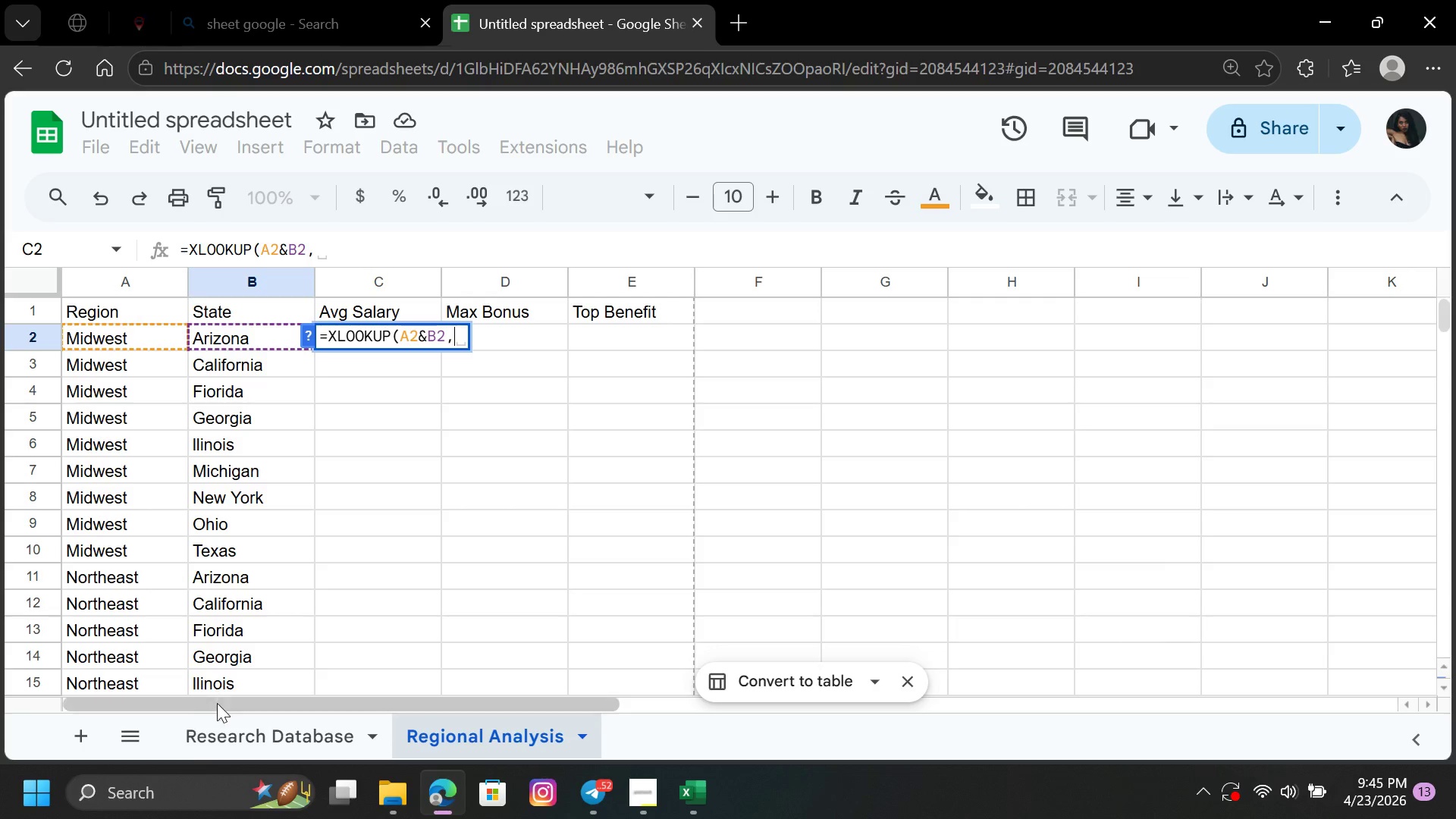 
left_click([242, 736])
 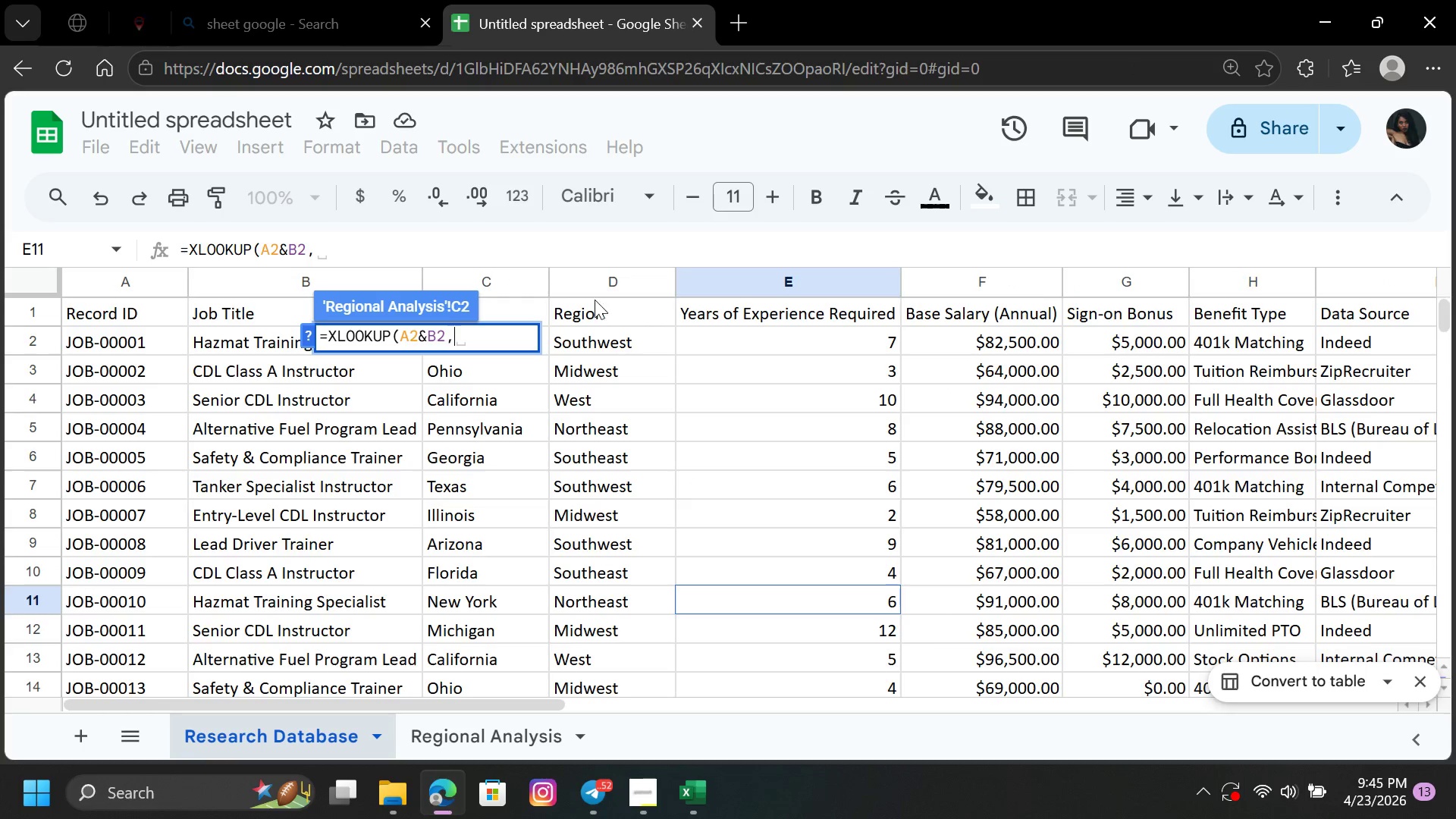 
left_click([588, 281])
 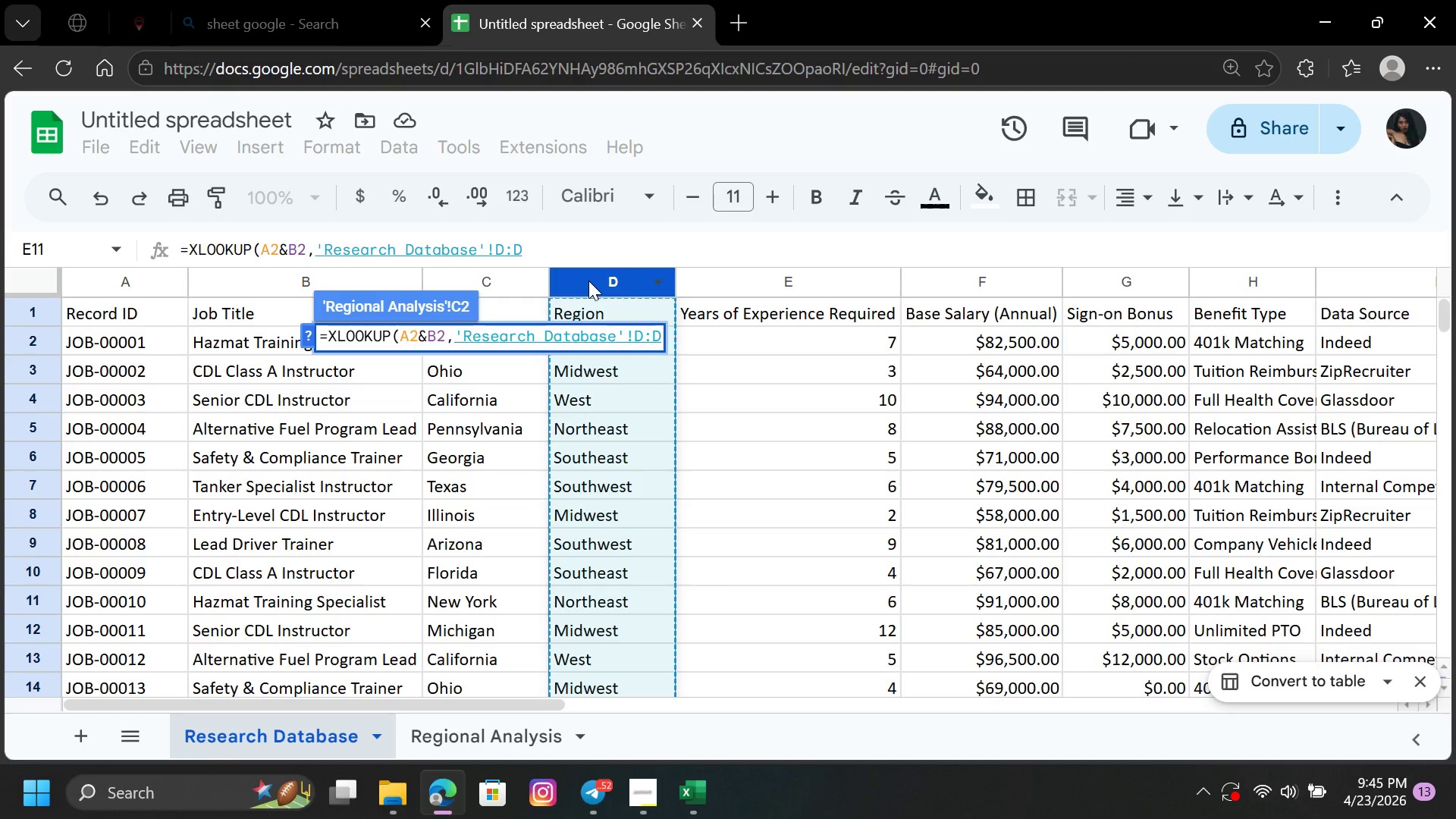 
wait(5.09)
 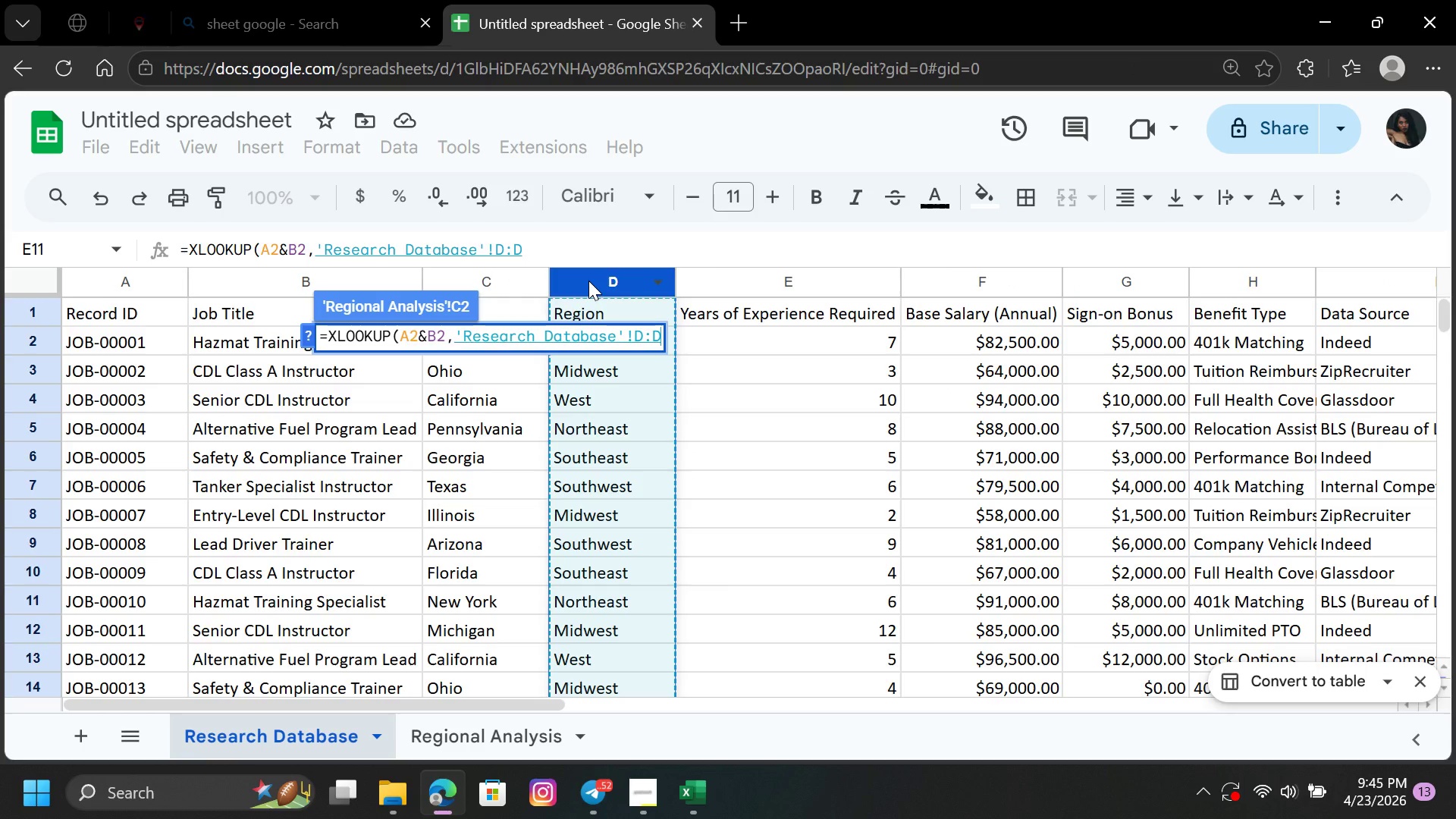 
hold_key(key=ShiftLeft, duration=1.51)
 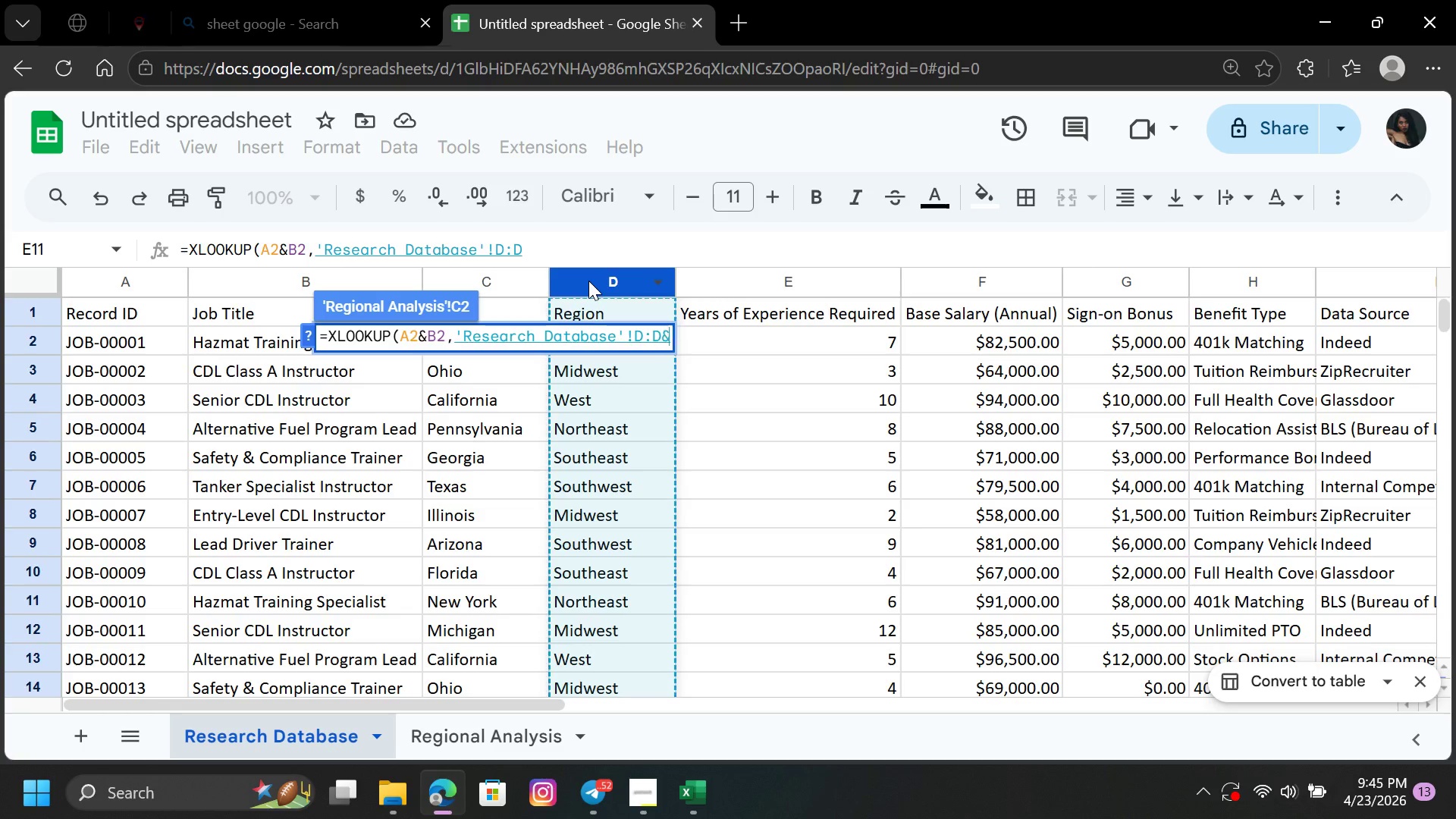 
key(Shift+7)
 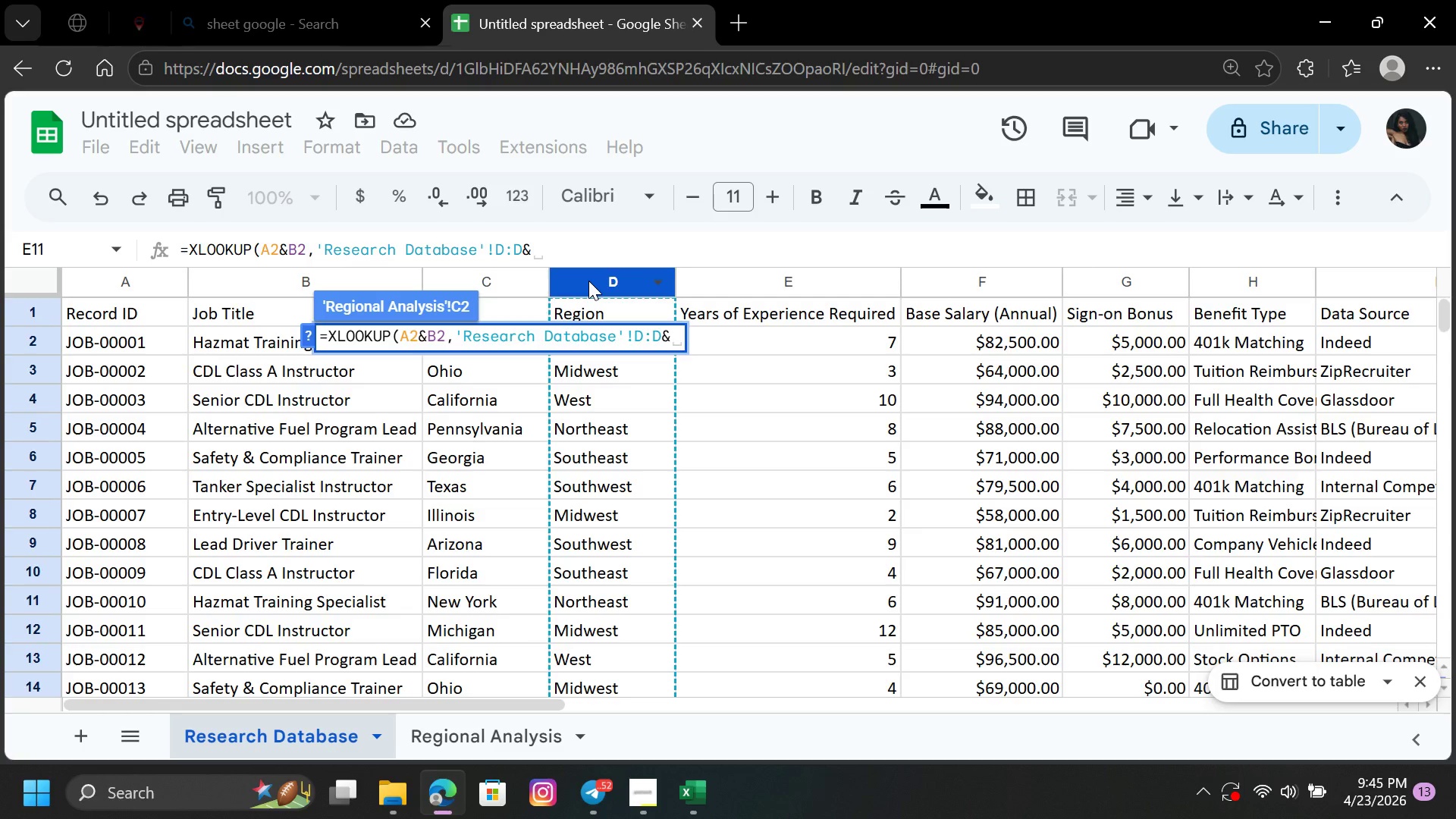 
left_click([494, 280])
 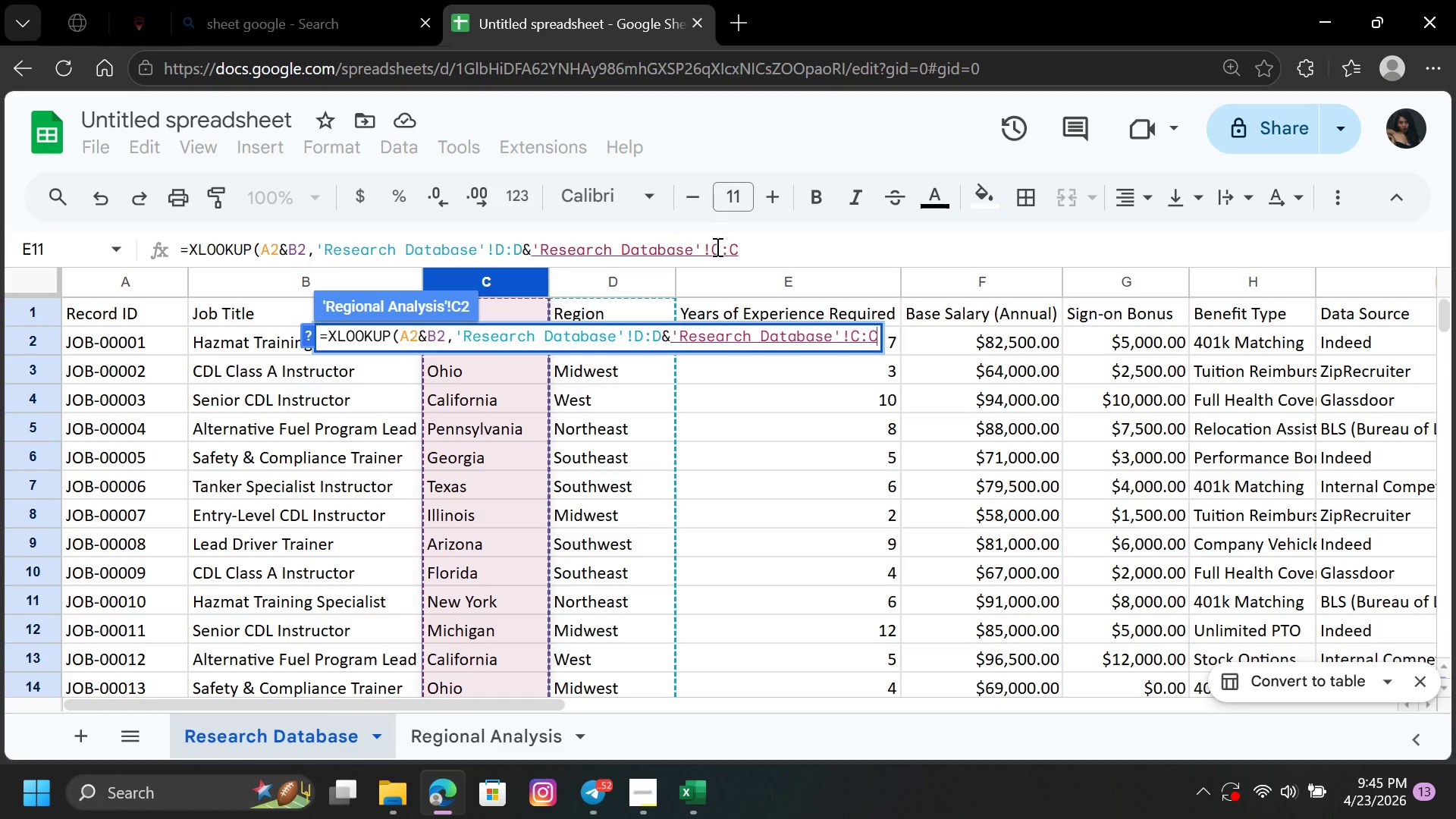 
key(Comma)
 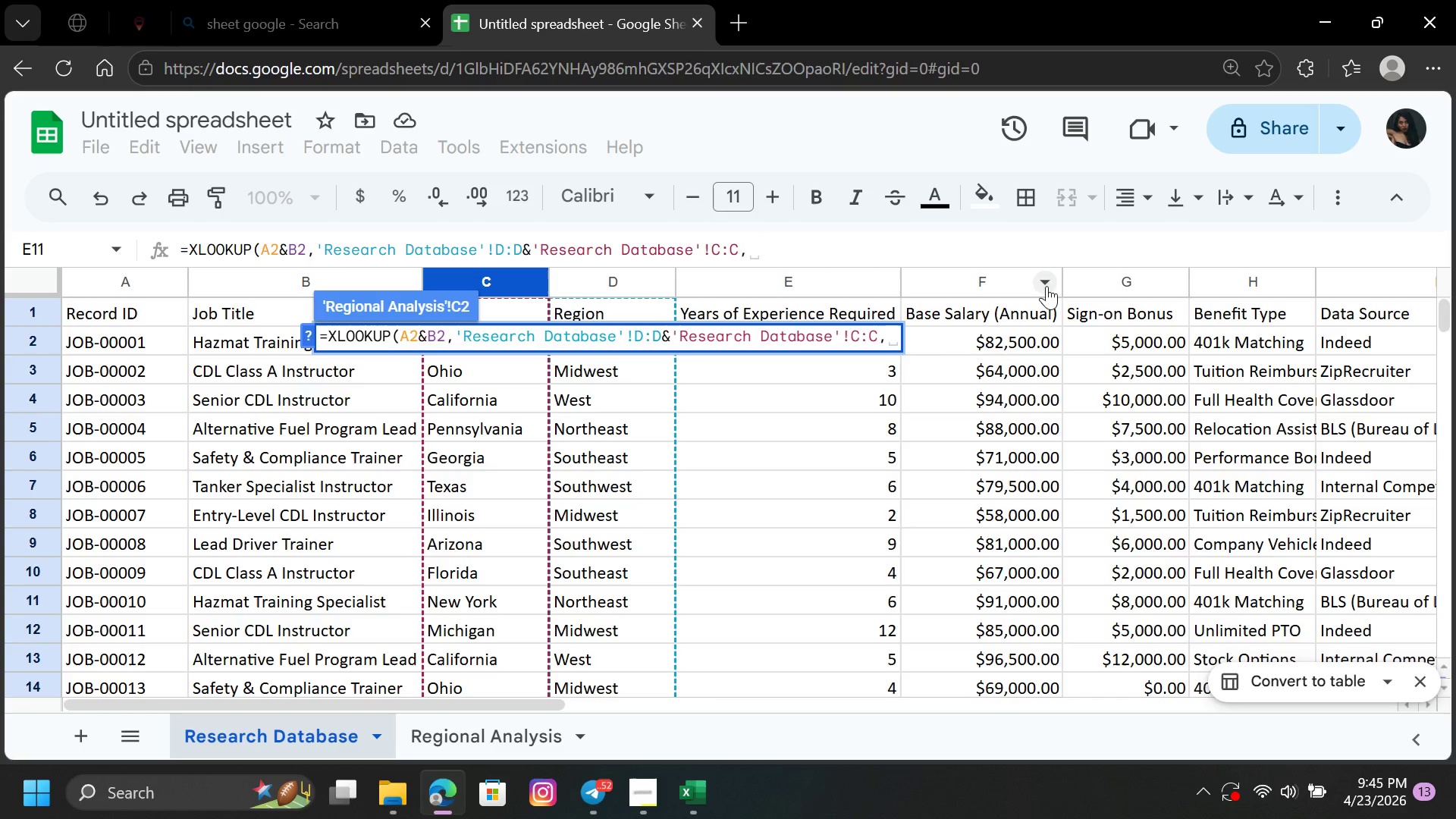 
left_click([990, 281])
 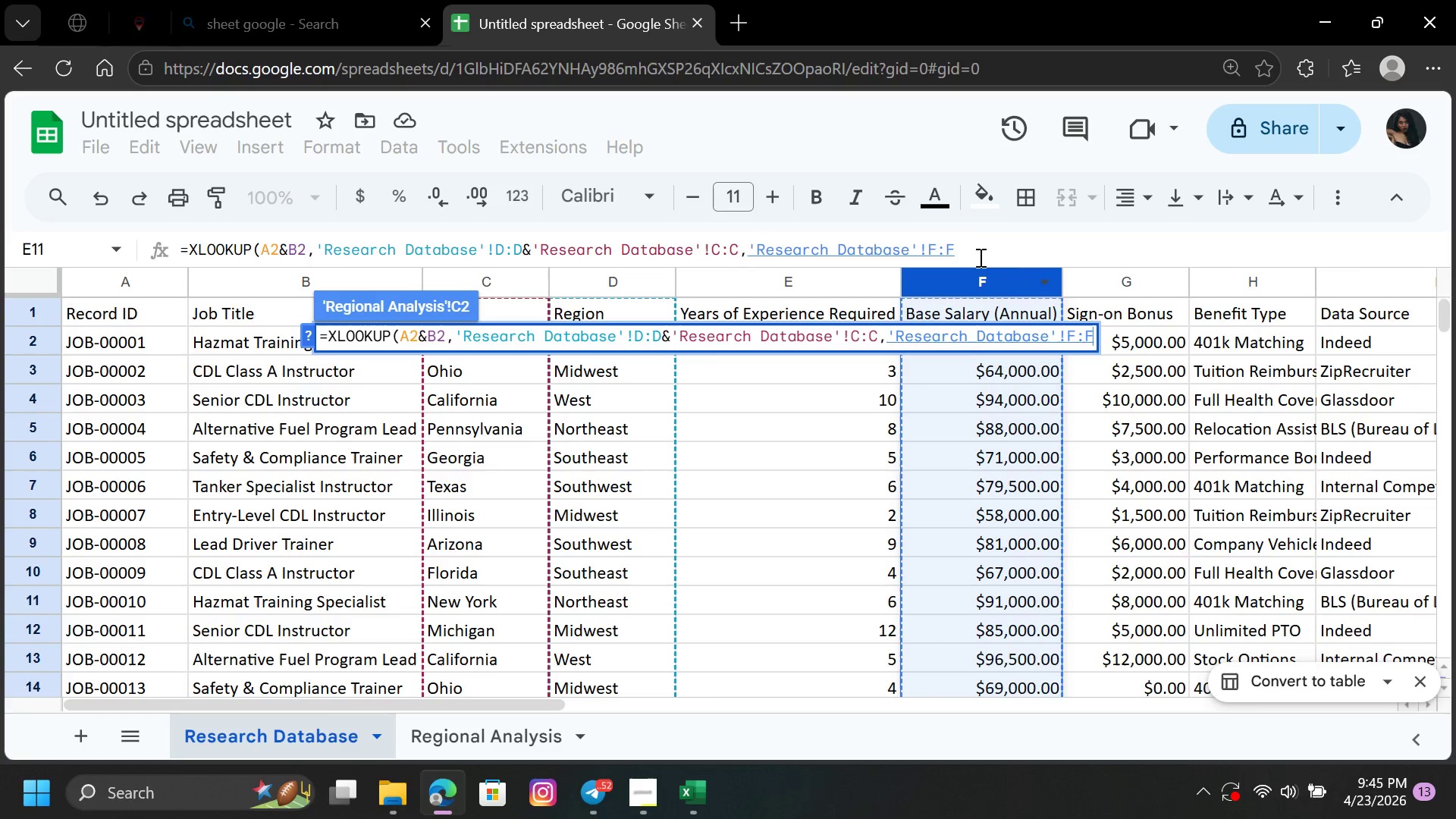 
left_click([977, 249])
 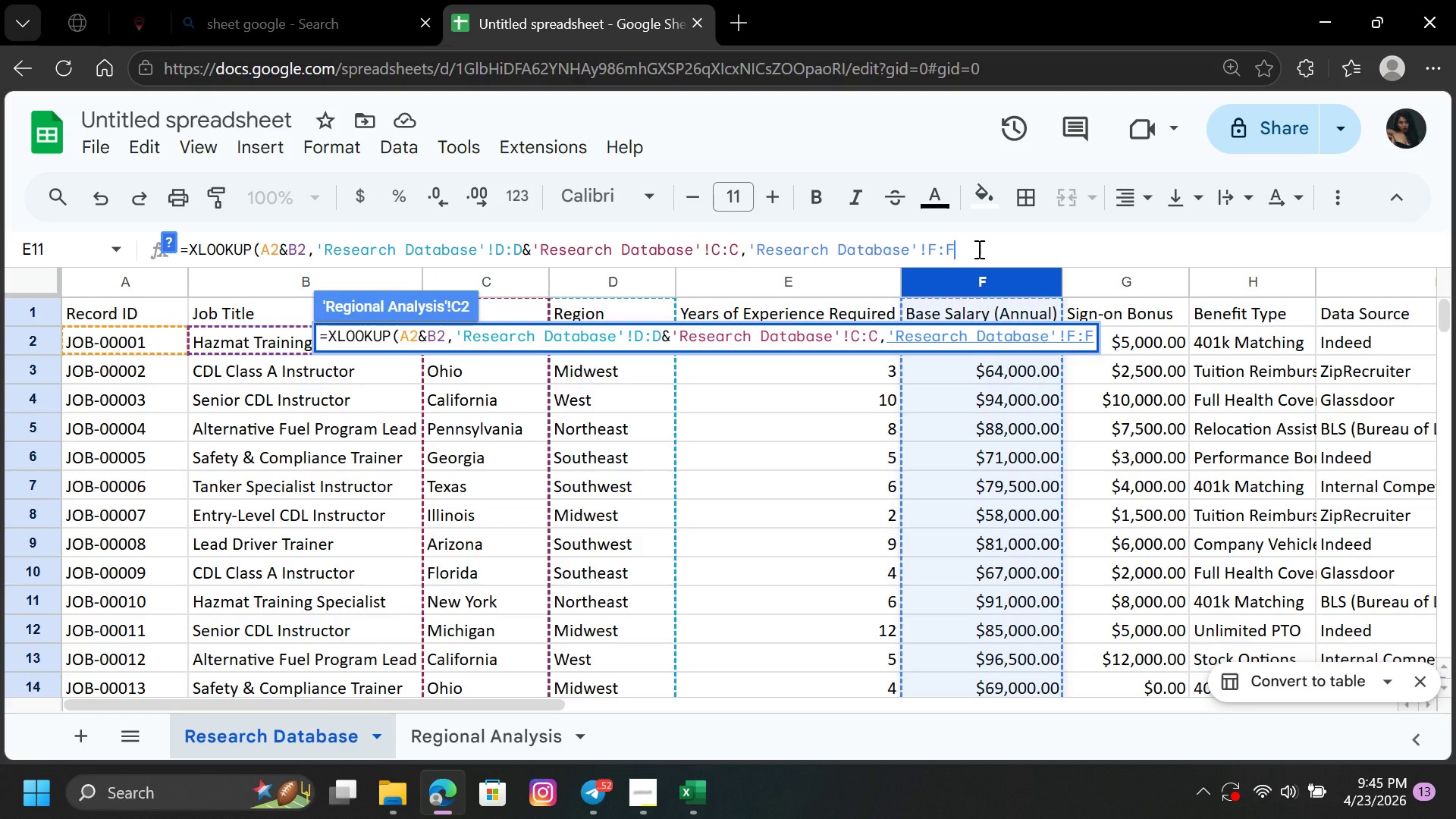 
key(Shift+0)
 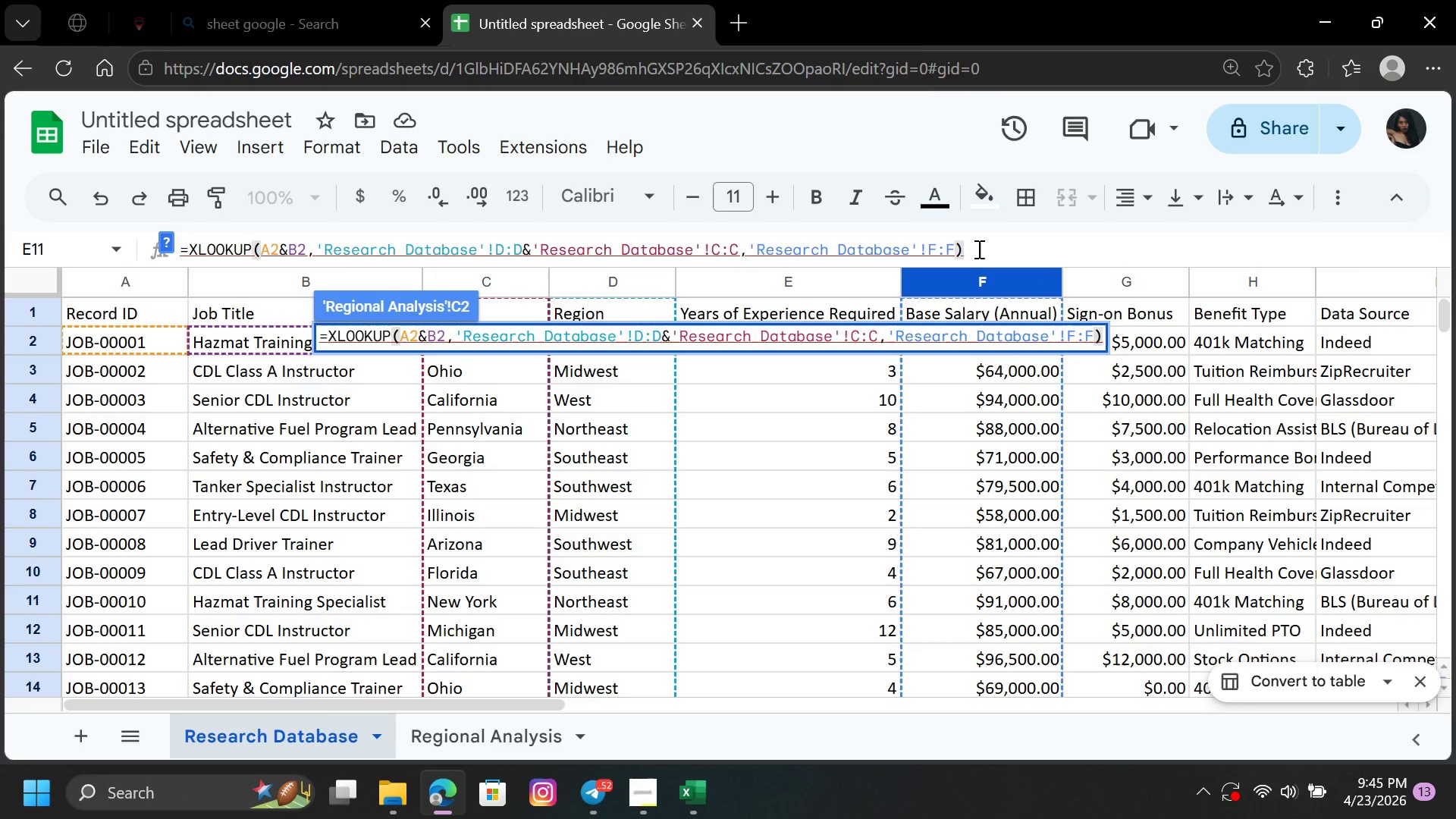 
key(Enter)
 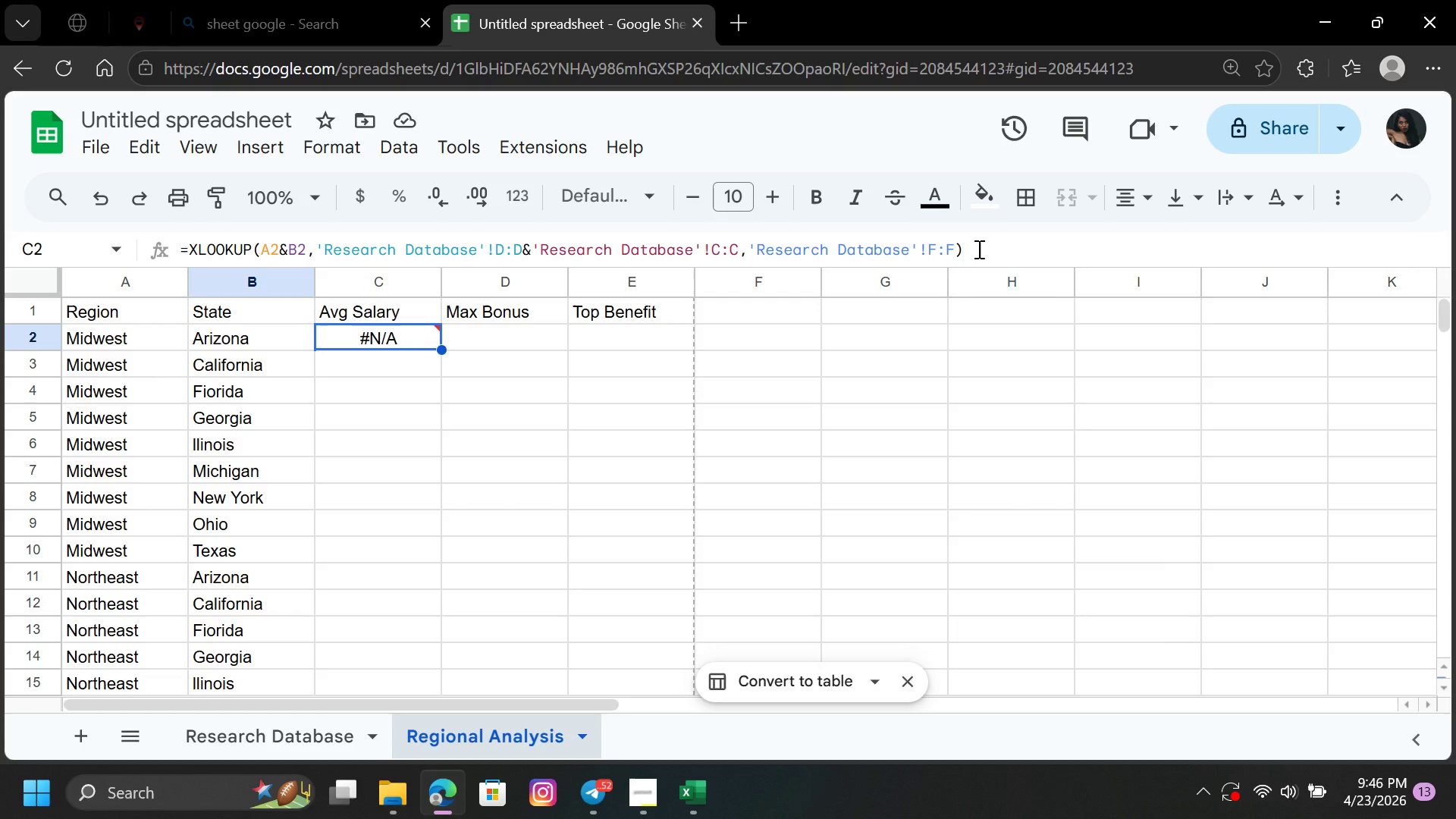 
wait(64.19)
 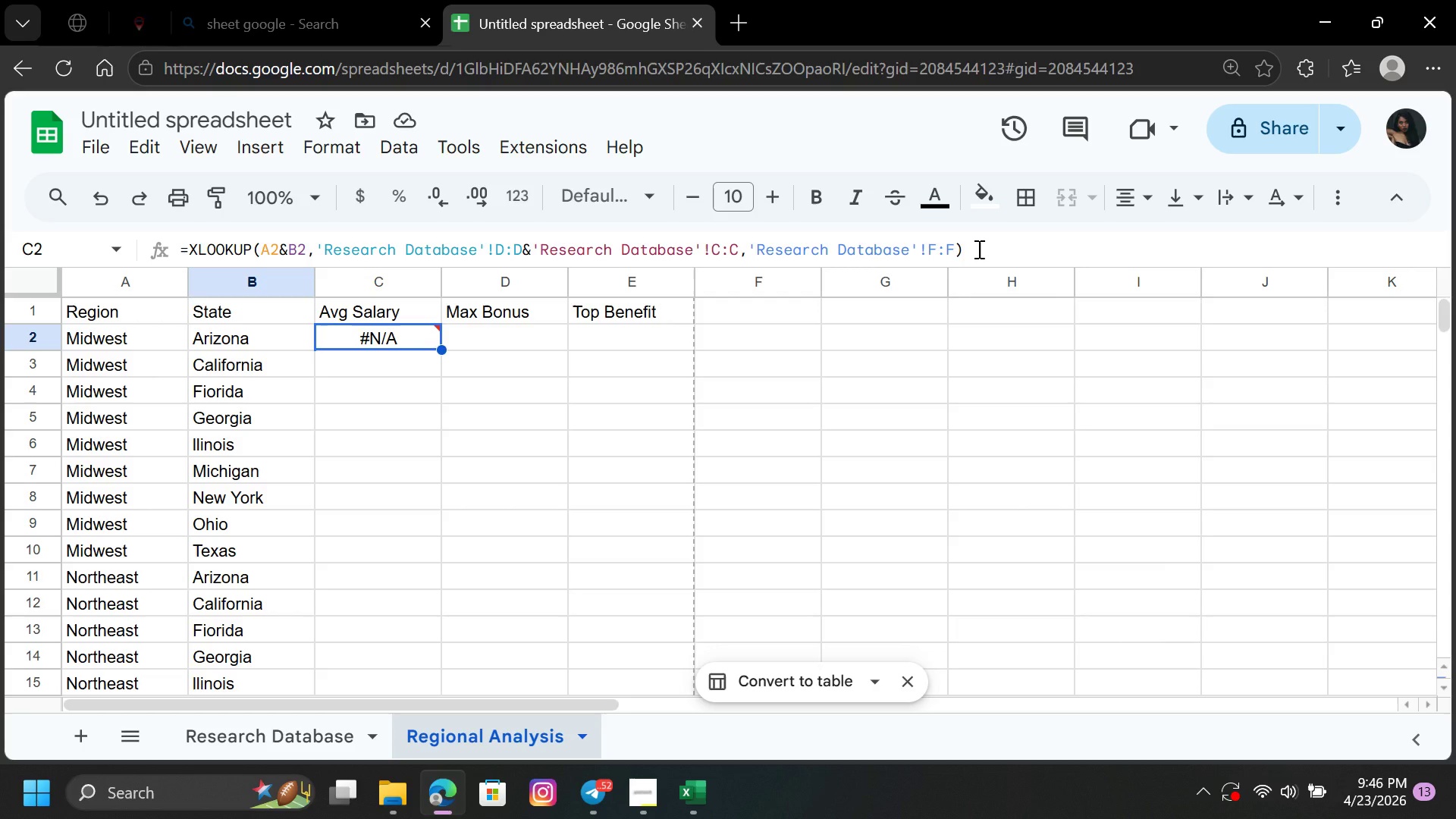 
double_click([416, 333])
 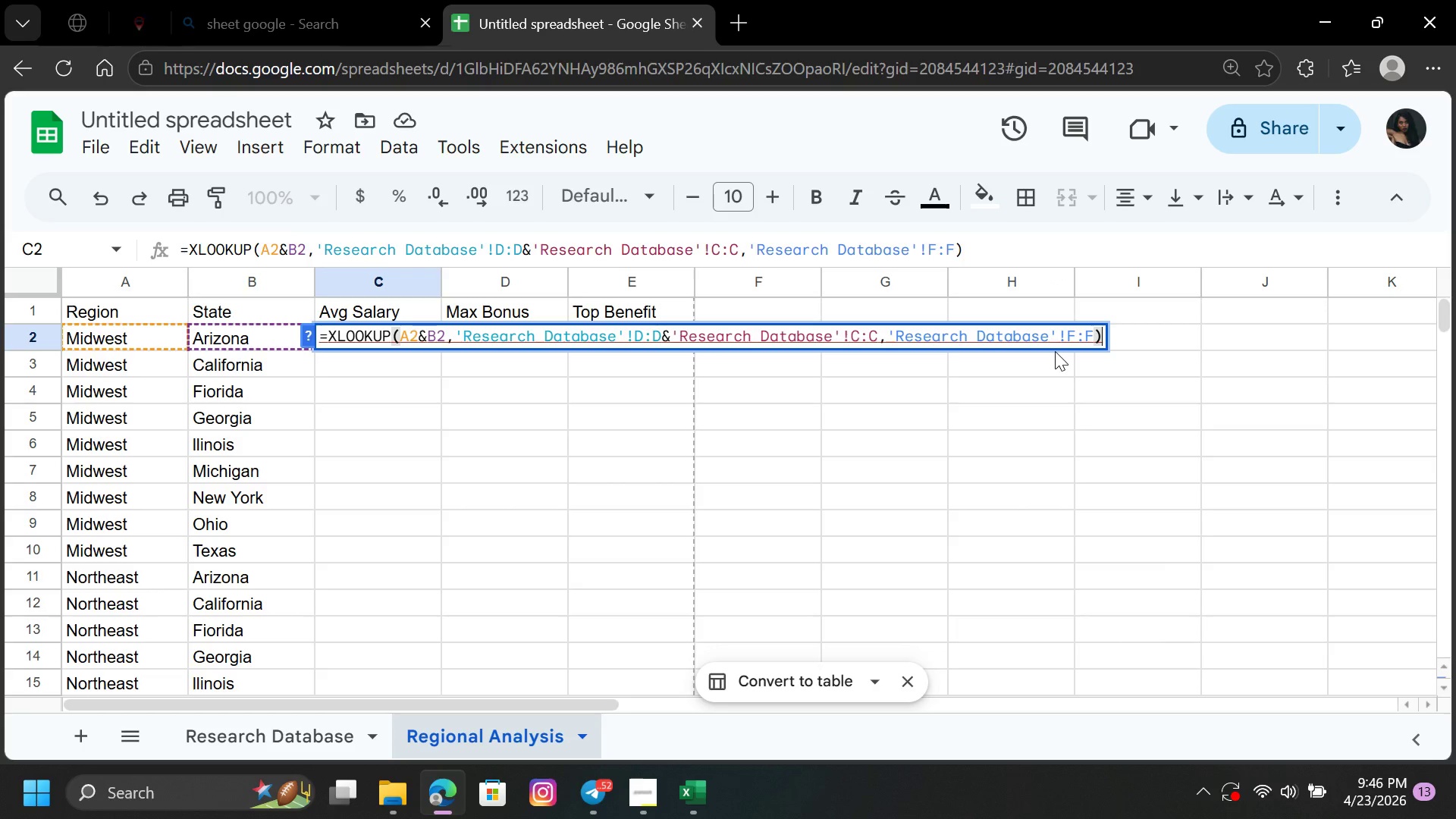 
hold_key(key=Backspace, duration=1.03)
 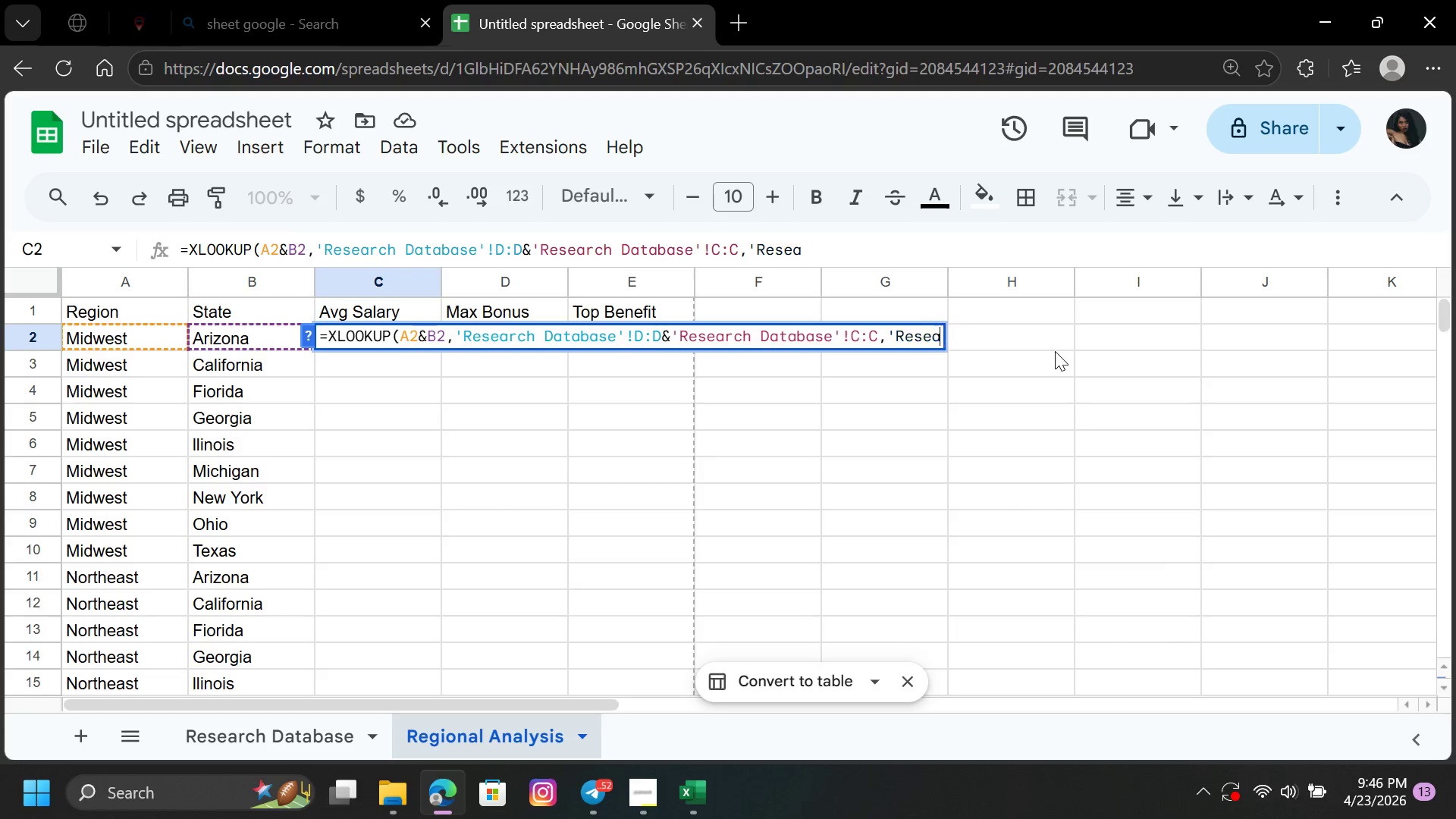 
key(Backspace)
 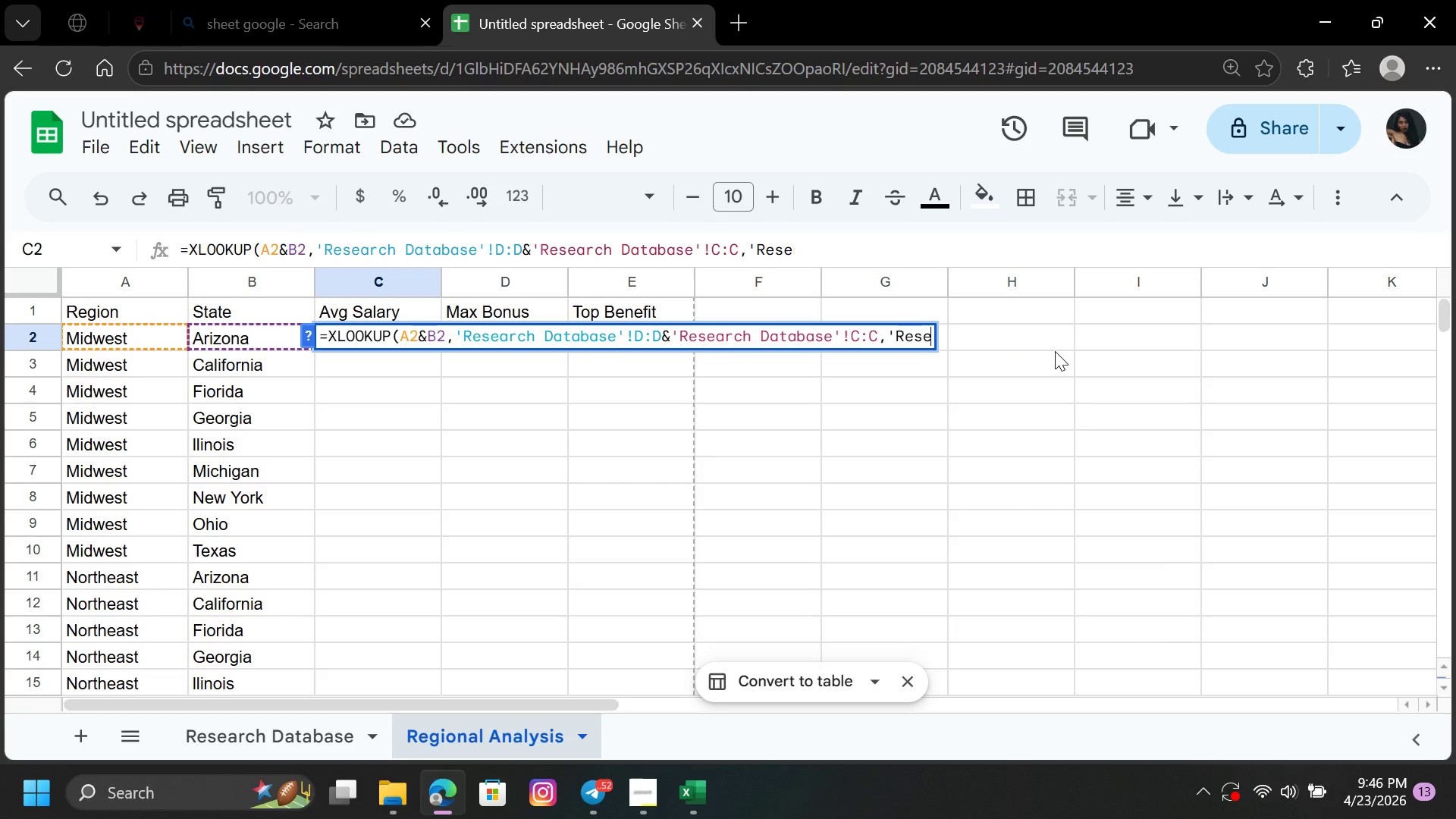 
key(Backspace)
 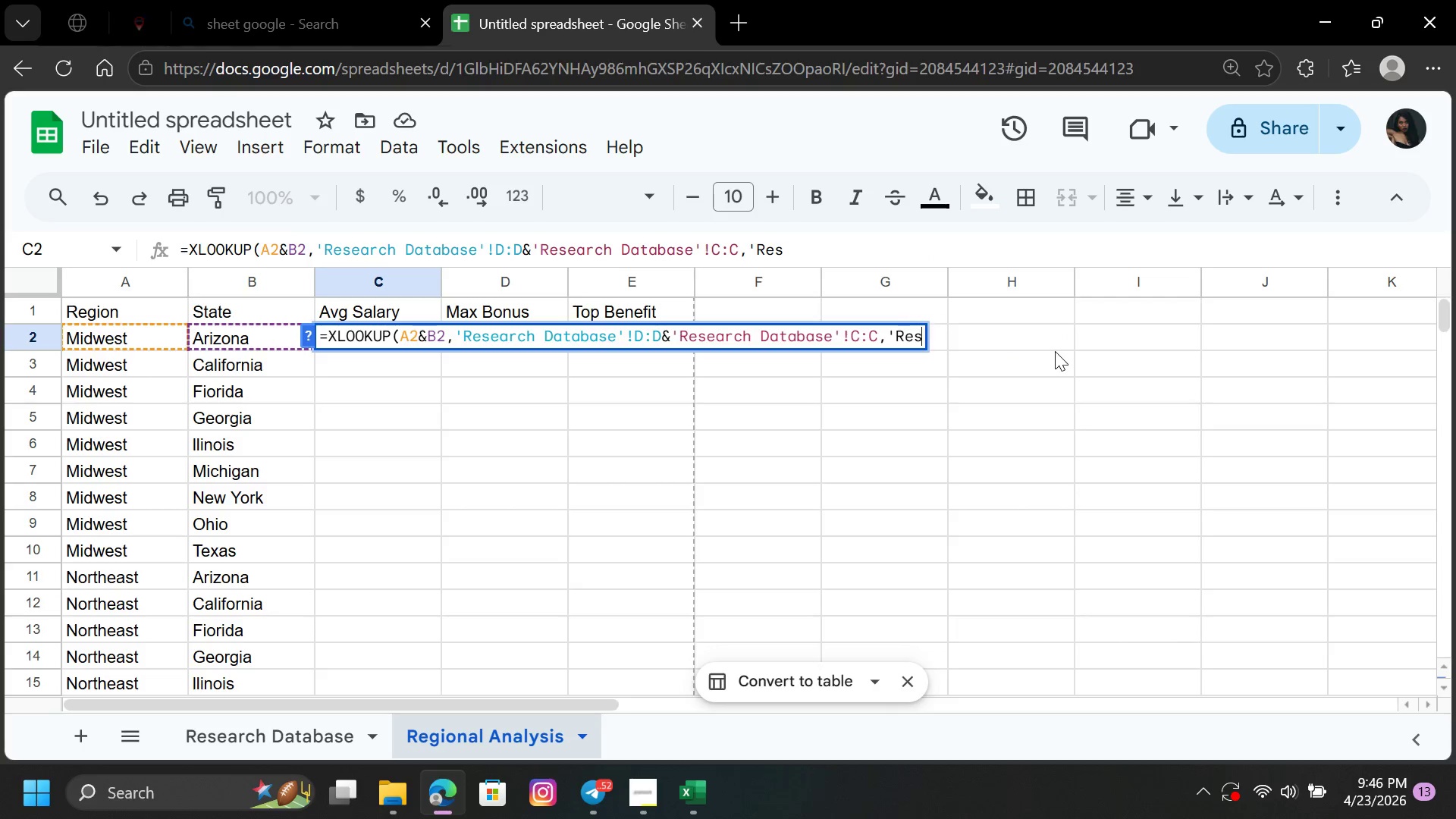 
key(Backspace)
 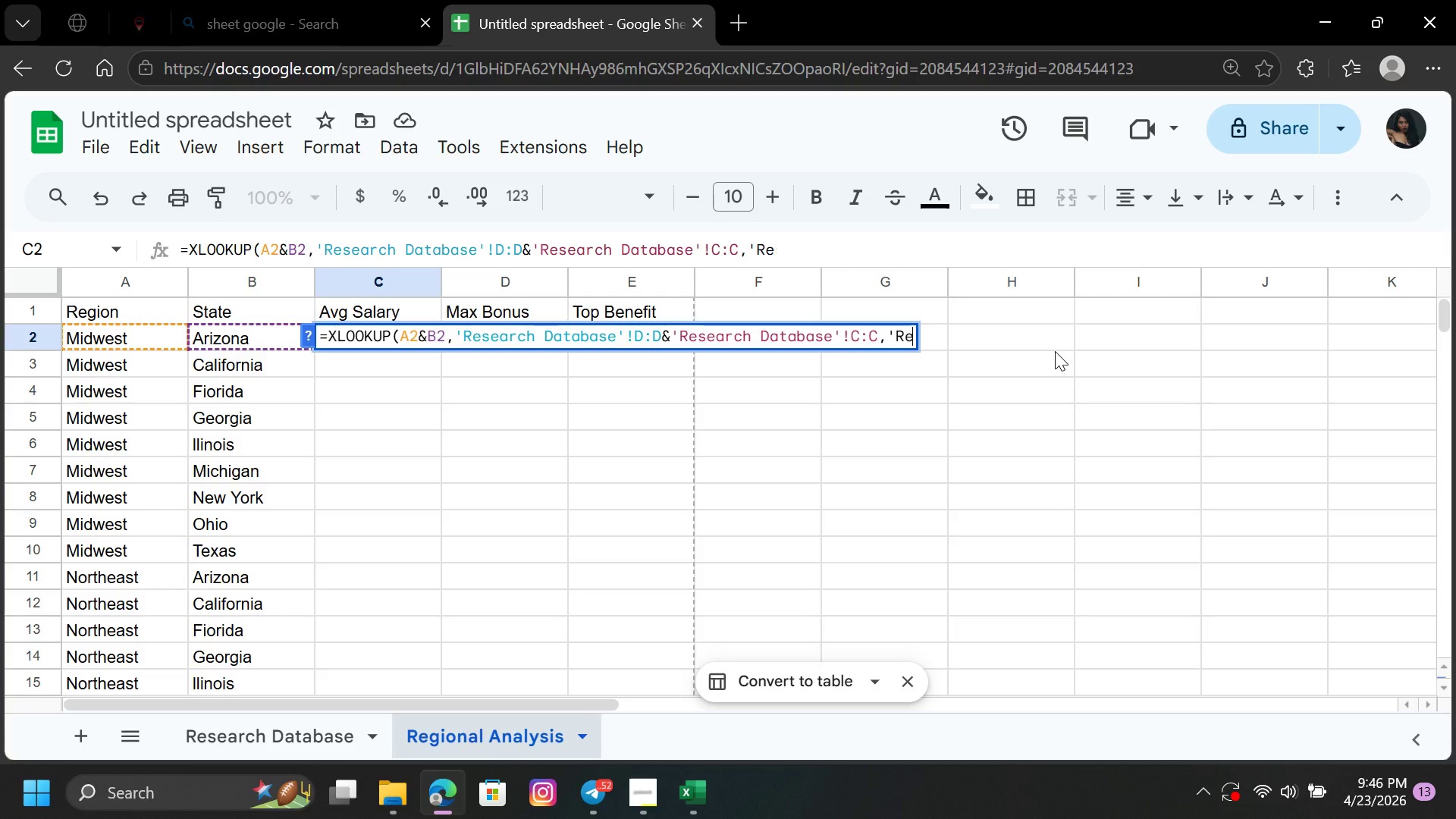 
key(Backspace)
 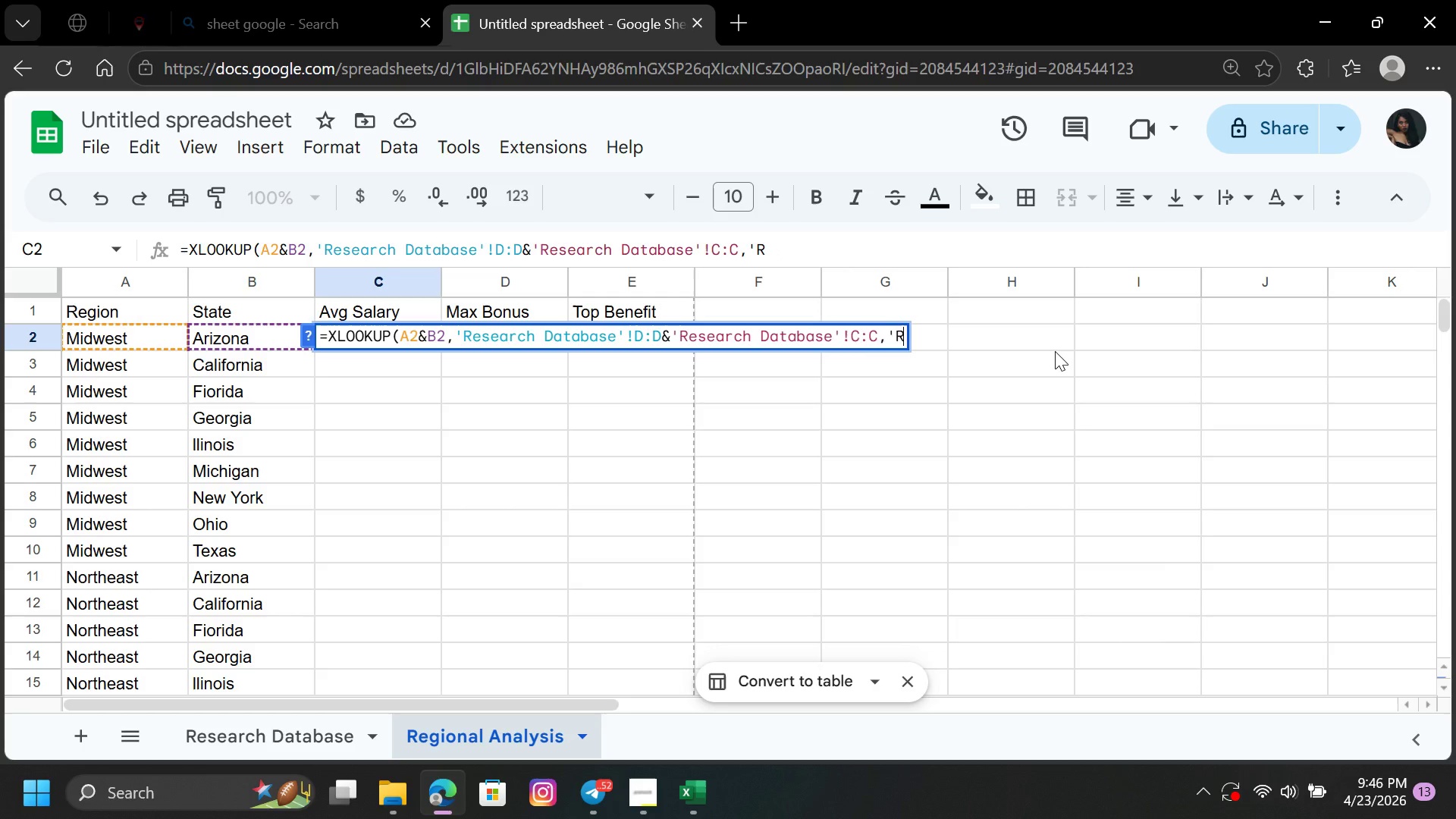 
key(Backspace)
 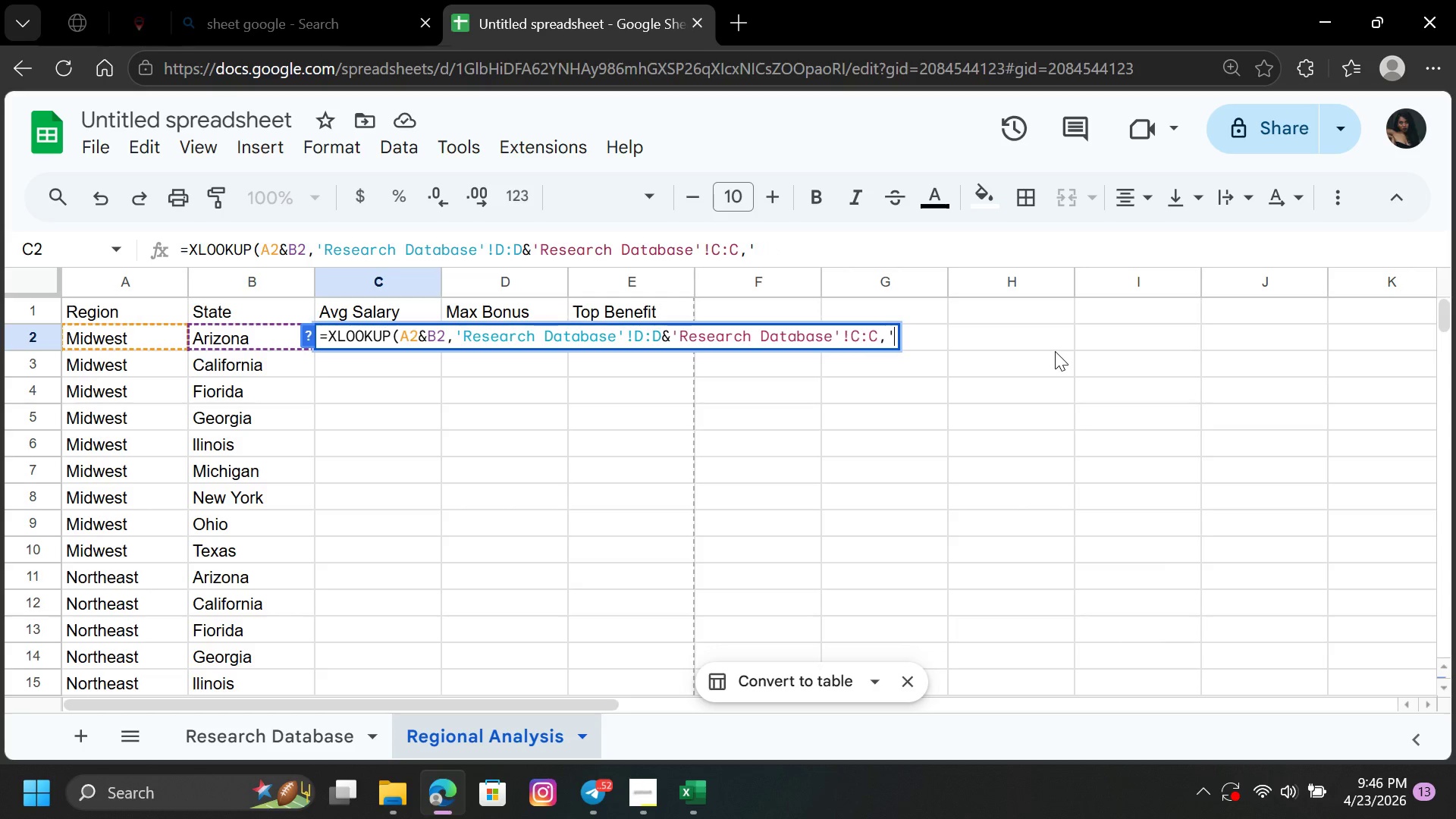 
key(Backspace)
 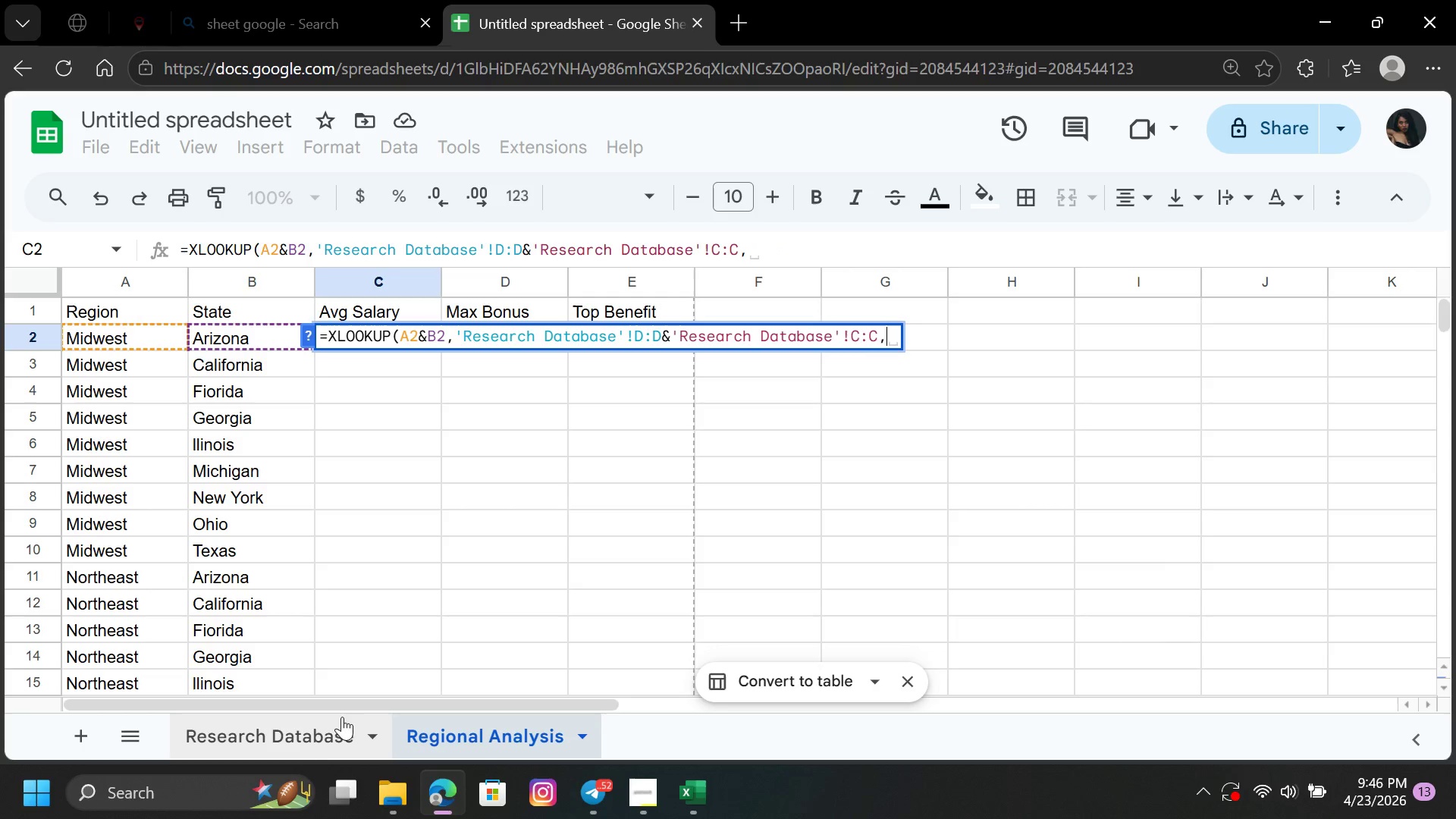 
left_click([315, 733])
 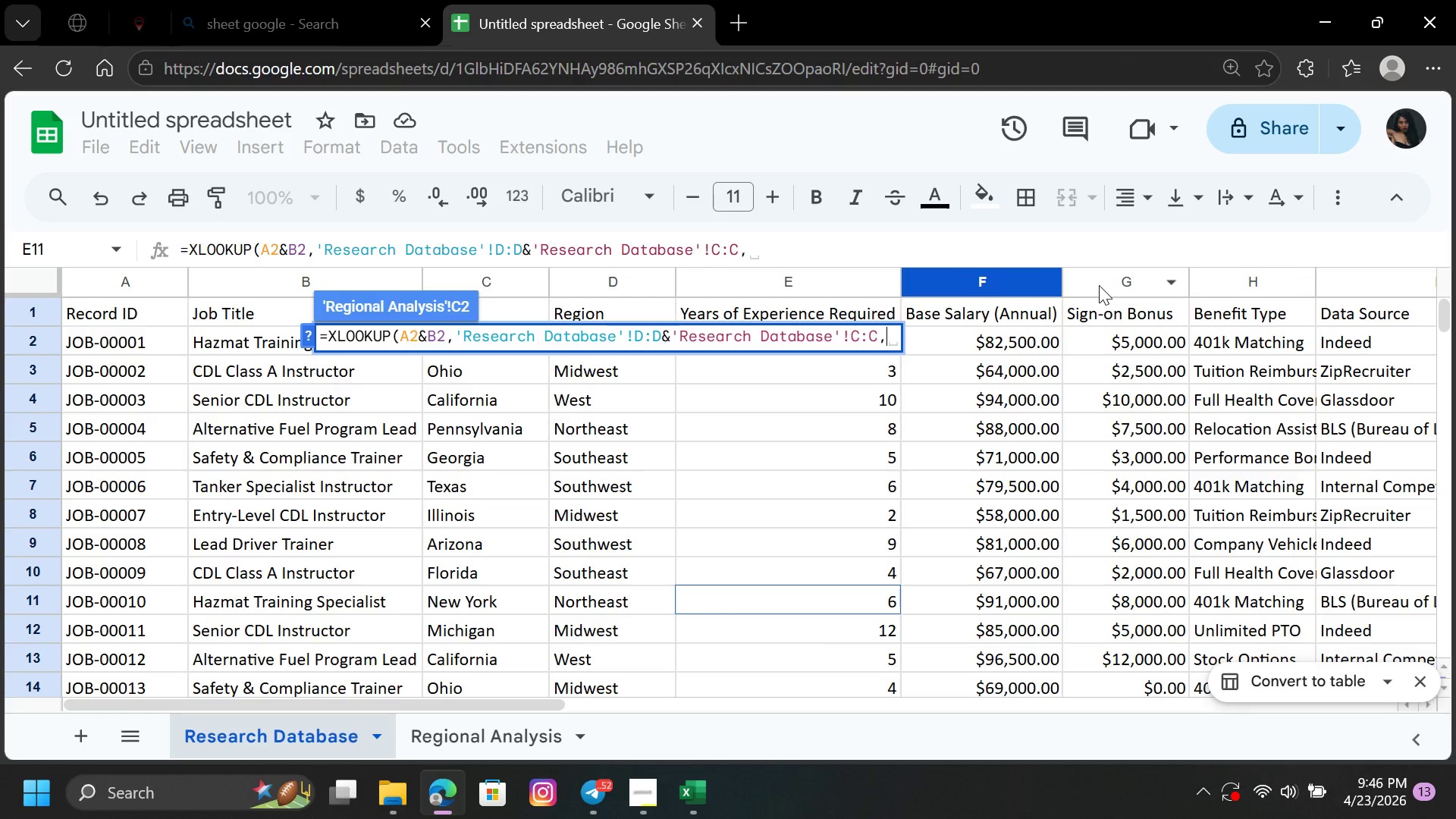 
left_click([1097, 285])
 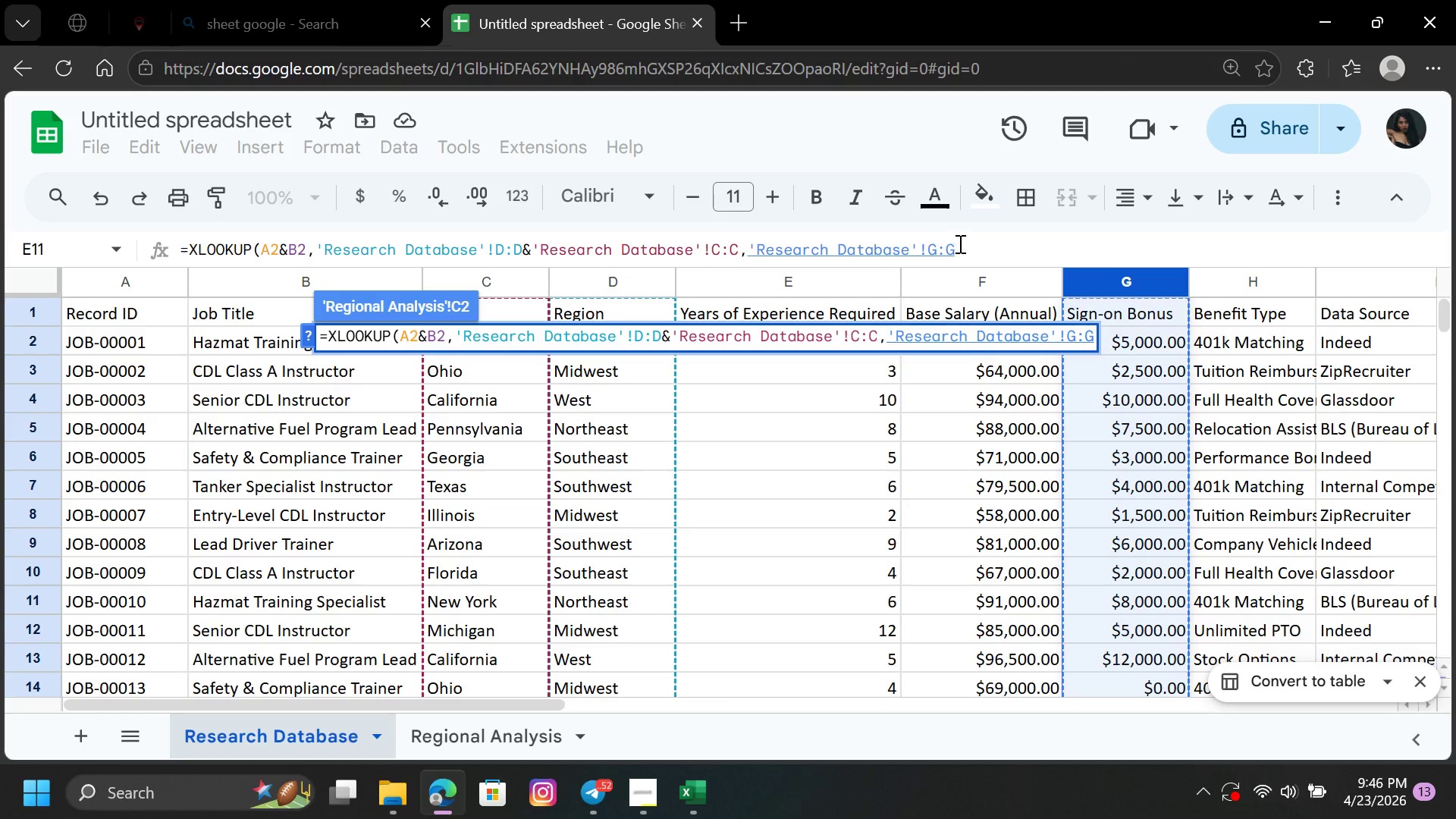 
left_click([959, 243])
 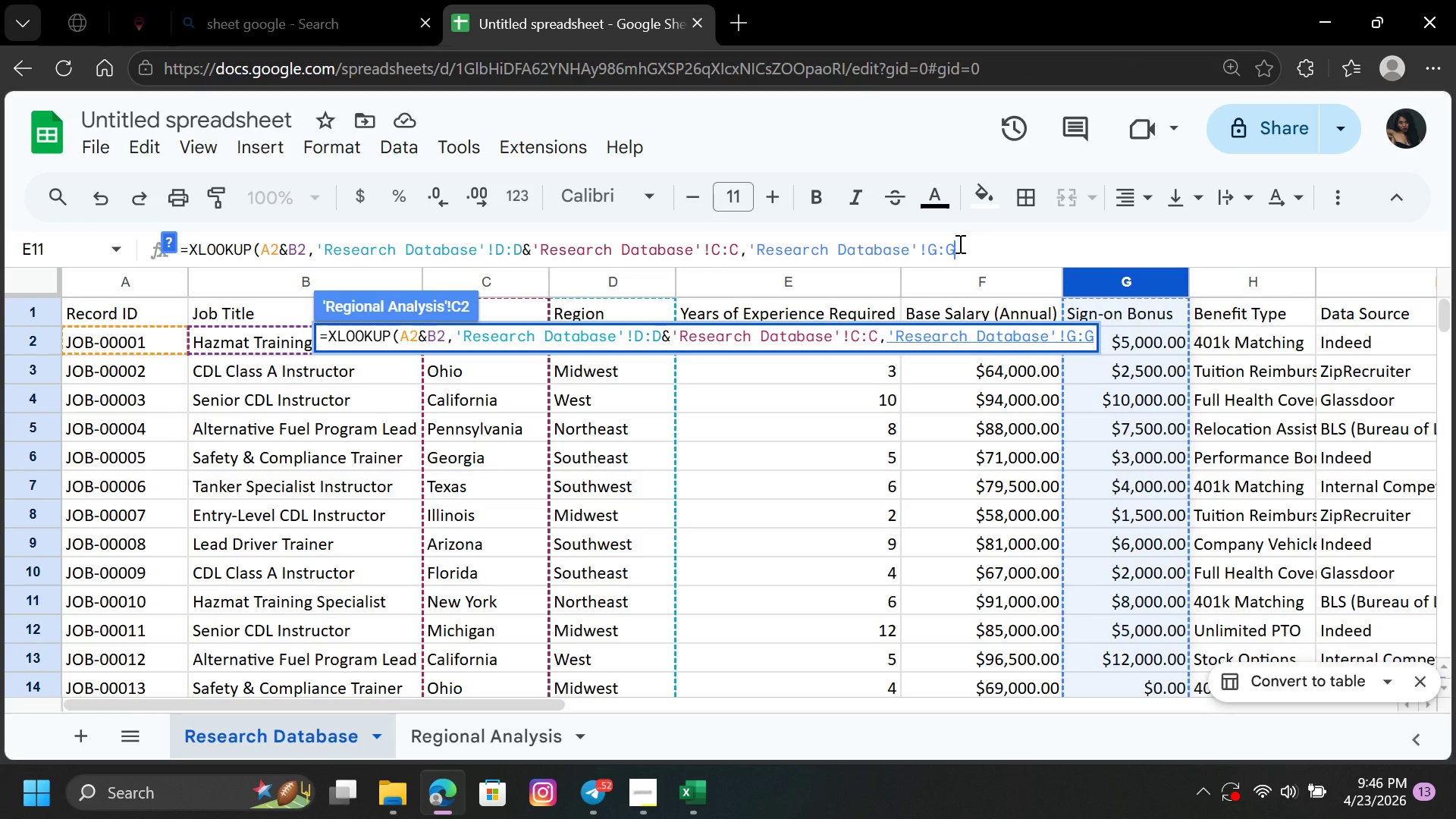 
key(Shift+0)
 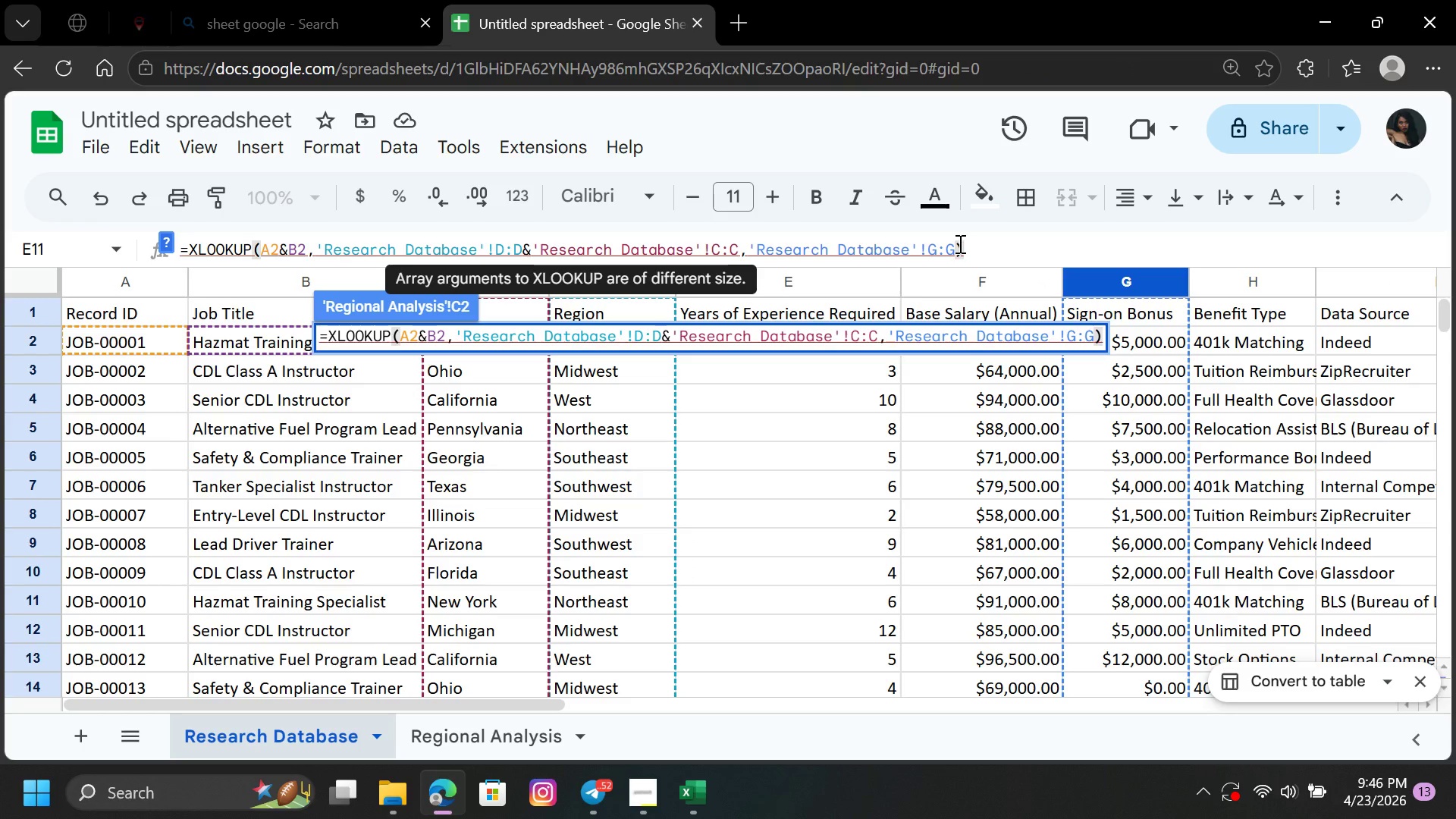 
key(Enter)
 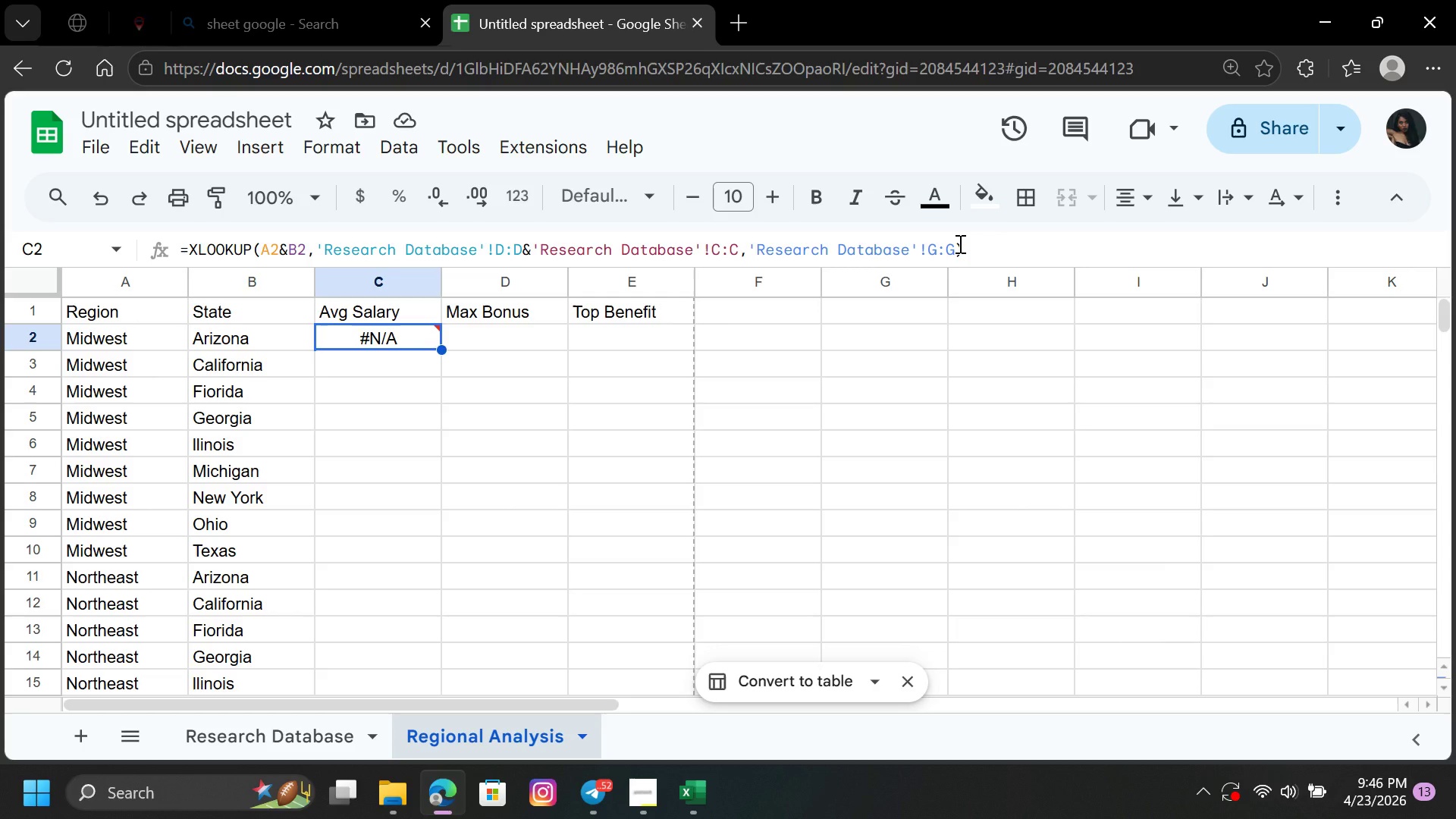 
wait(15.66)
 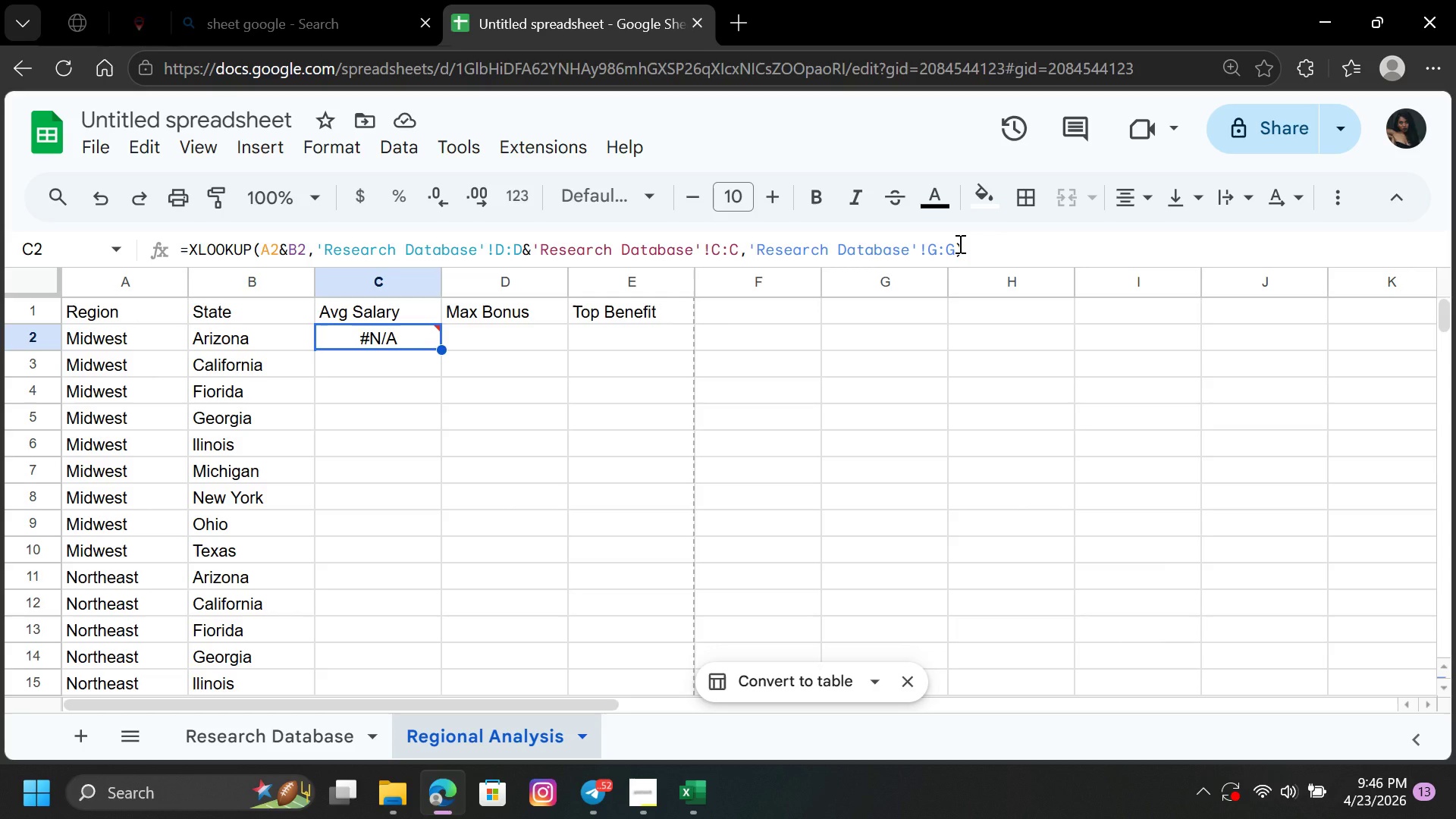 
left_click([970, 253])
 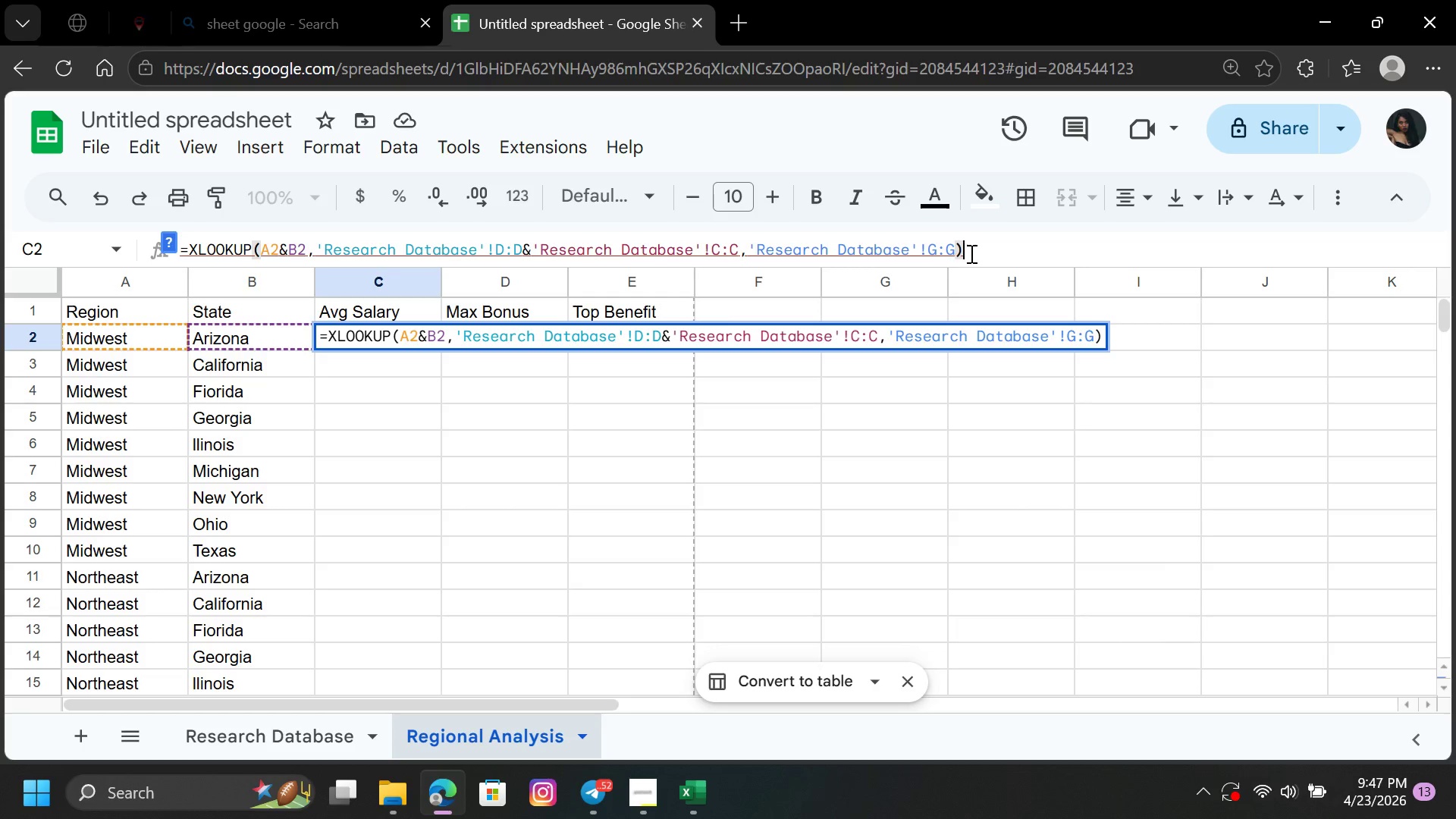 
key(Backspace)
 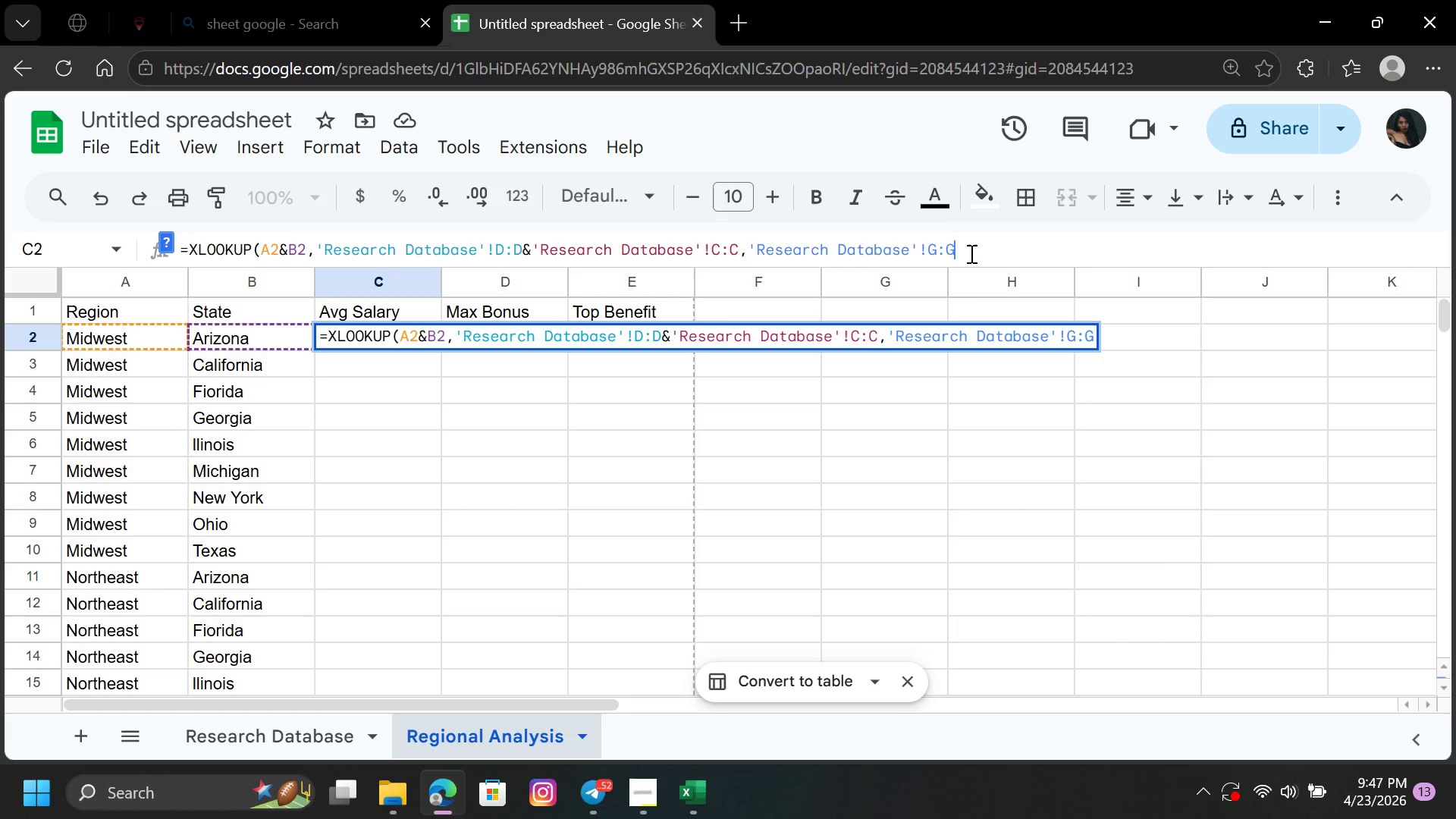 
hold_key(key=Backspace, duration=1.11)
 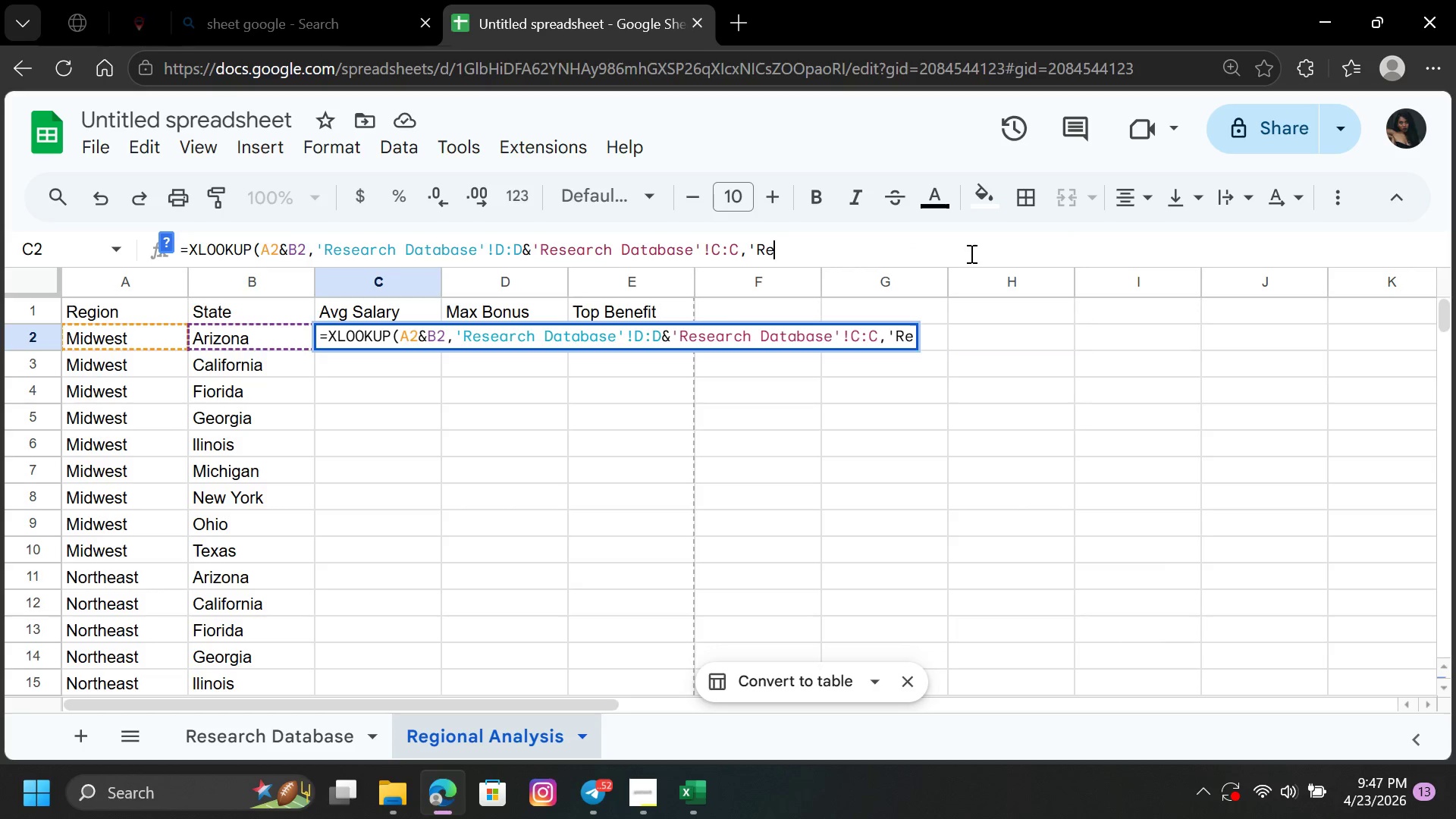 
key(Backspace)
 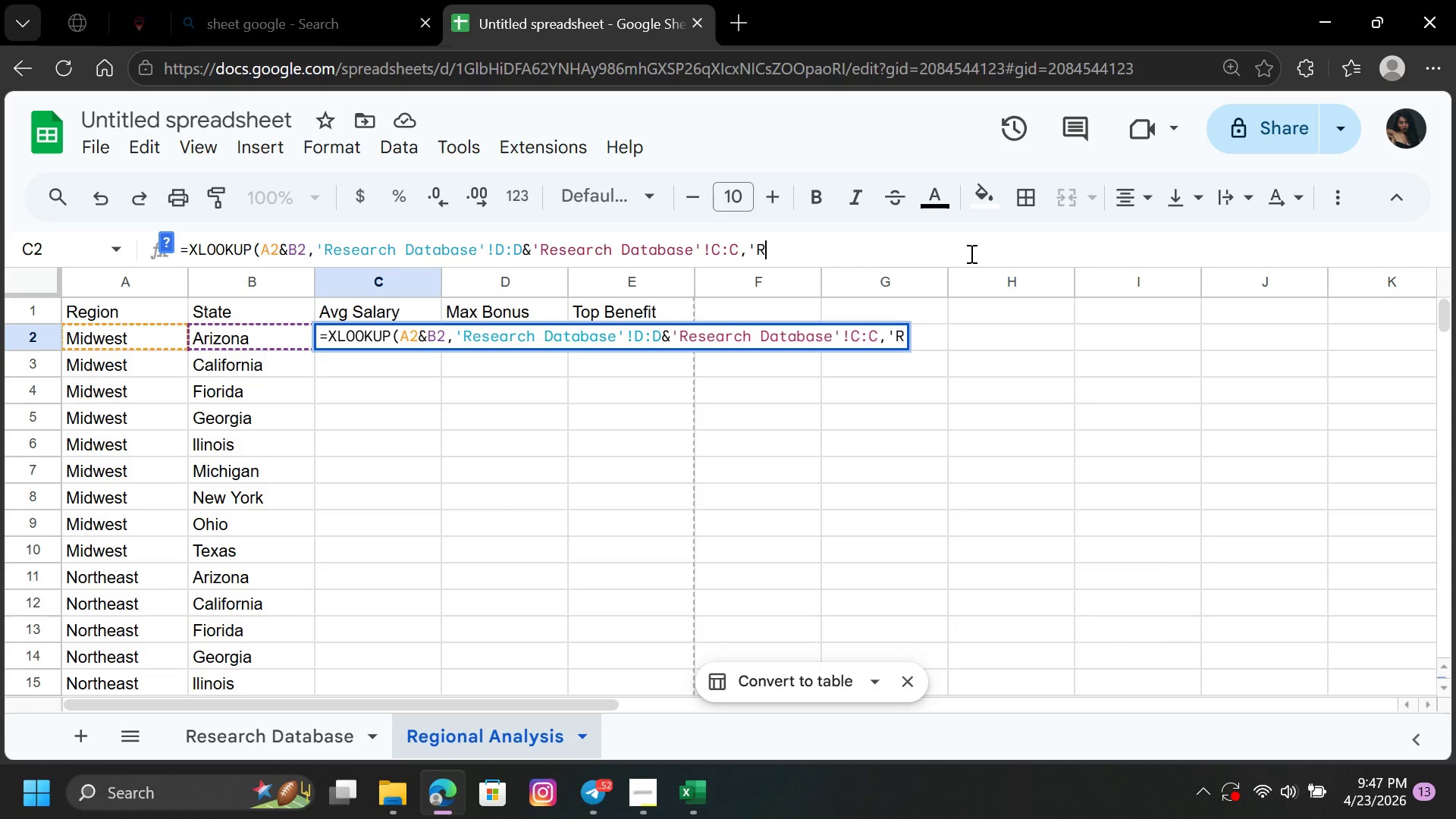 
key(Backspace)
 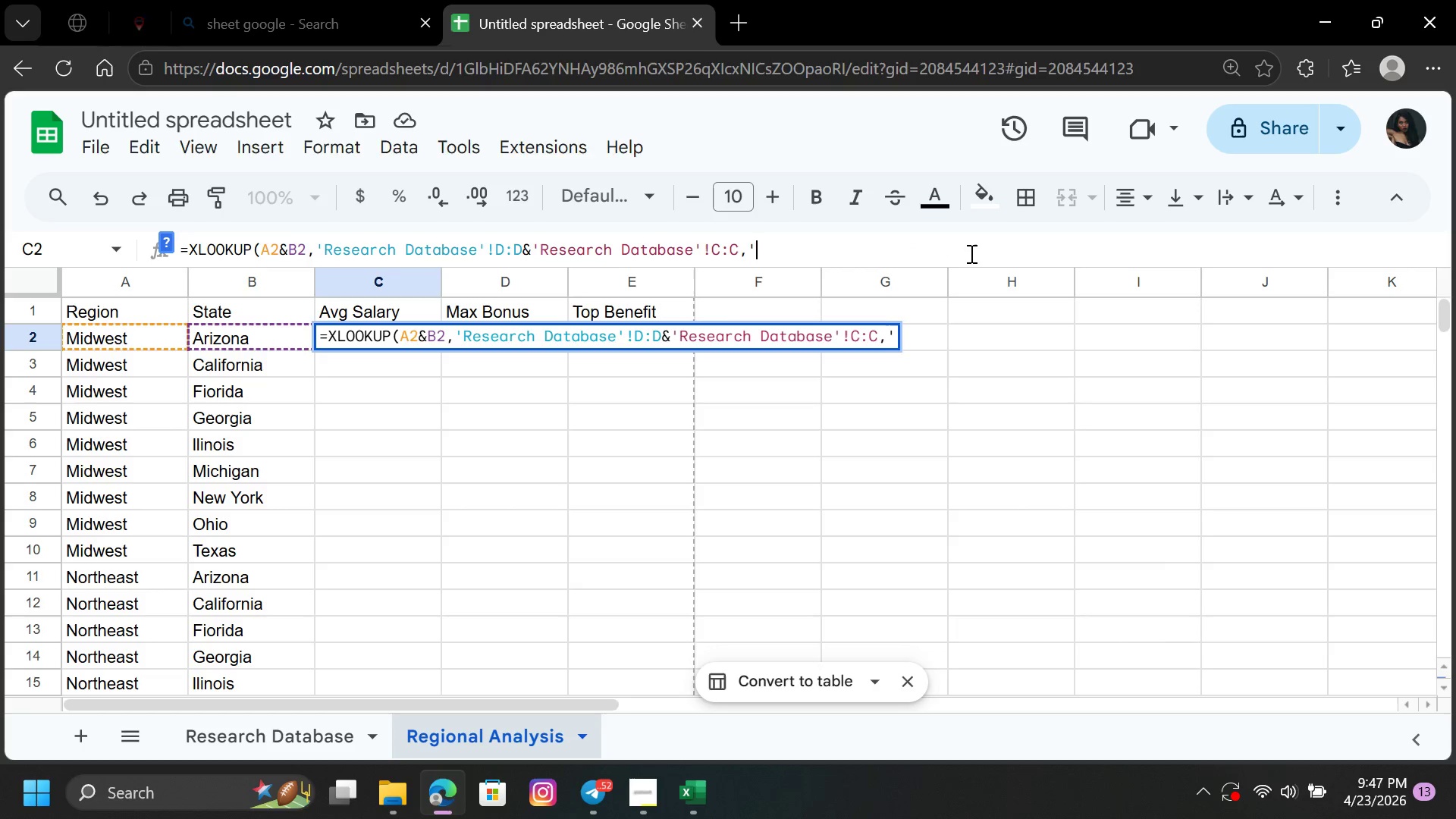 
key(Backspace)
 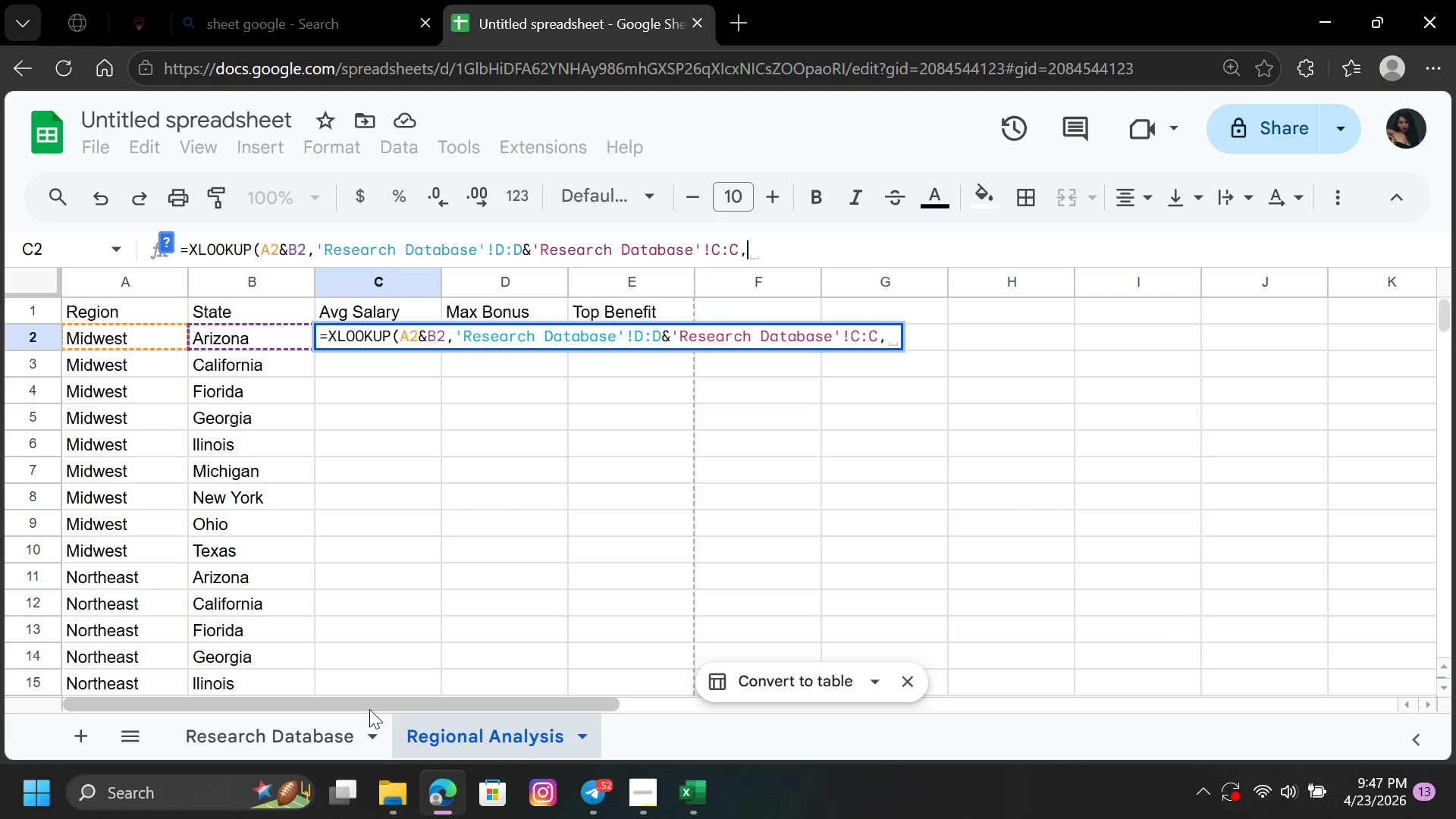 
left_click([293, 740])
 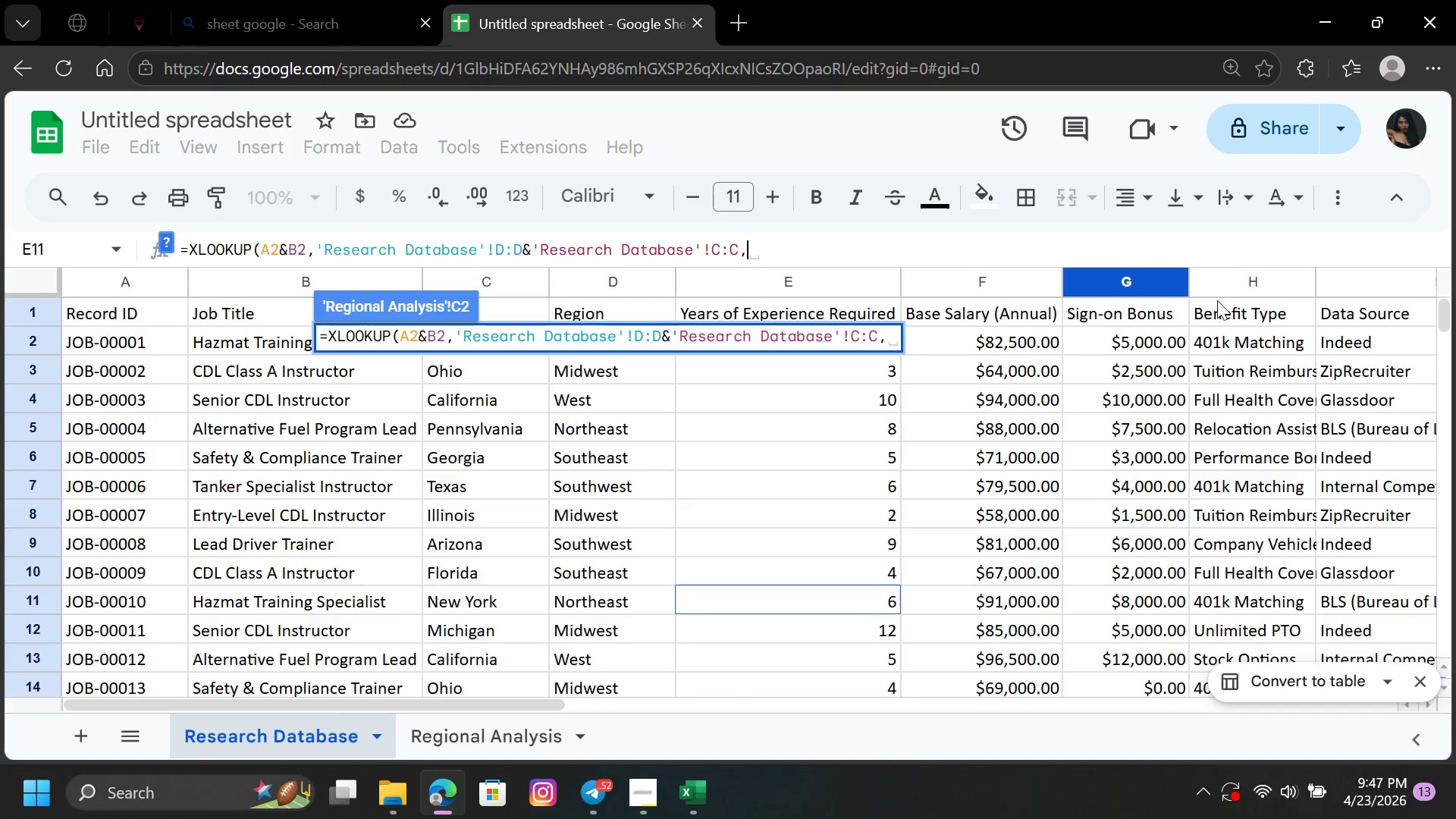 
left_click([1226, 288])
 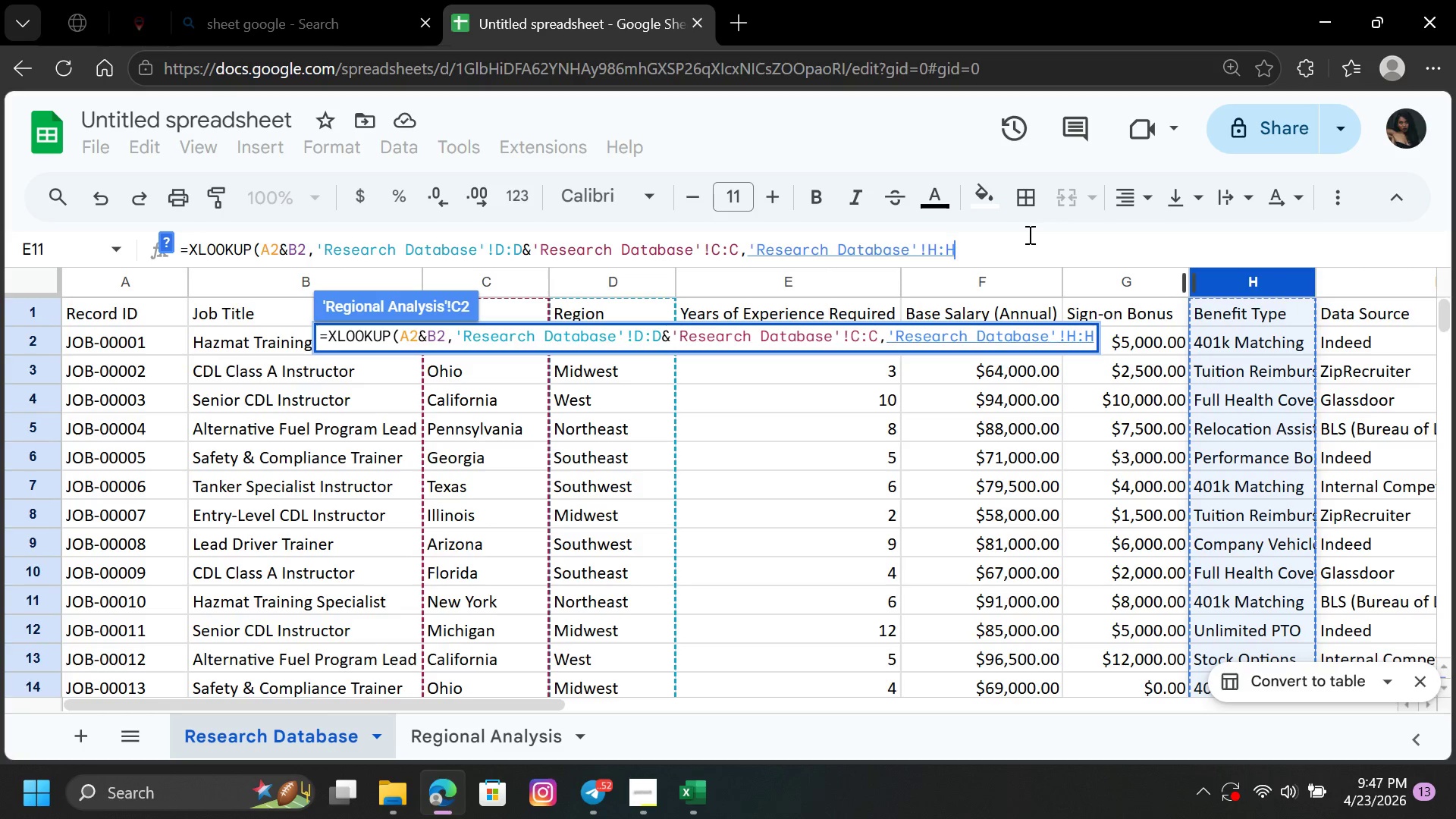 
key(Shift+0)
 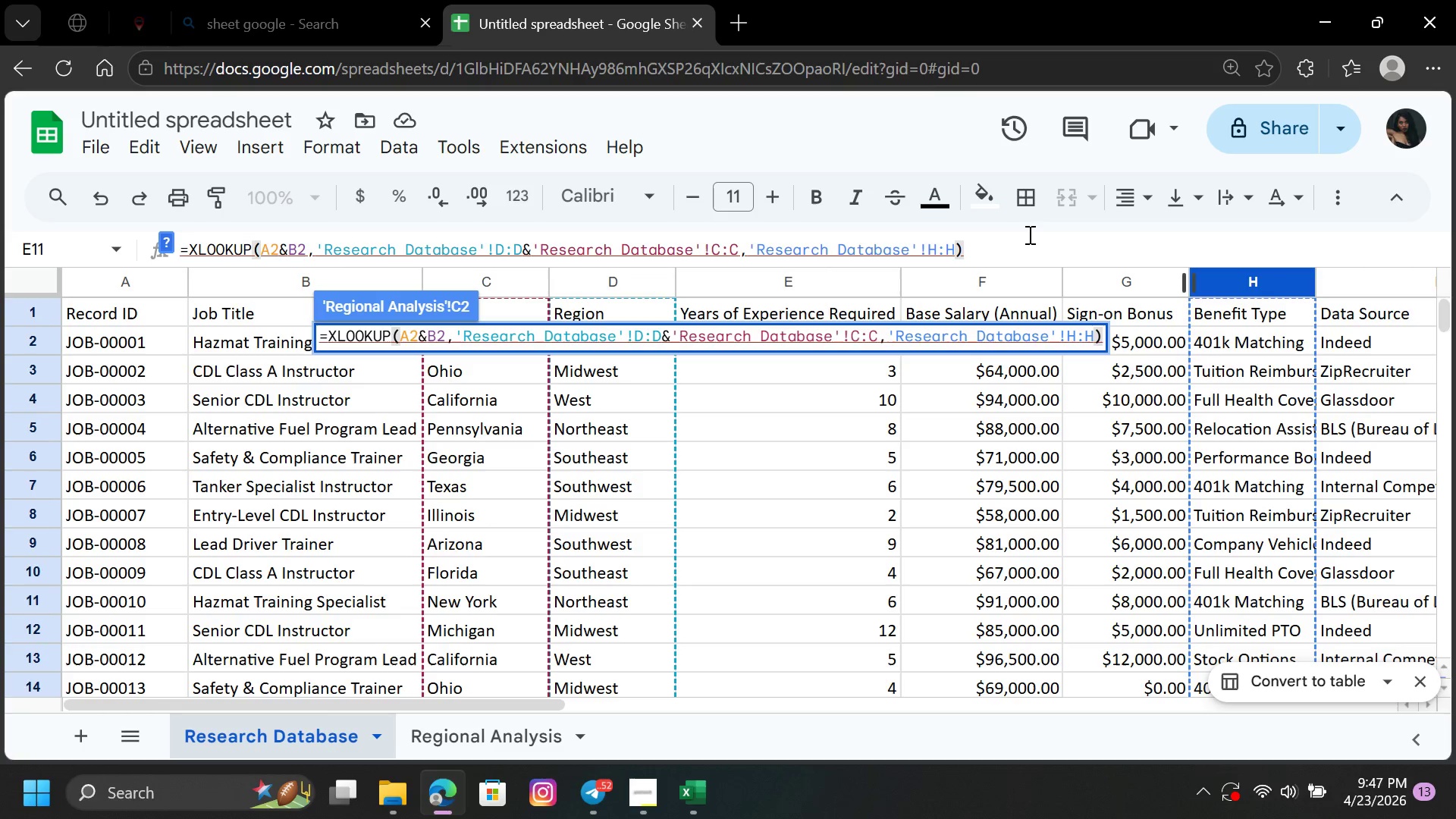 
key(Enter)
 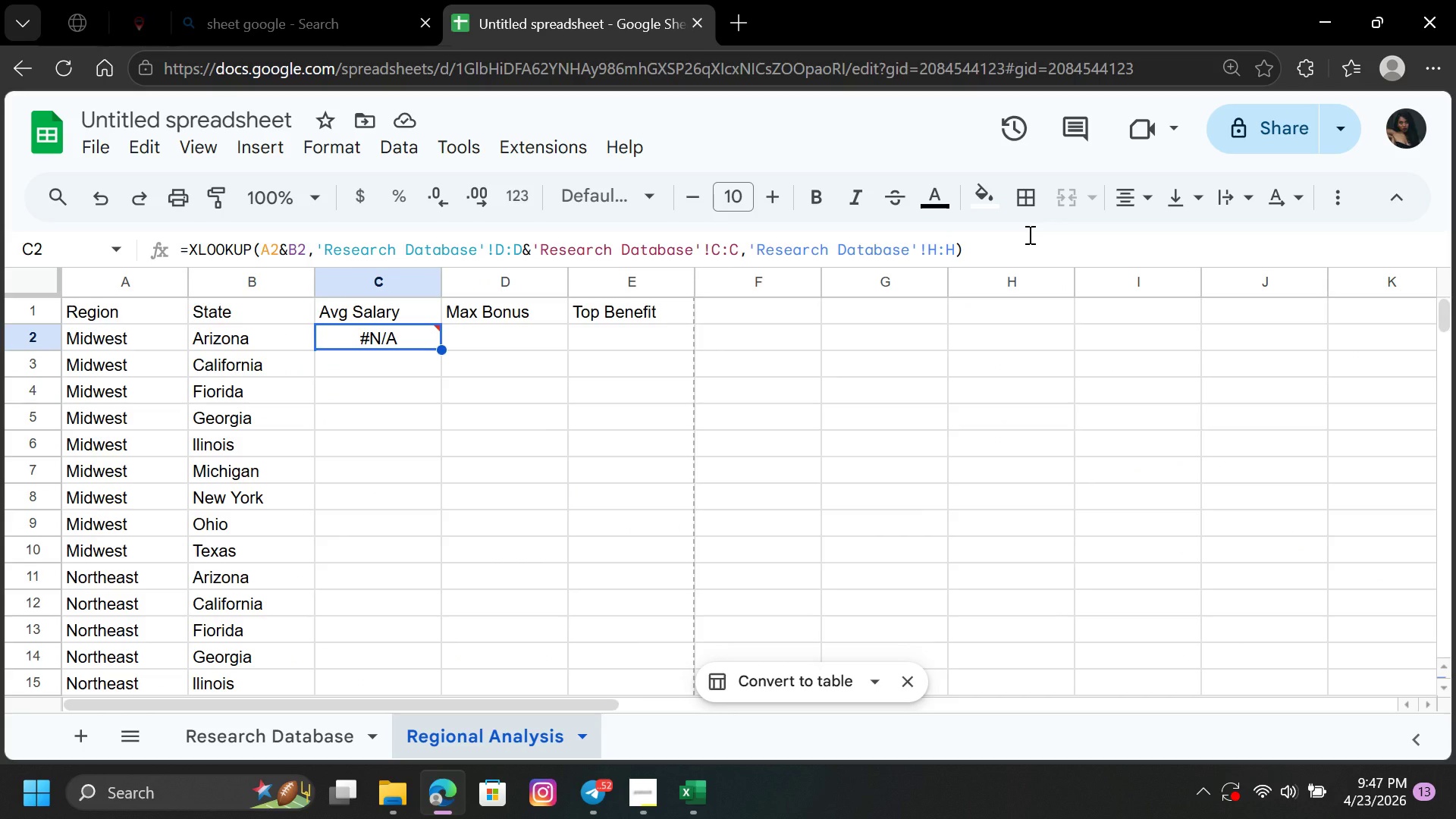 
wait(22.86)
 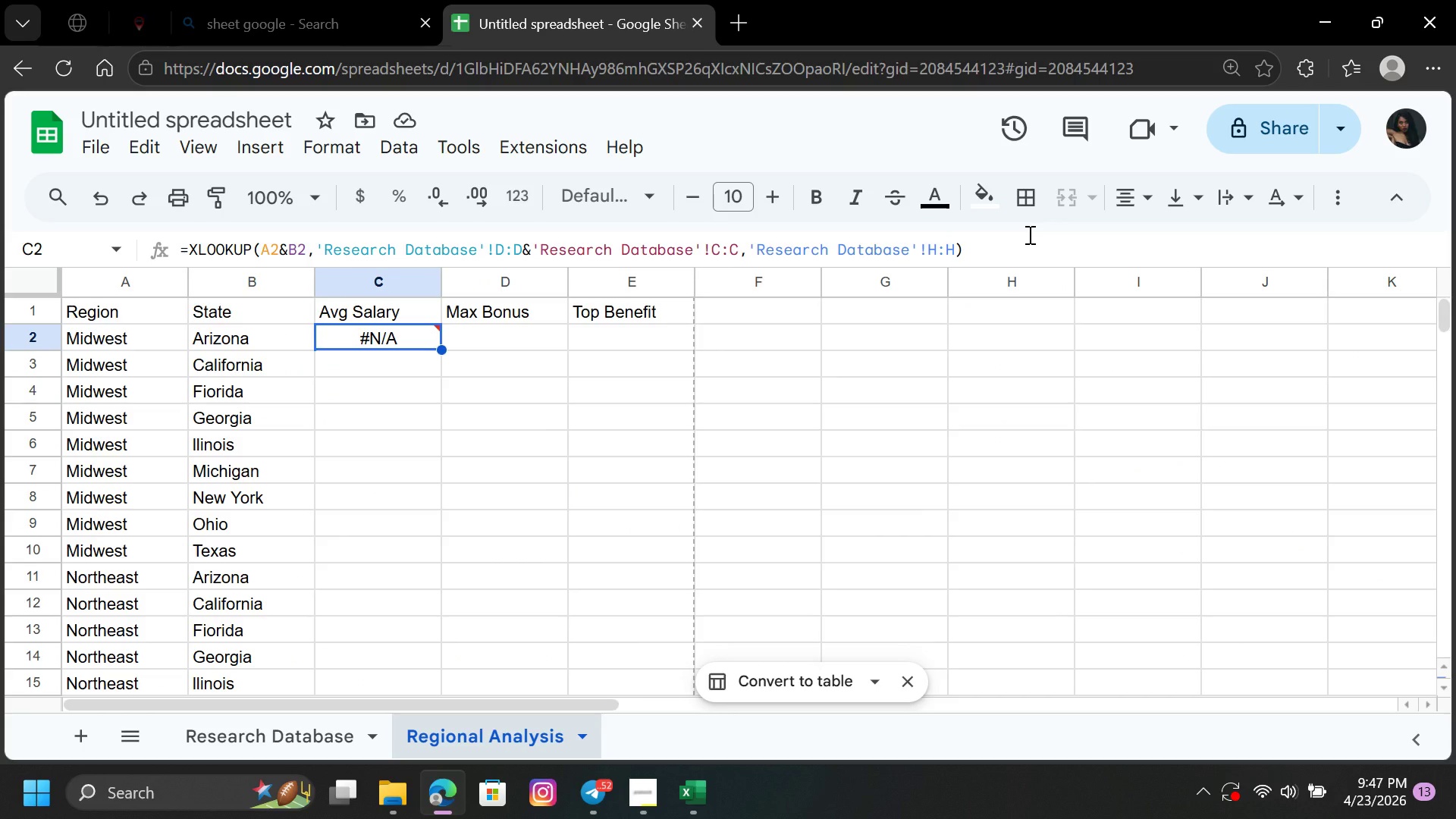 
left_click([413, 363])
 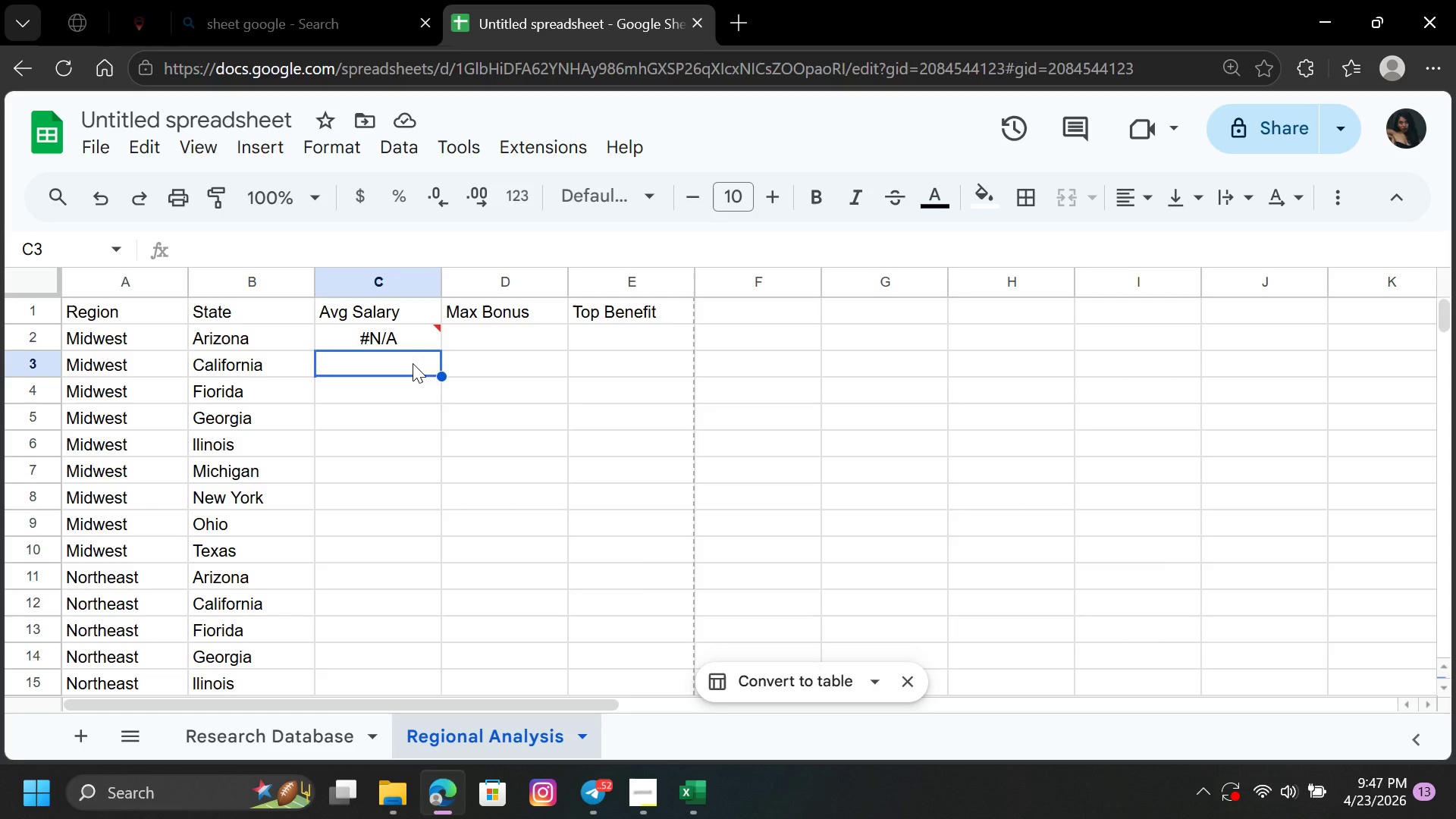 
key(Equal)
 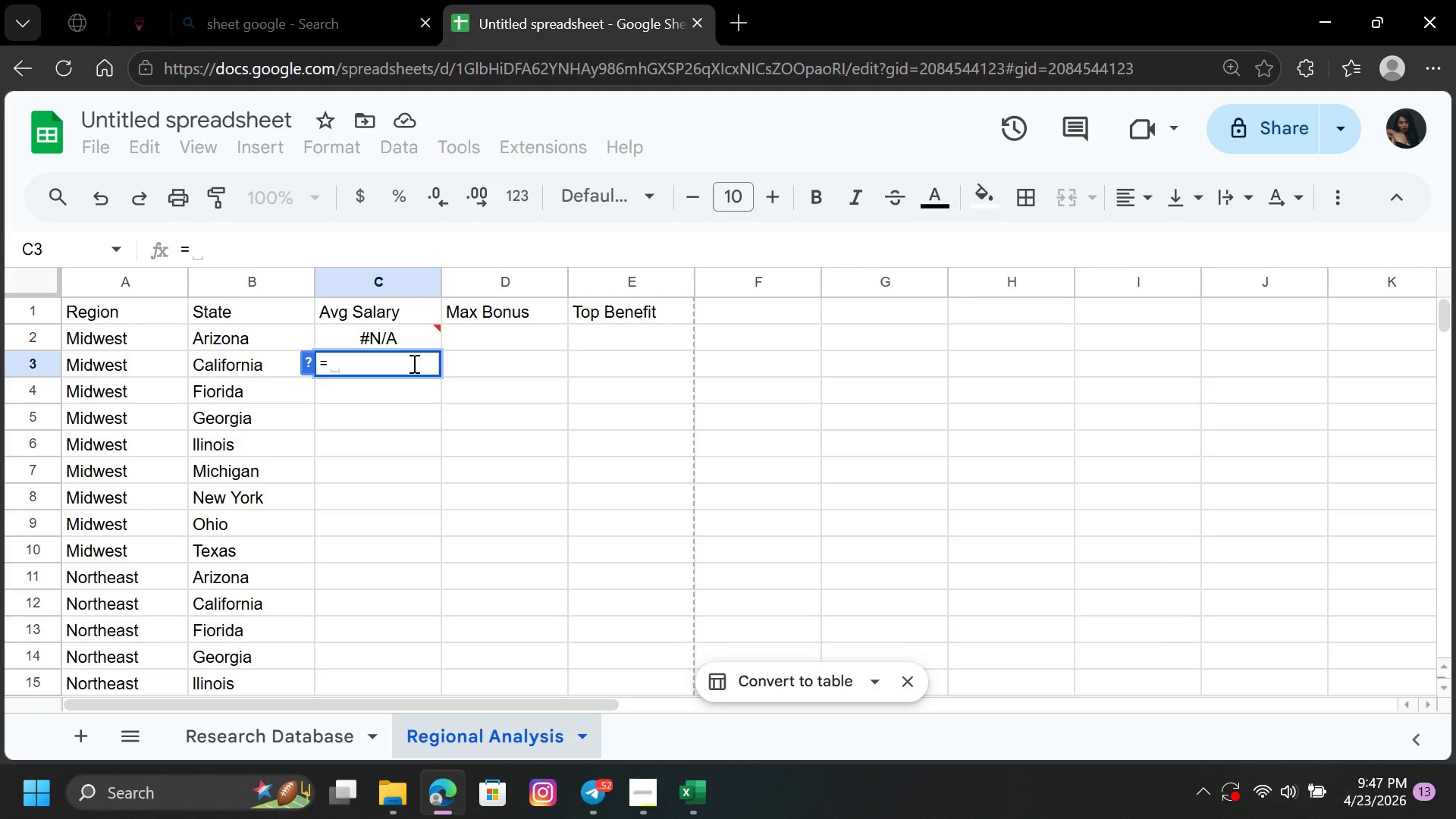 
type(vl)
 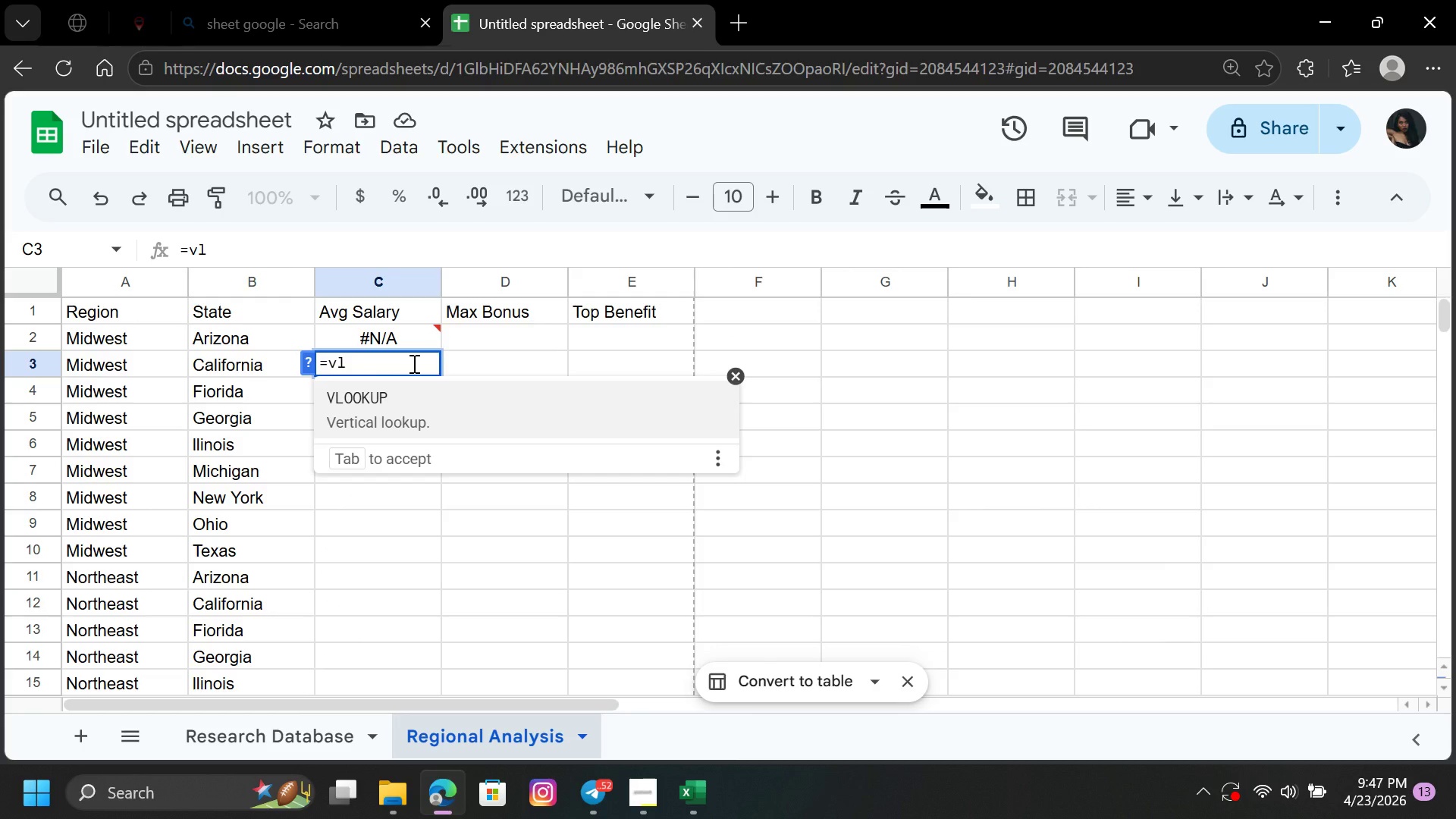 
key(Enter)
 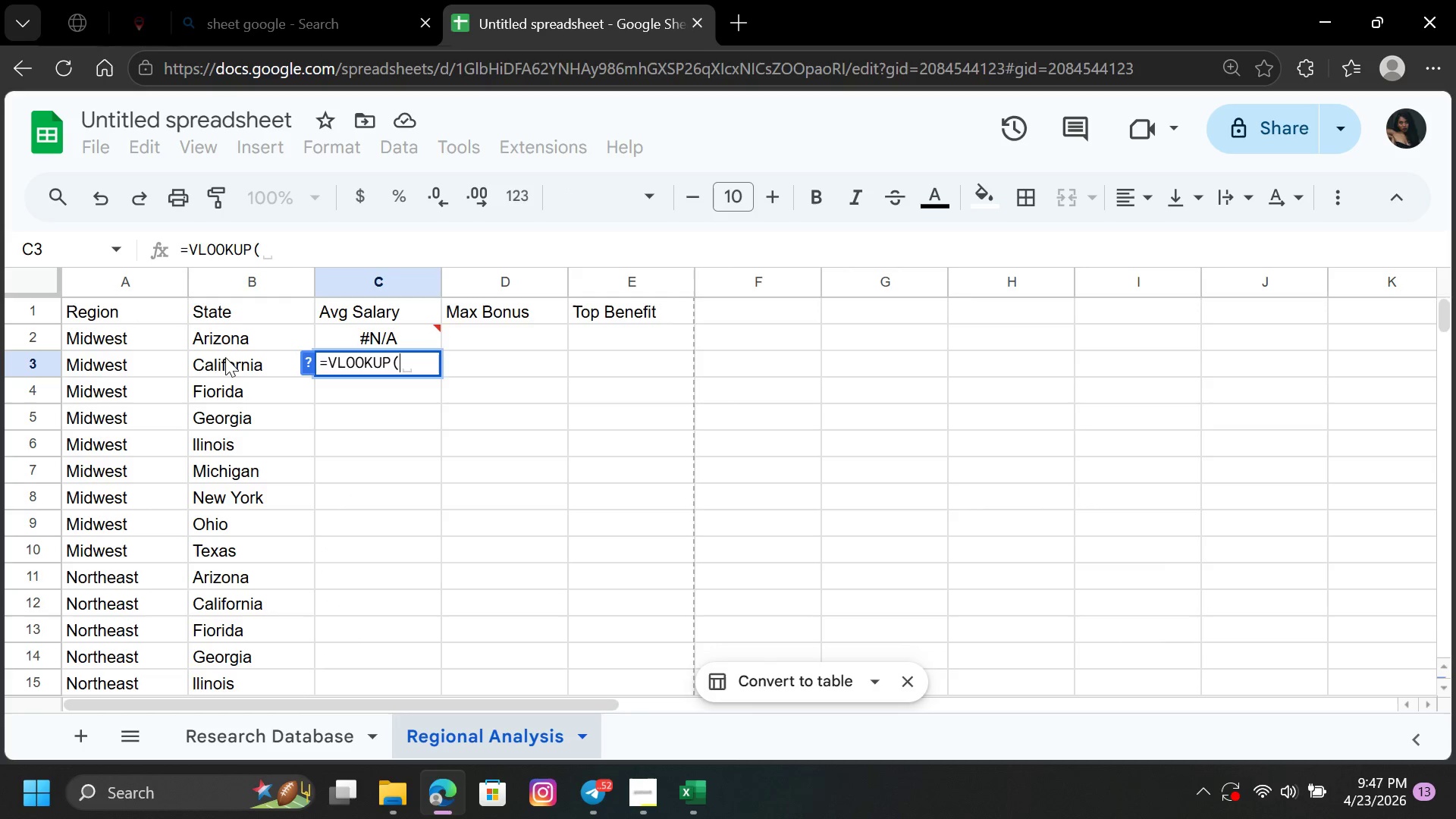 
left_click([133, 331])
 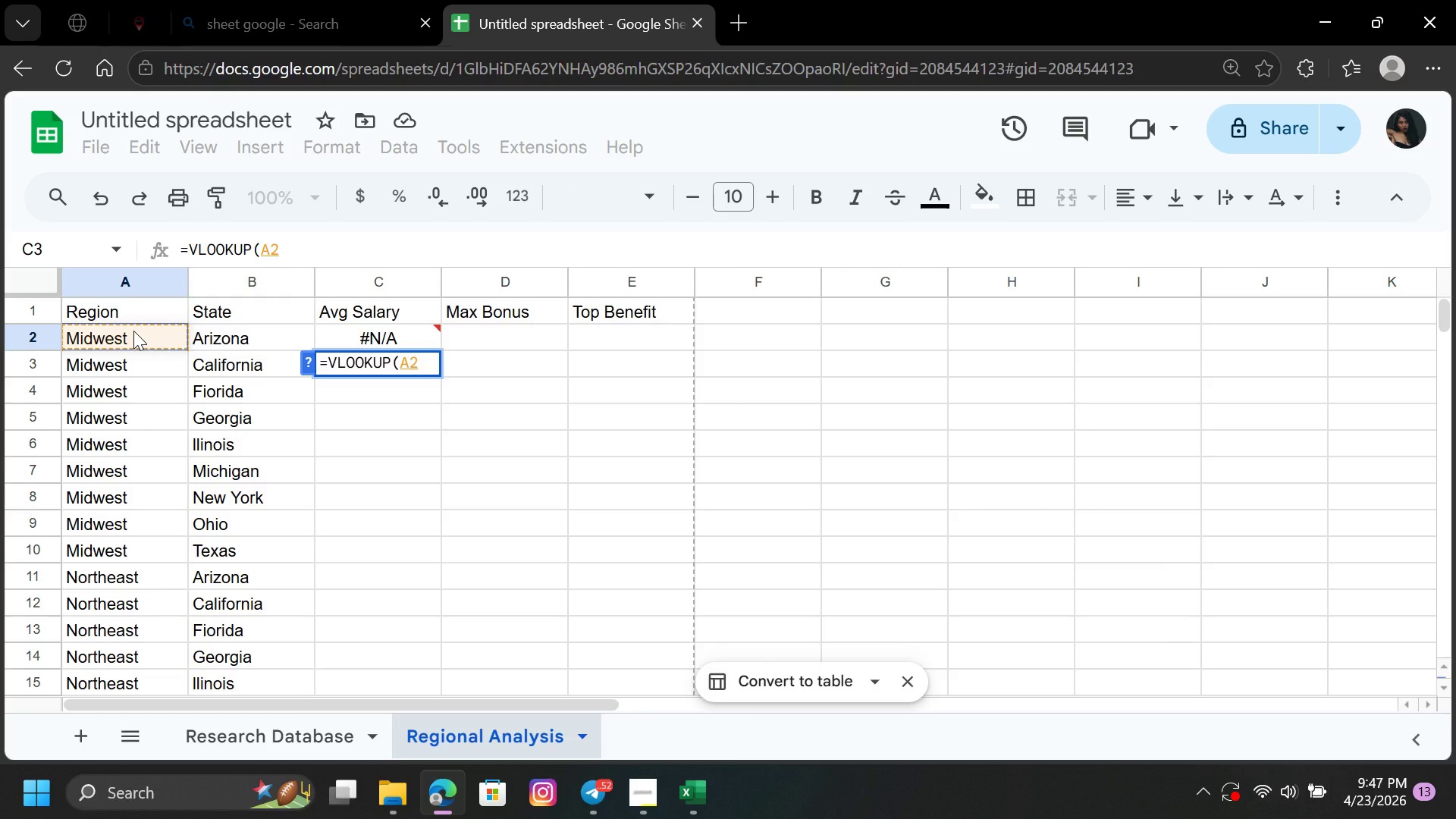 
key(Shift+7)
 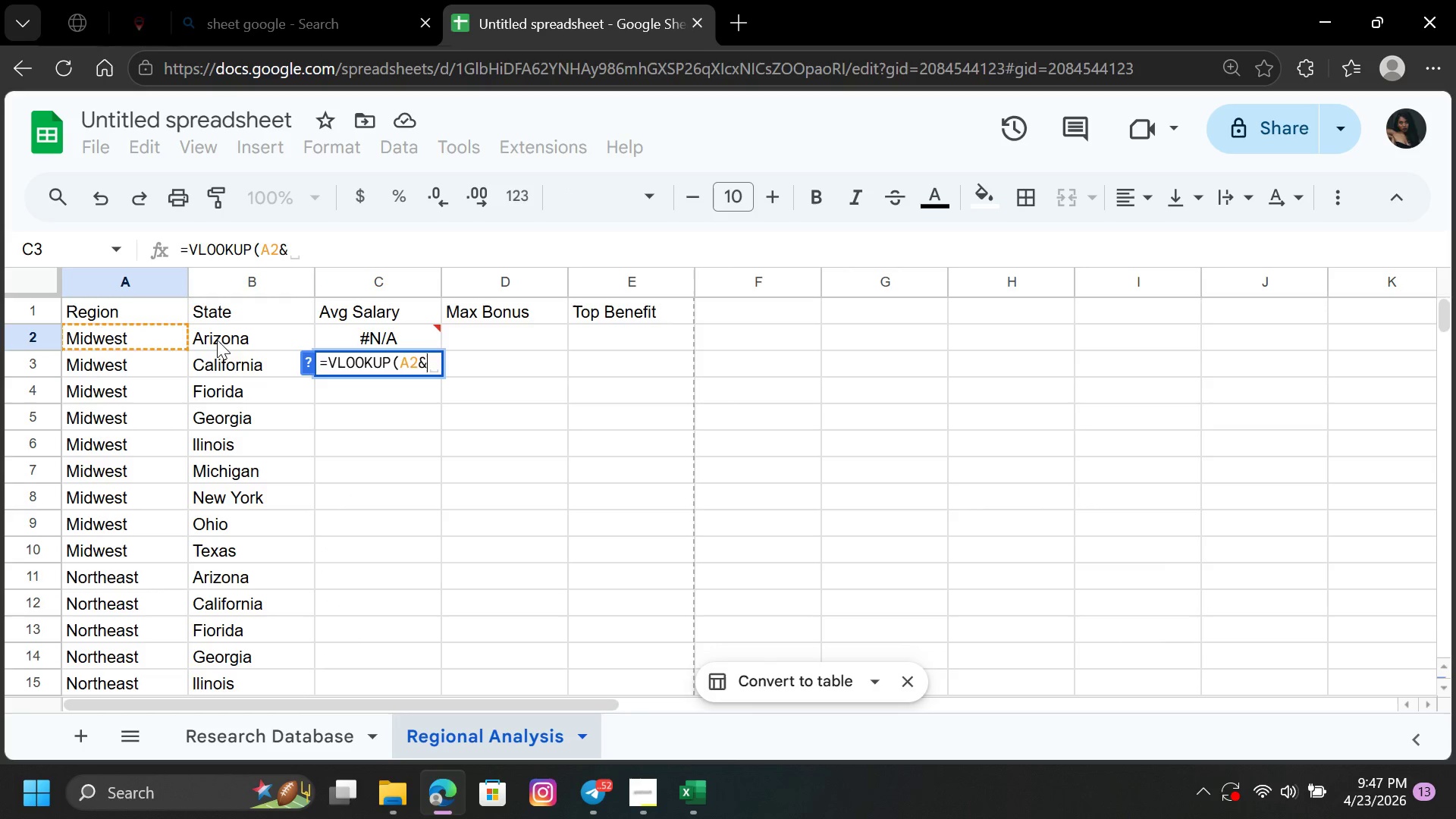 
left_click([231, 338])
 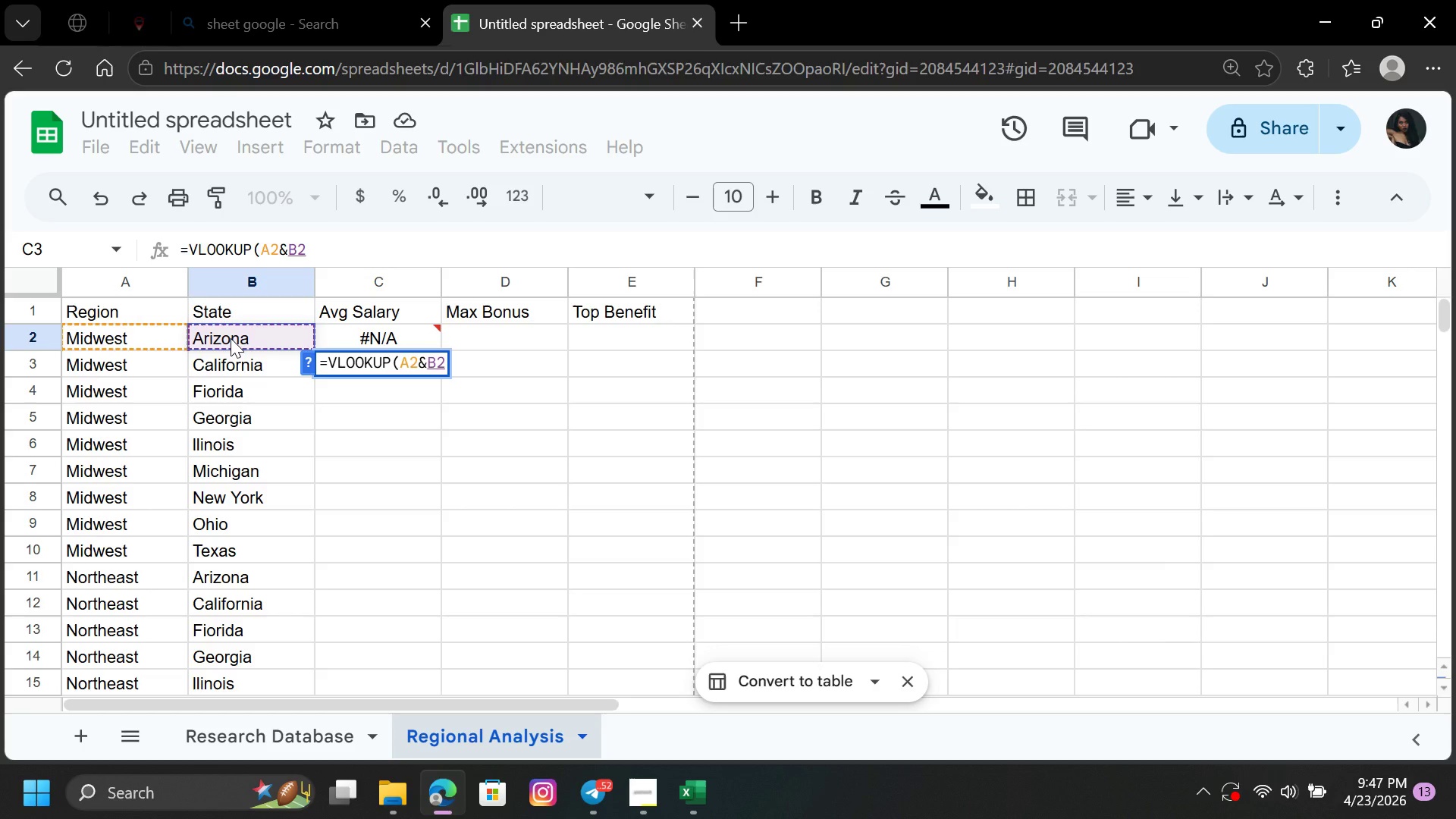 
key(Comma)
 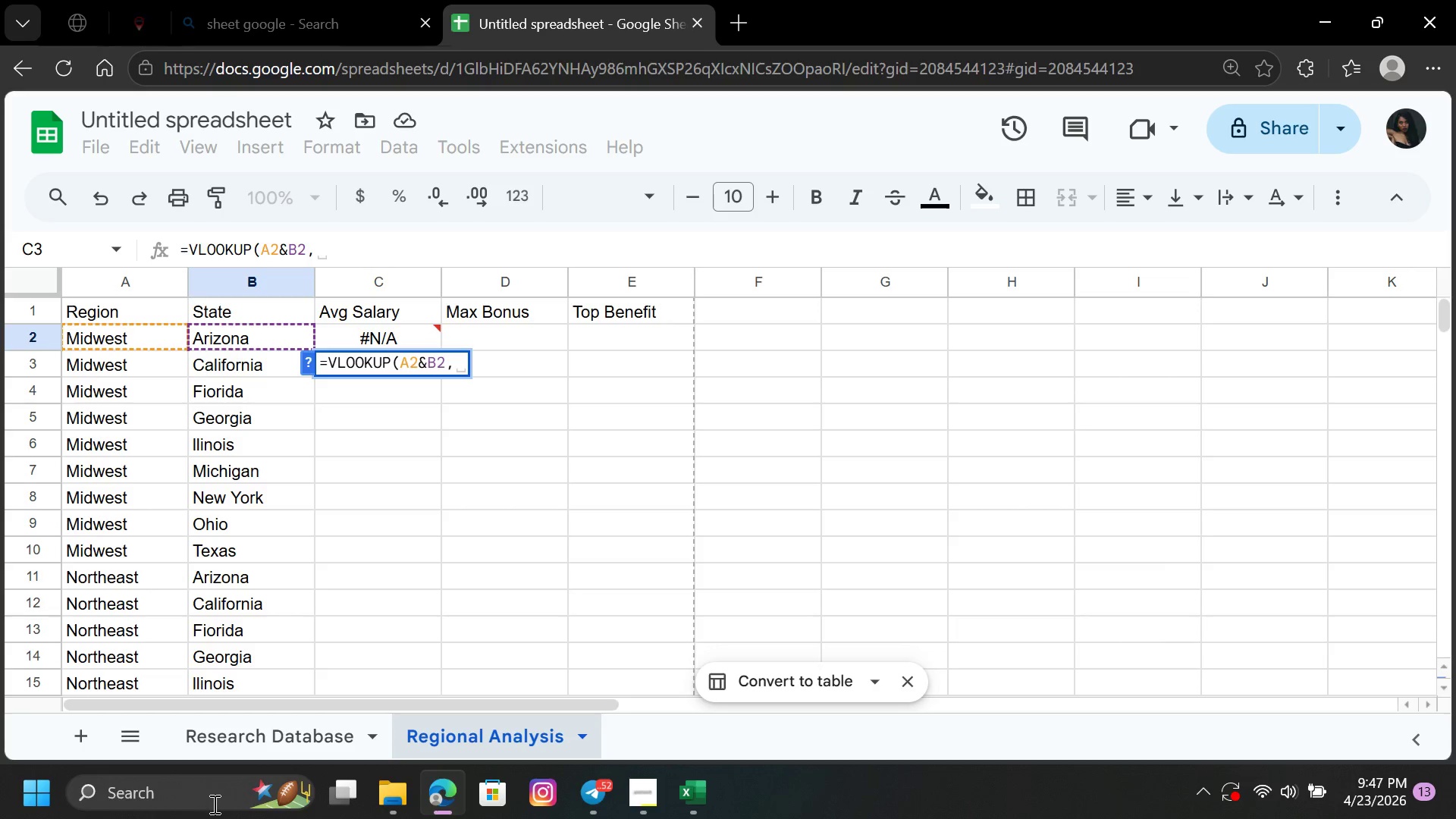 
wait(5.3)
 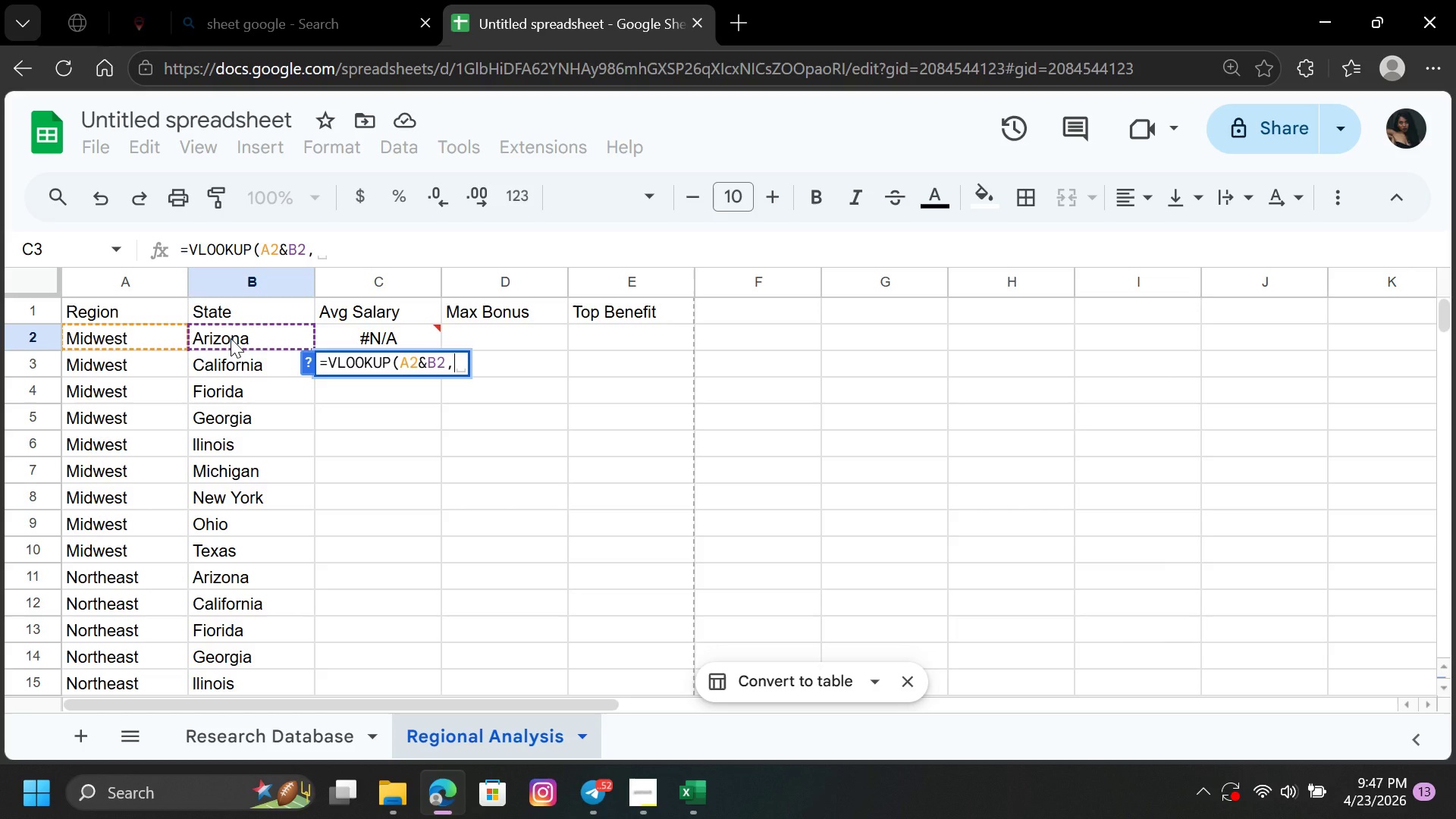 
left_click([273, 739])
 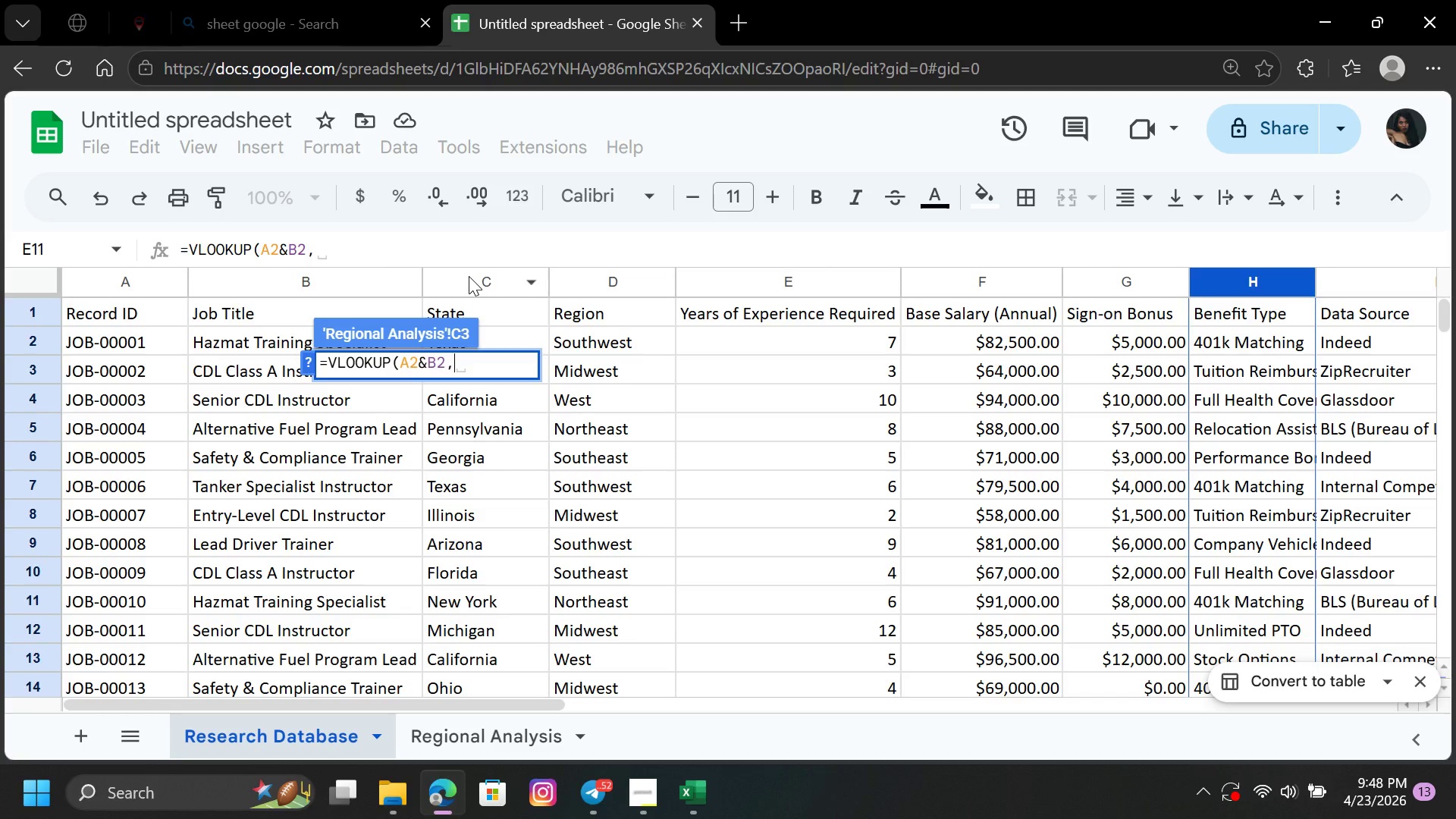 
wait(5.72)
 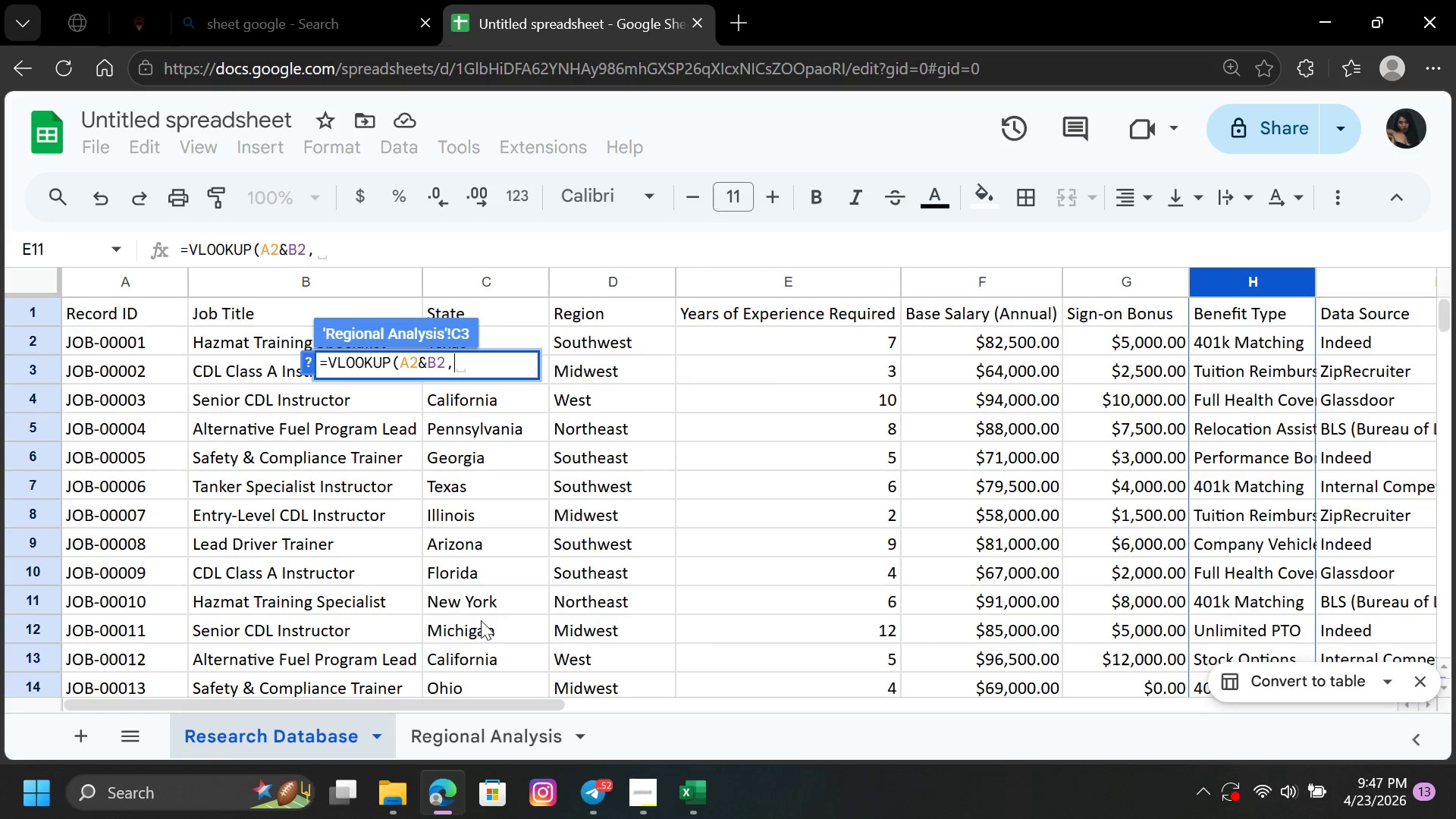 
left_click([141, 275])
 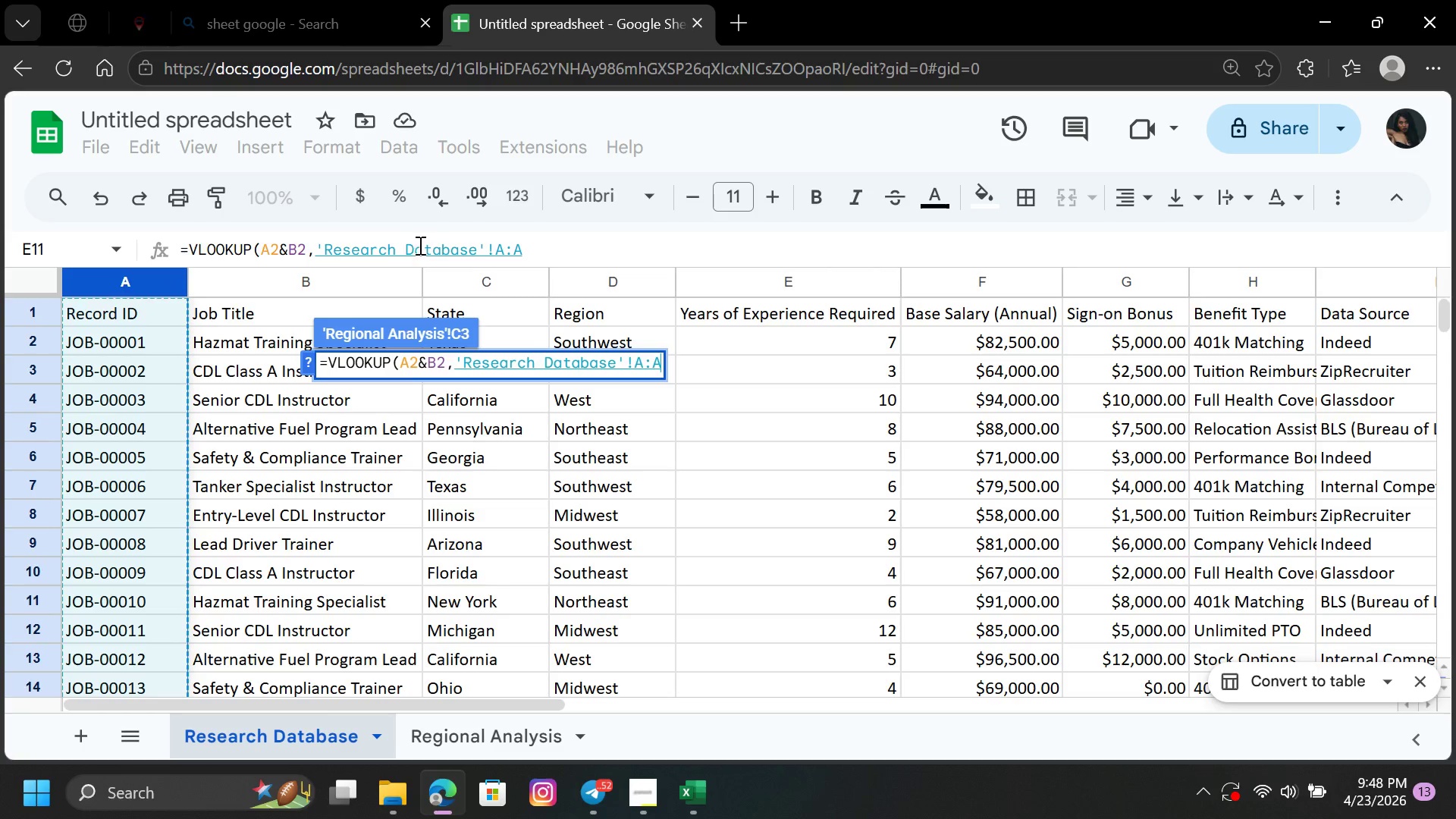 
left_click([527, 255])
 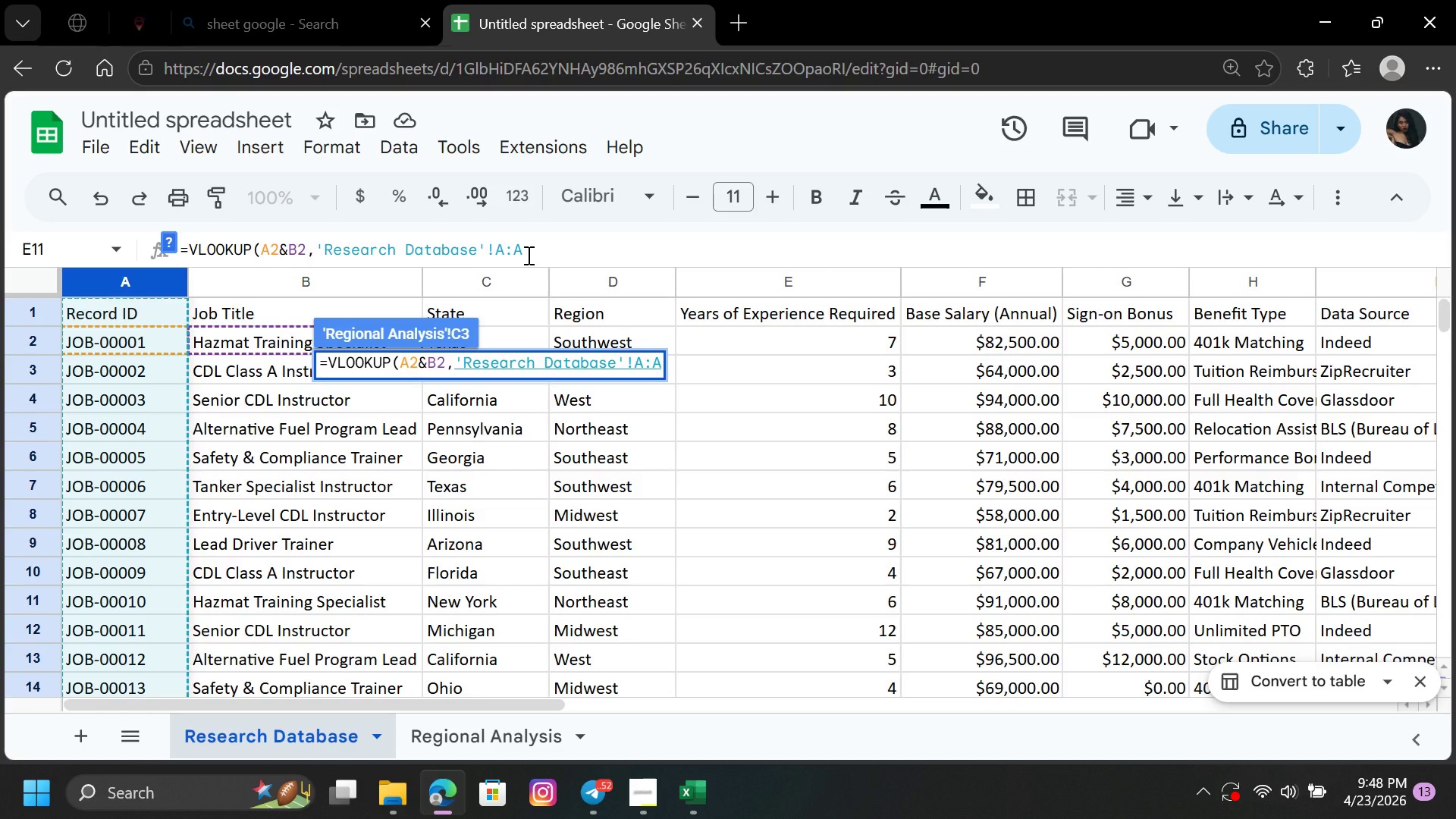 
wait(16.47)
 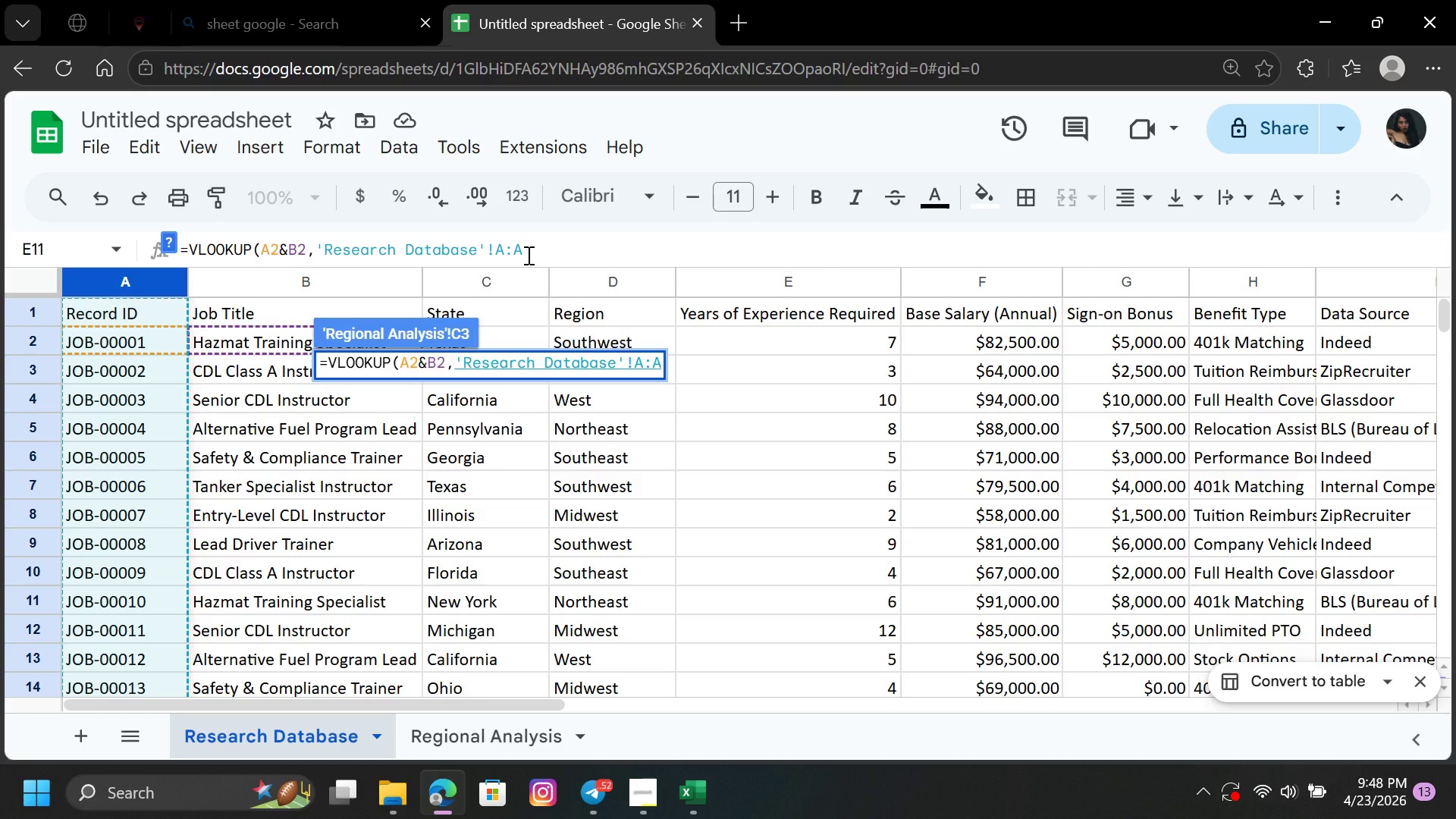 
key(Backspace)
 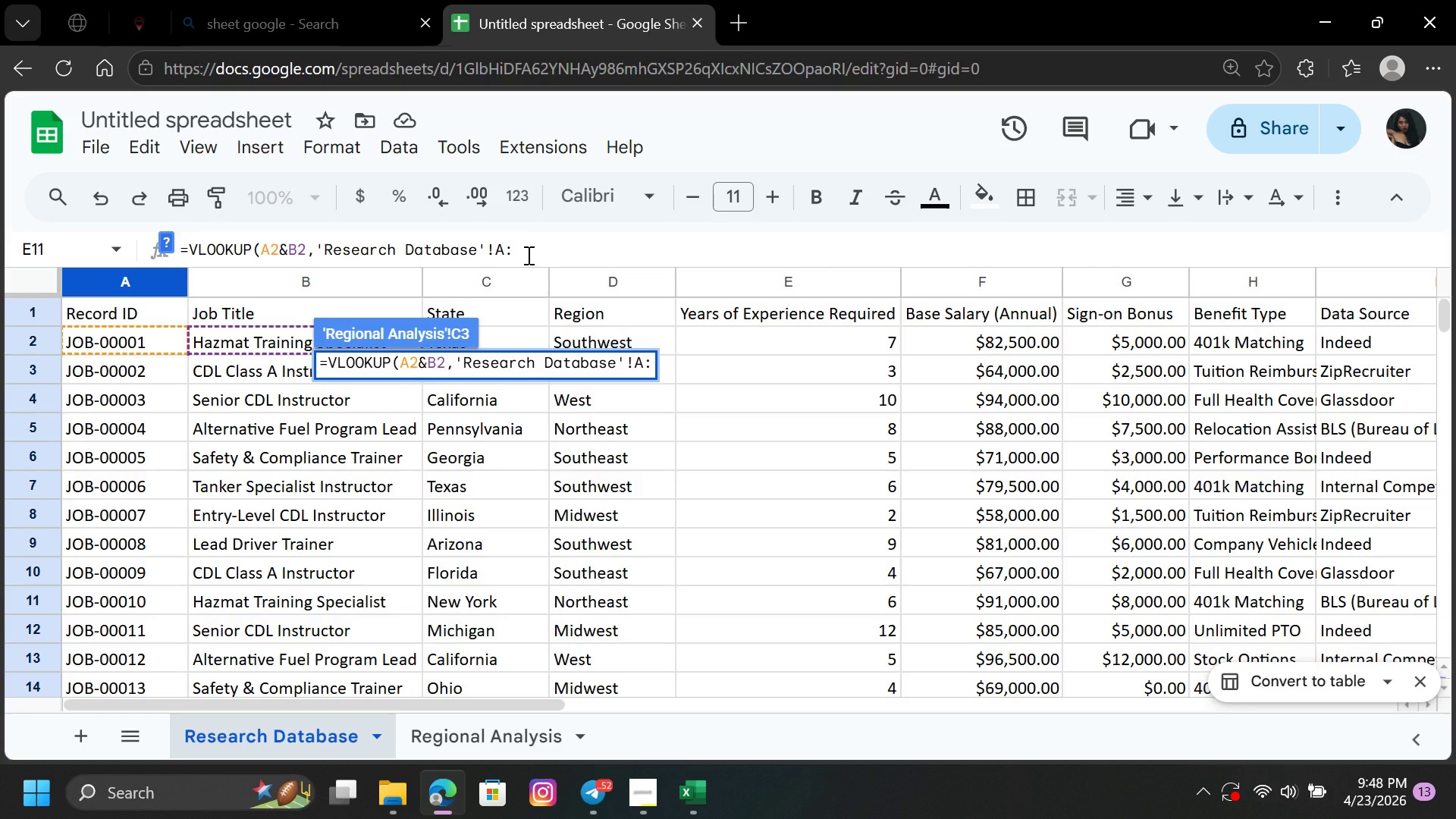 
key(H)
 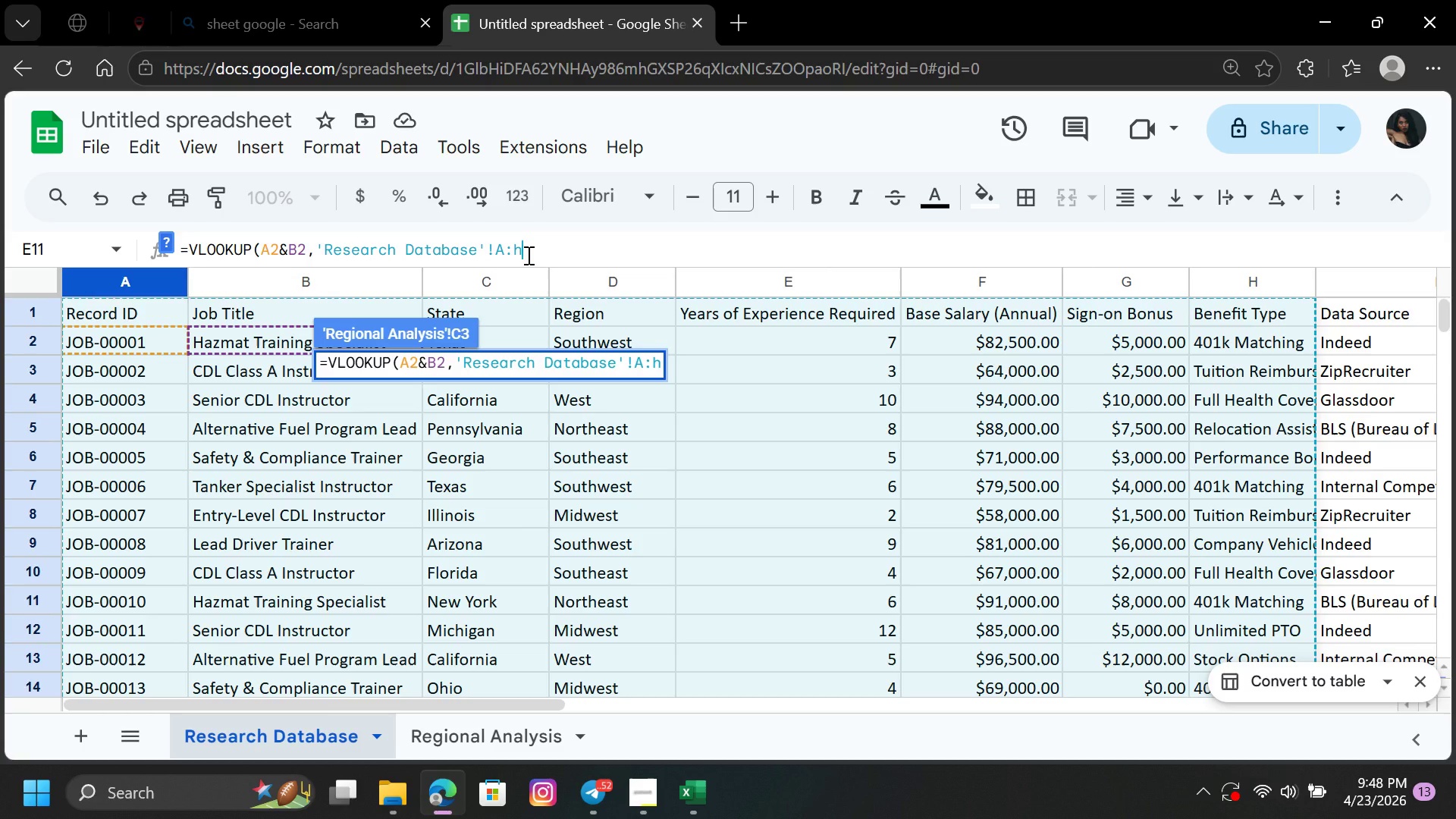 
key(Backspace)
type(H,6,FAL)
 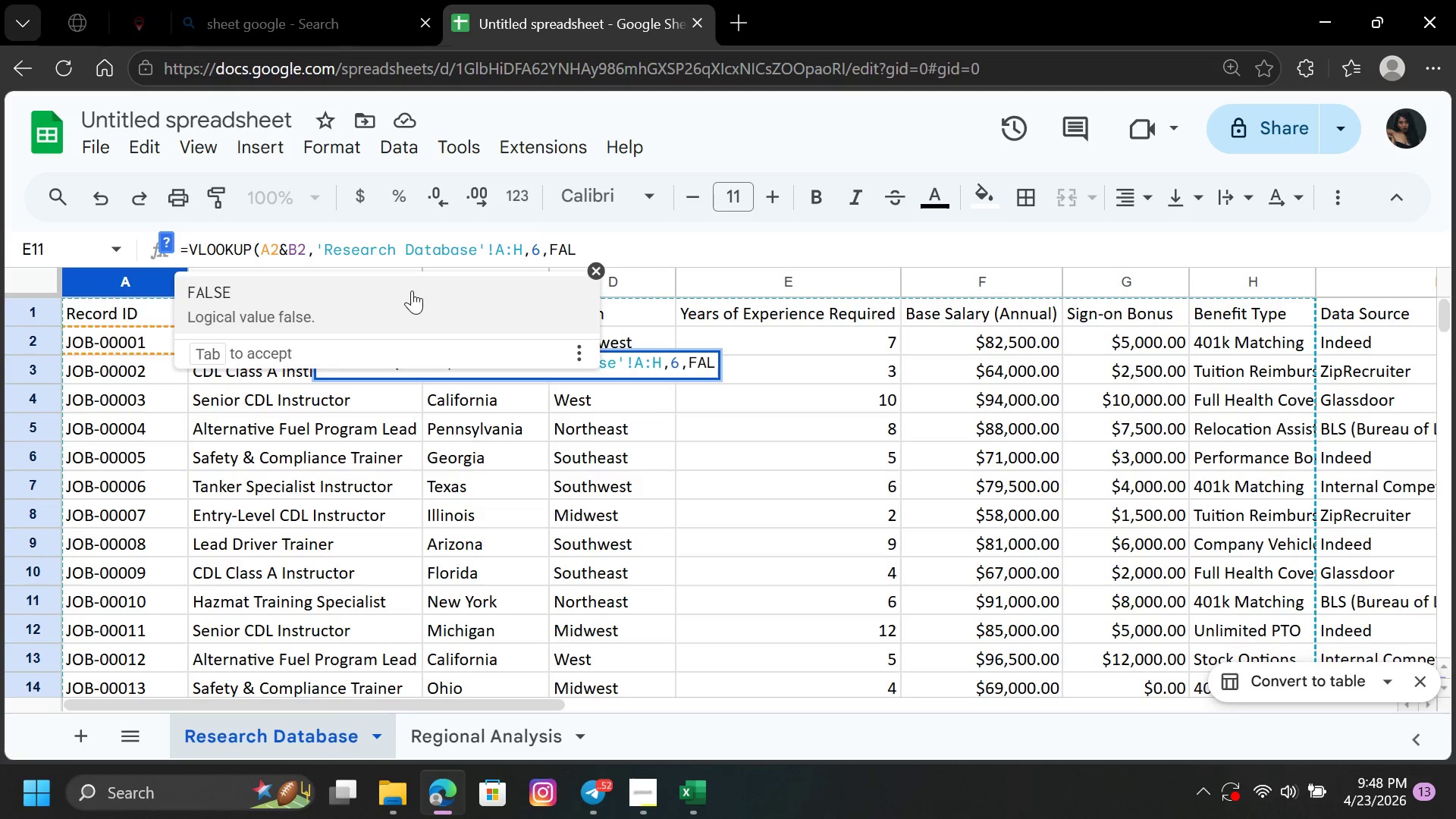 
left_click([412, 287])
 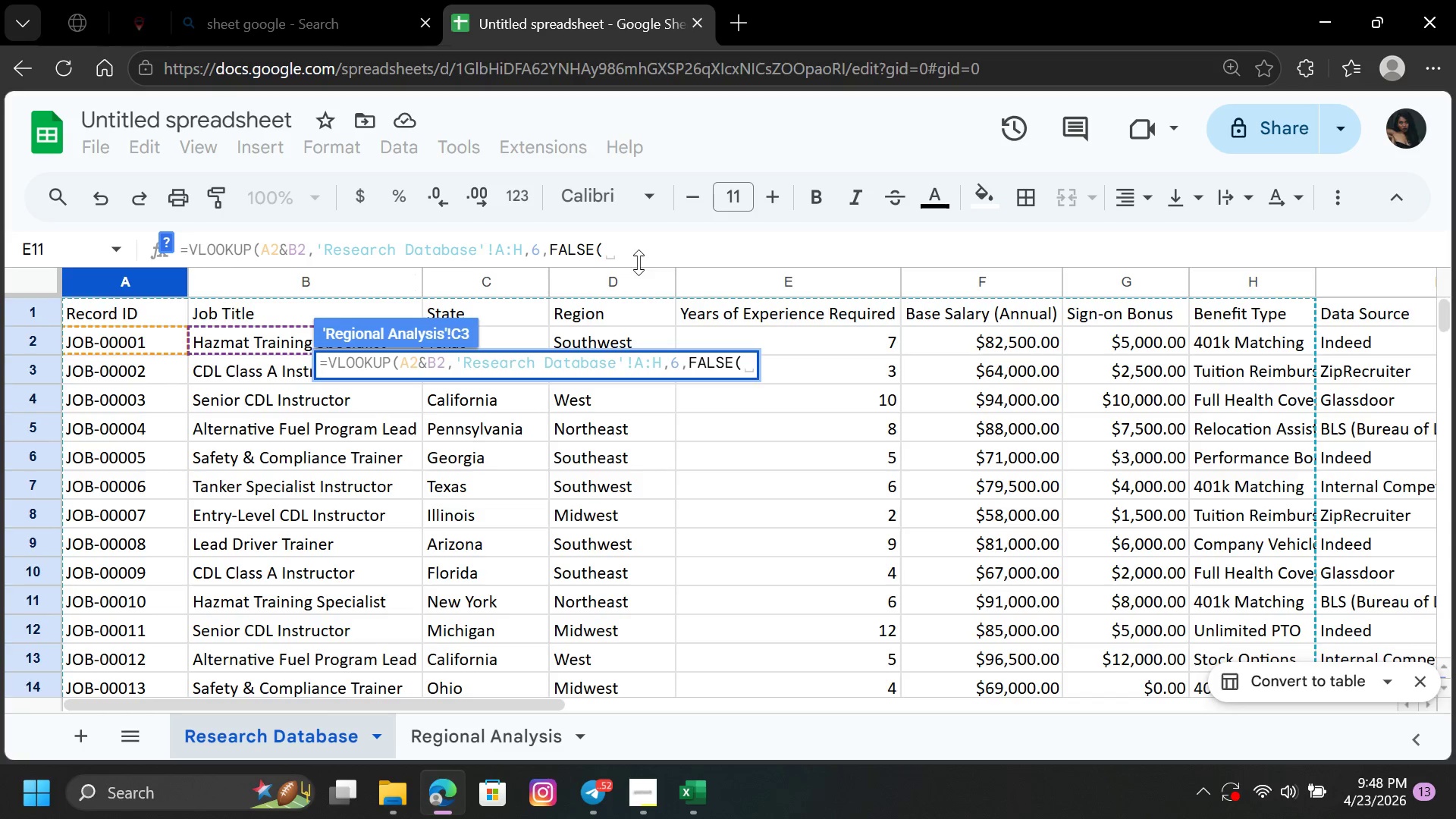 
key(Backspace)
 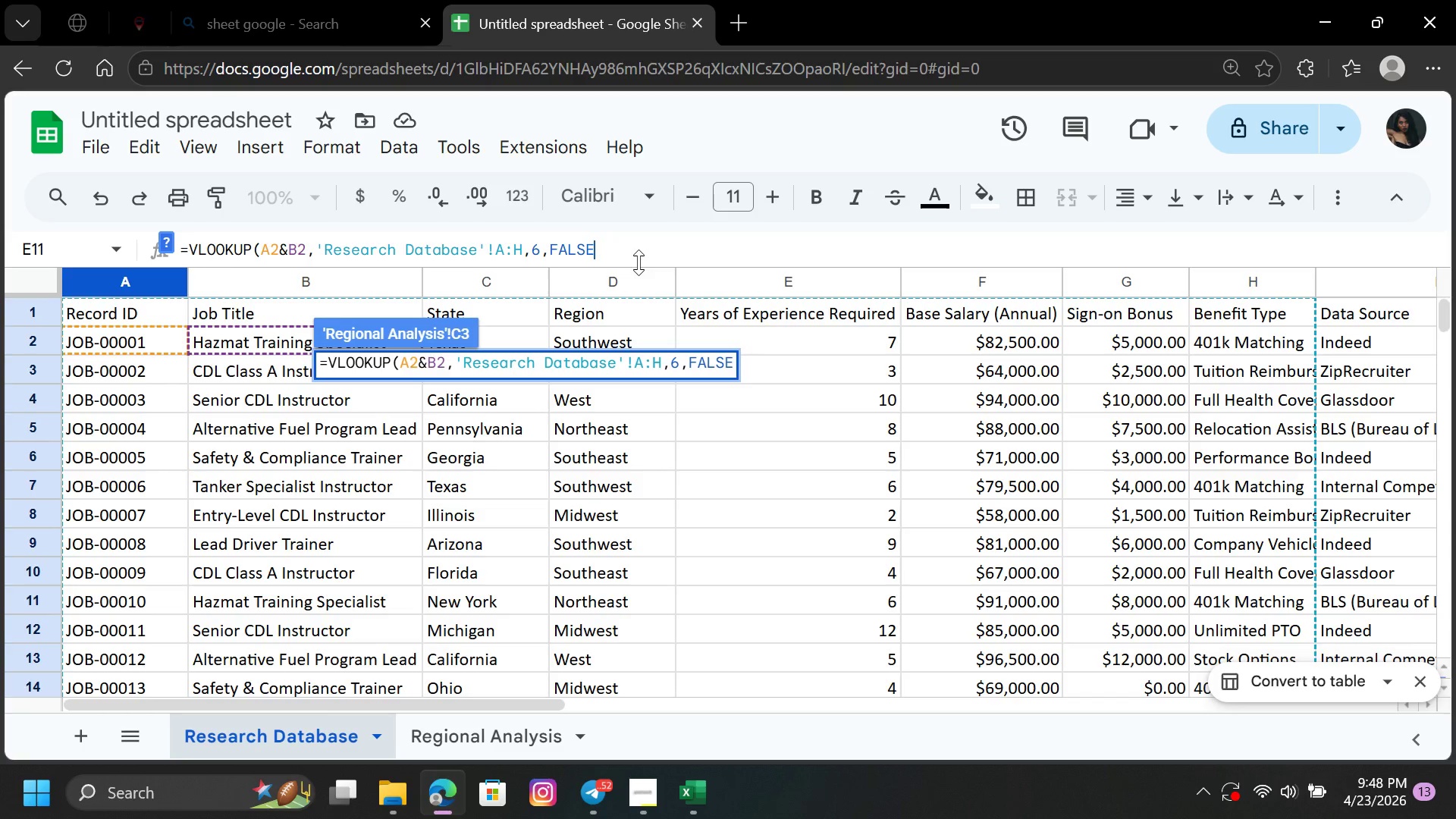 
key(Shift+0)
 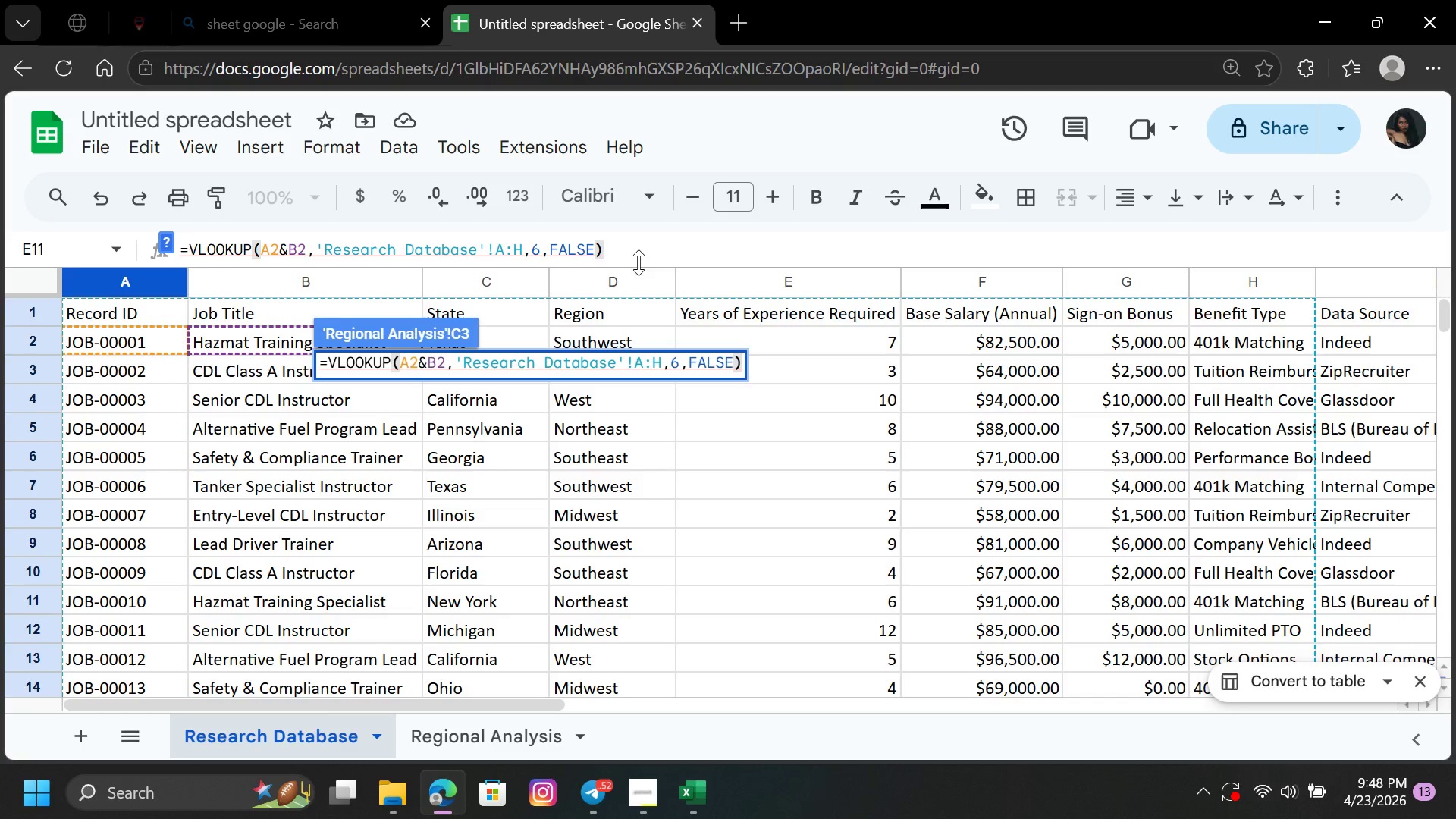 
key(Enter)
 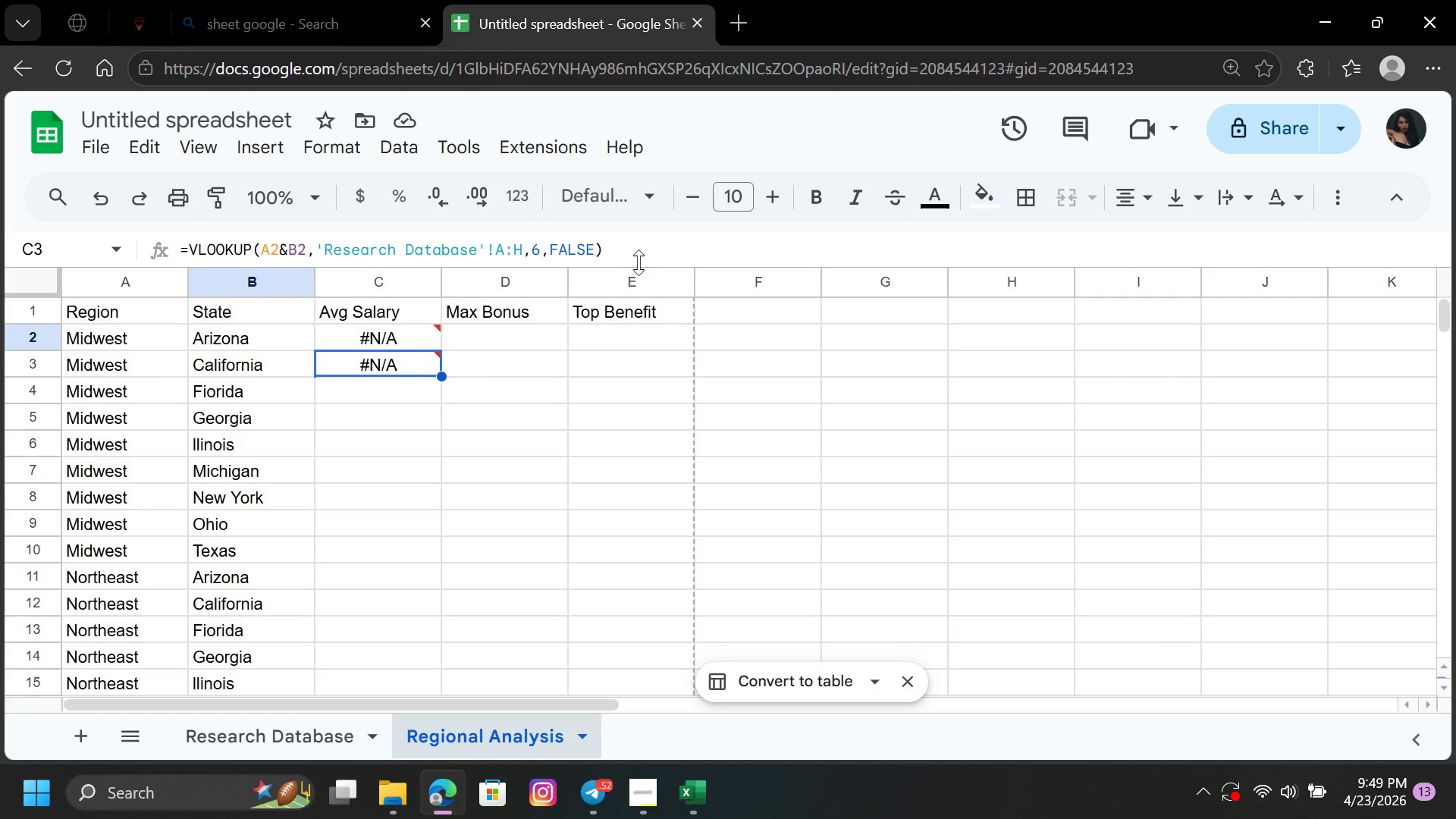 
wait(51.48)
 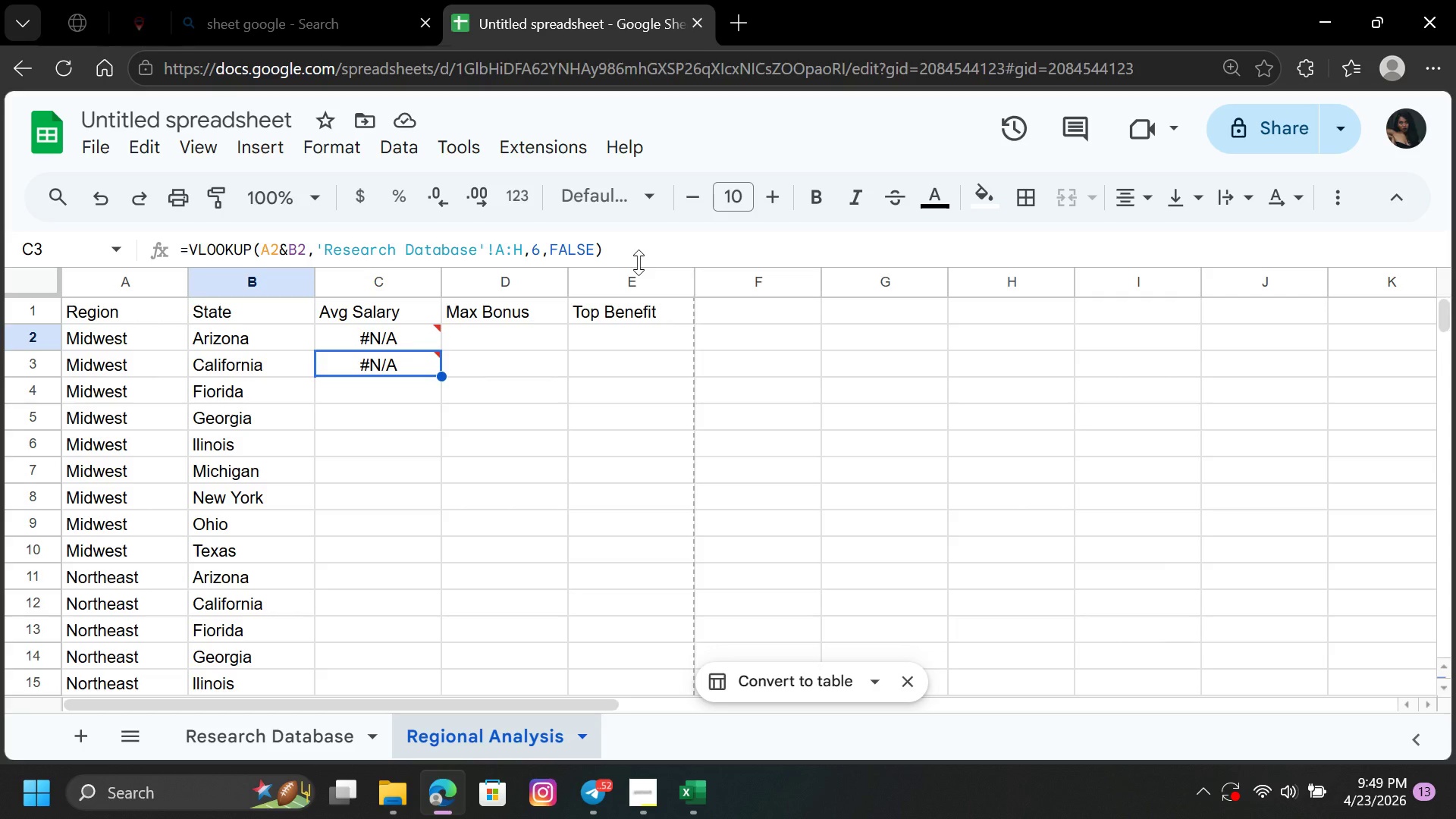 
left_click([409, 344])
 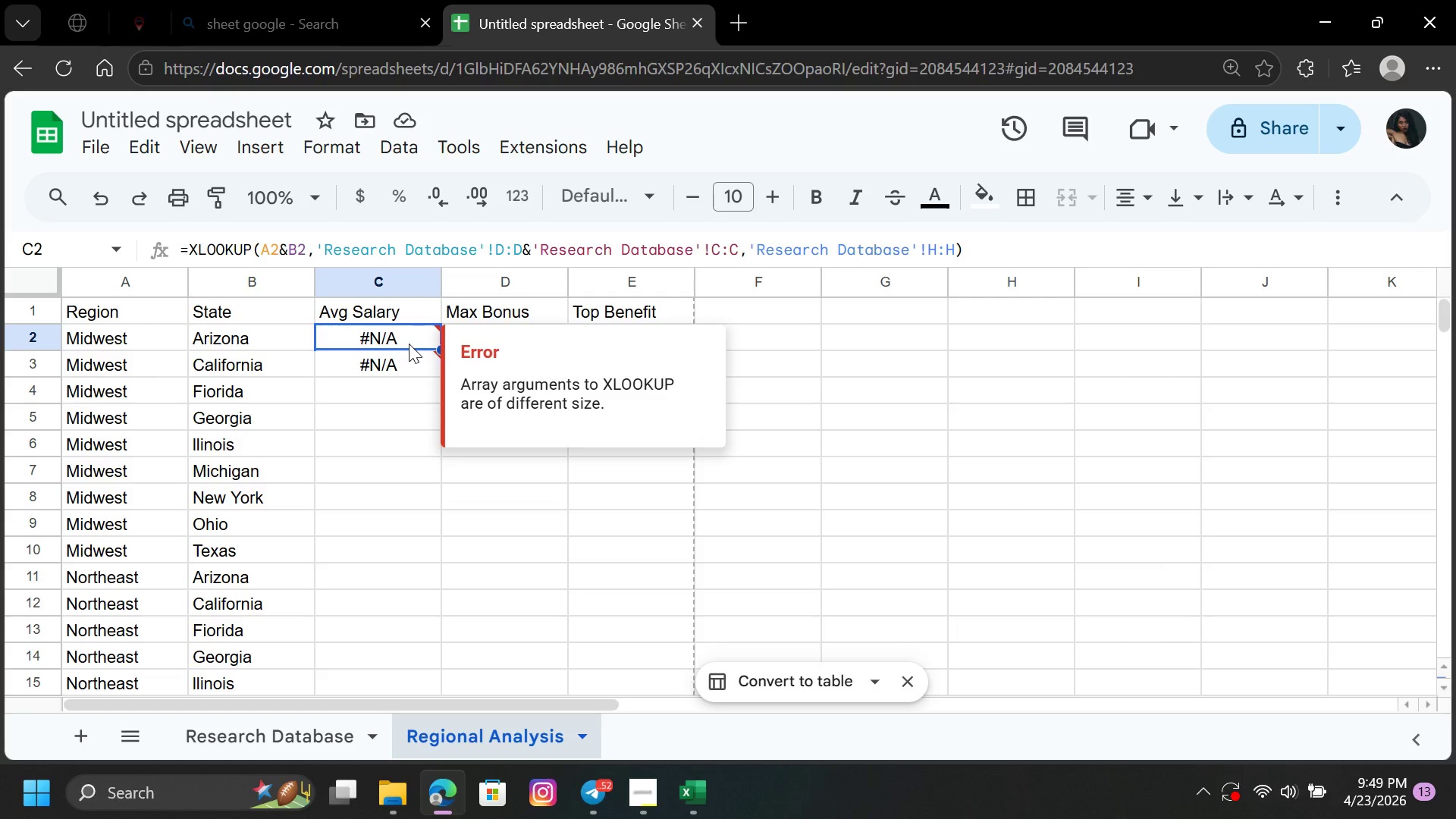 
key(Backspace)
 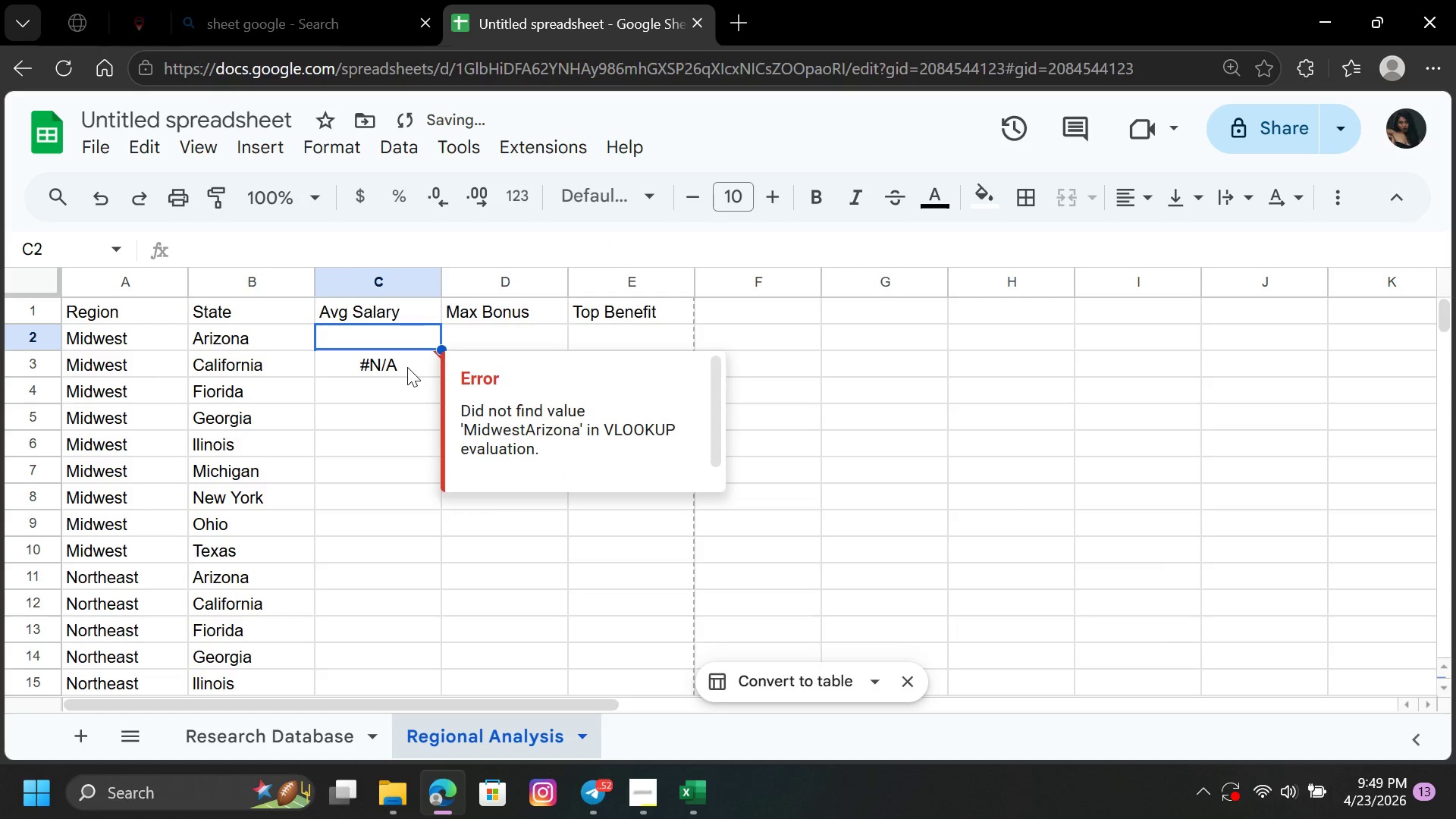 
left_click([407, 367])
 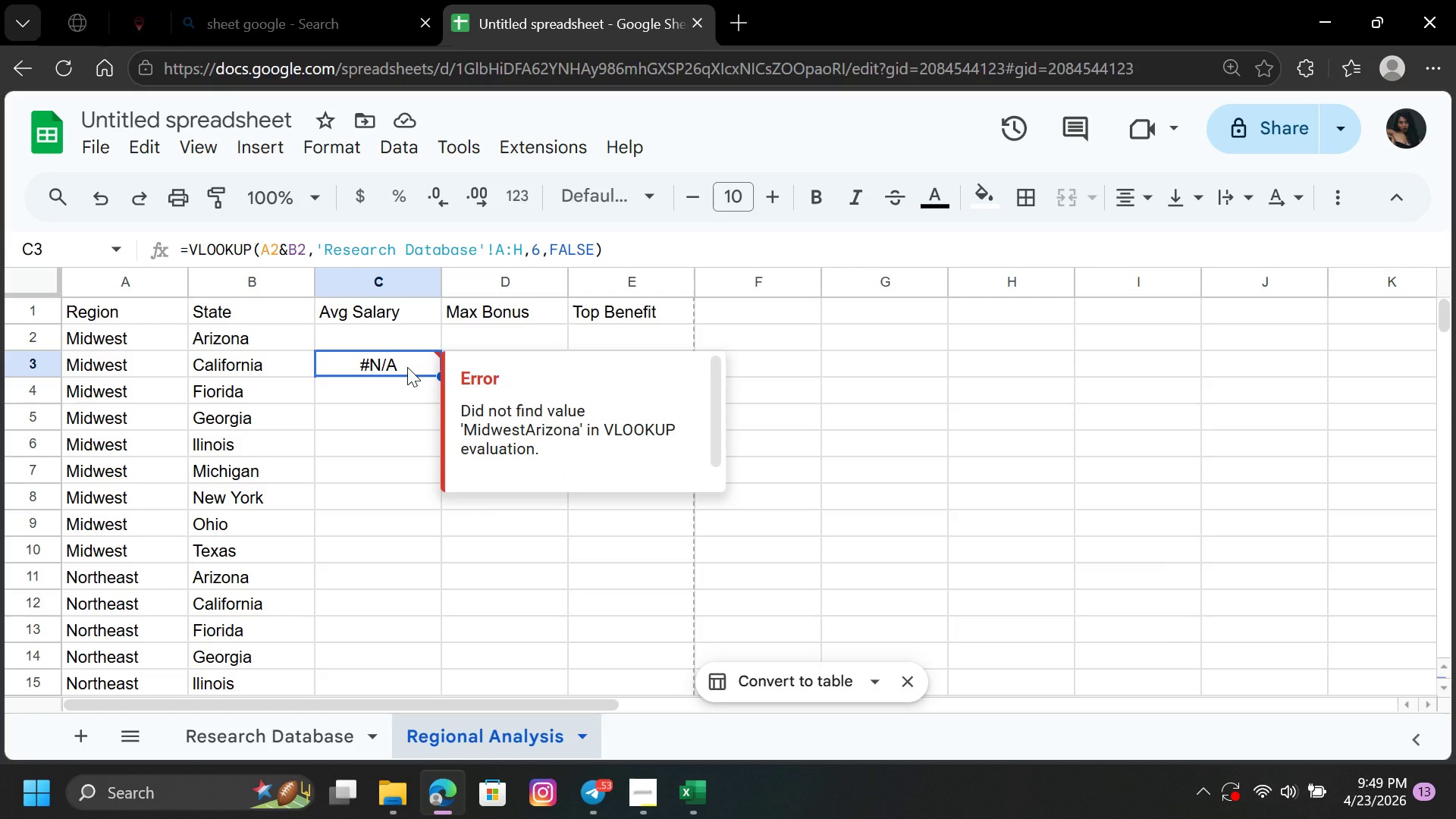 
wait(9.84)
 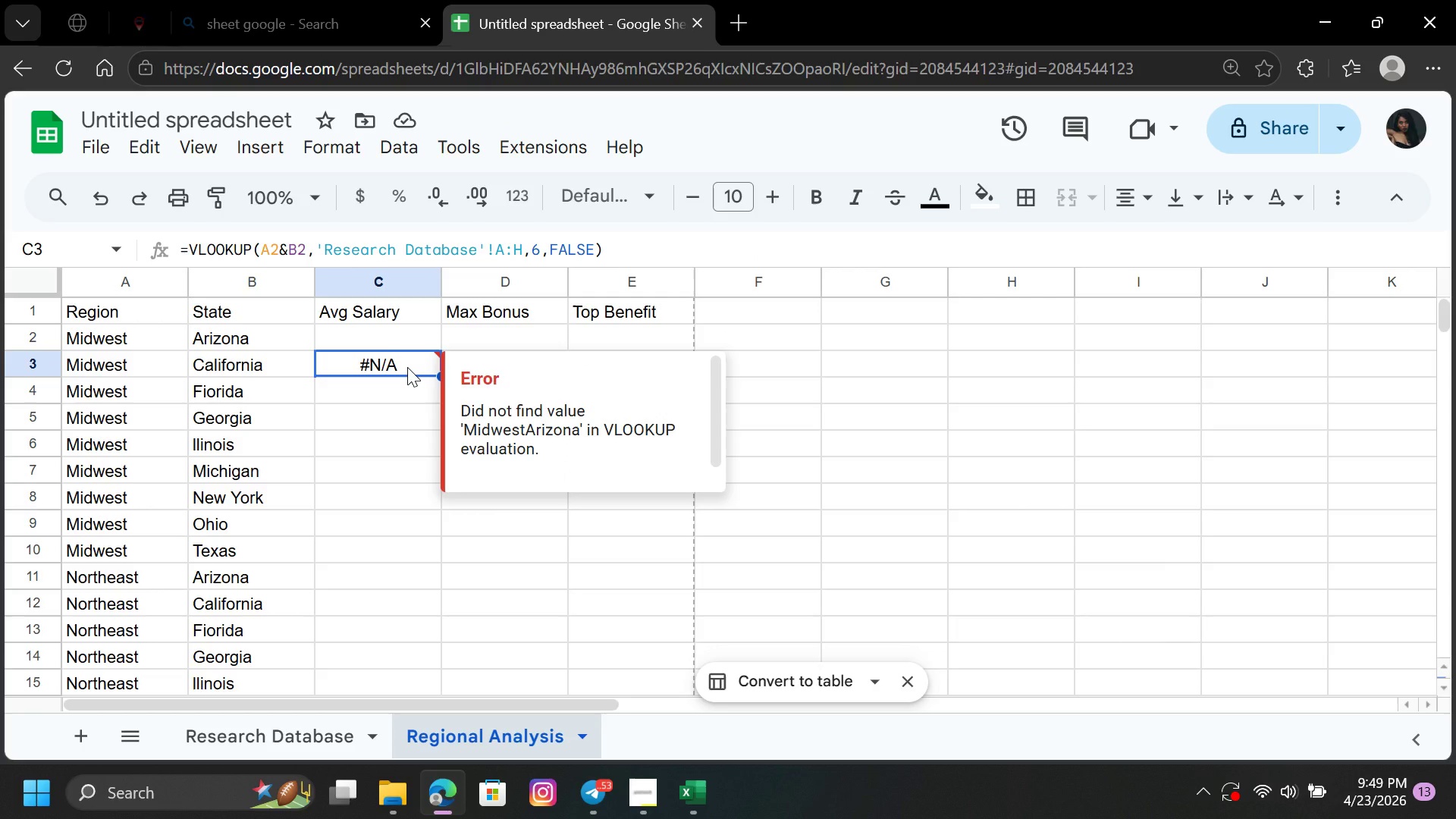 
left_click([407, 367])
 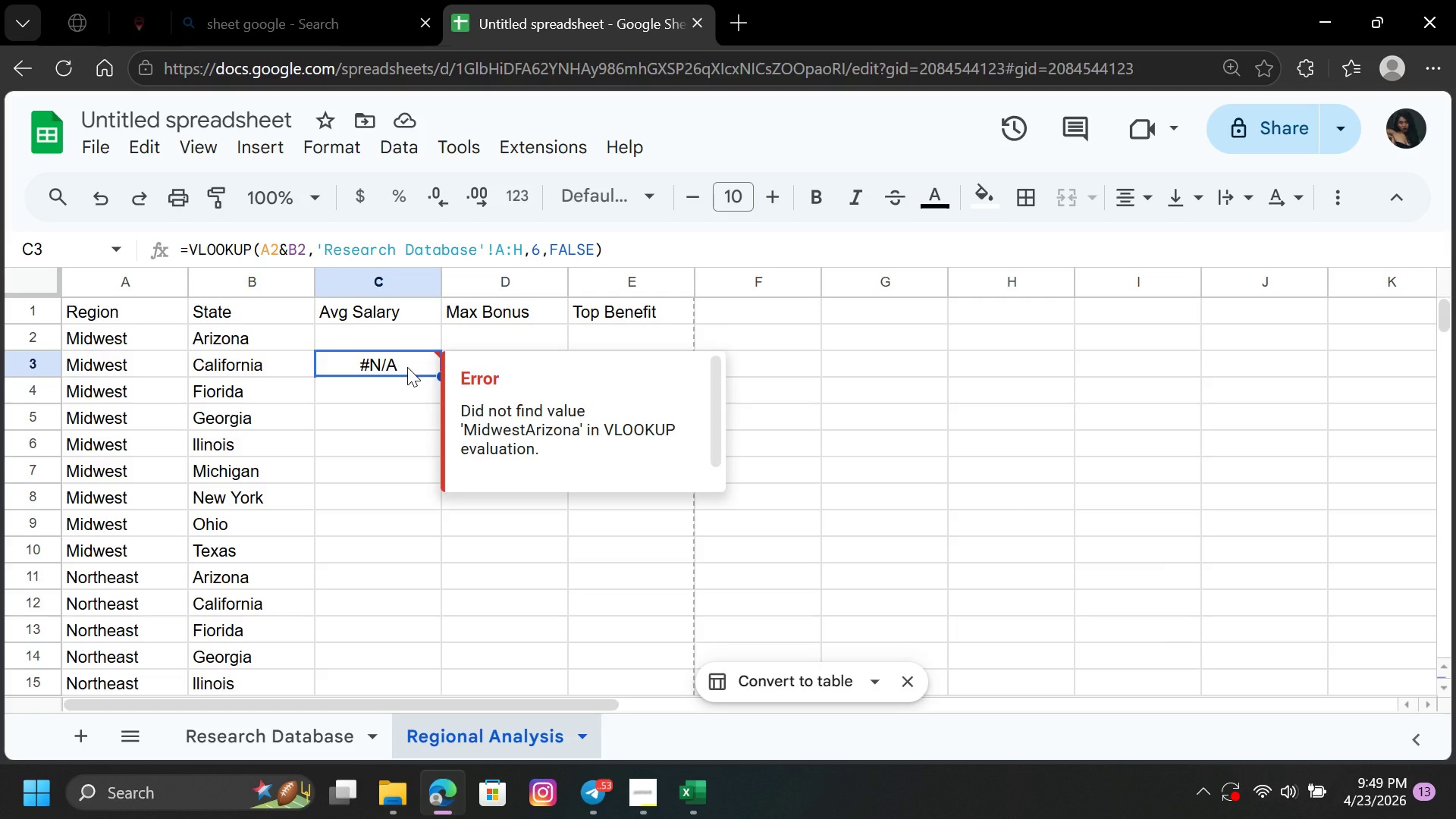 
key(Backspace)
 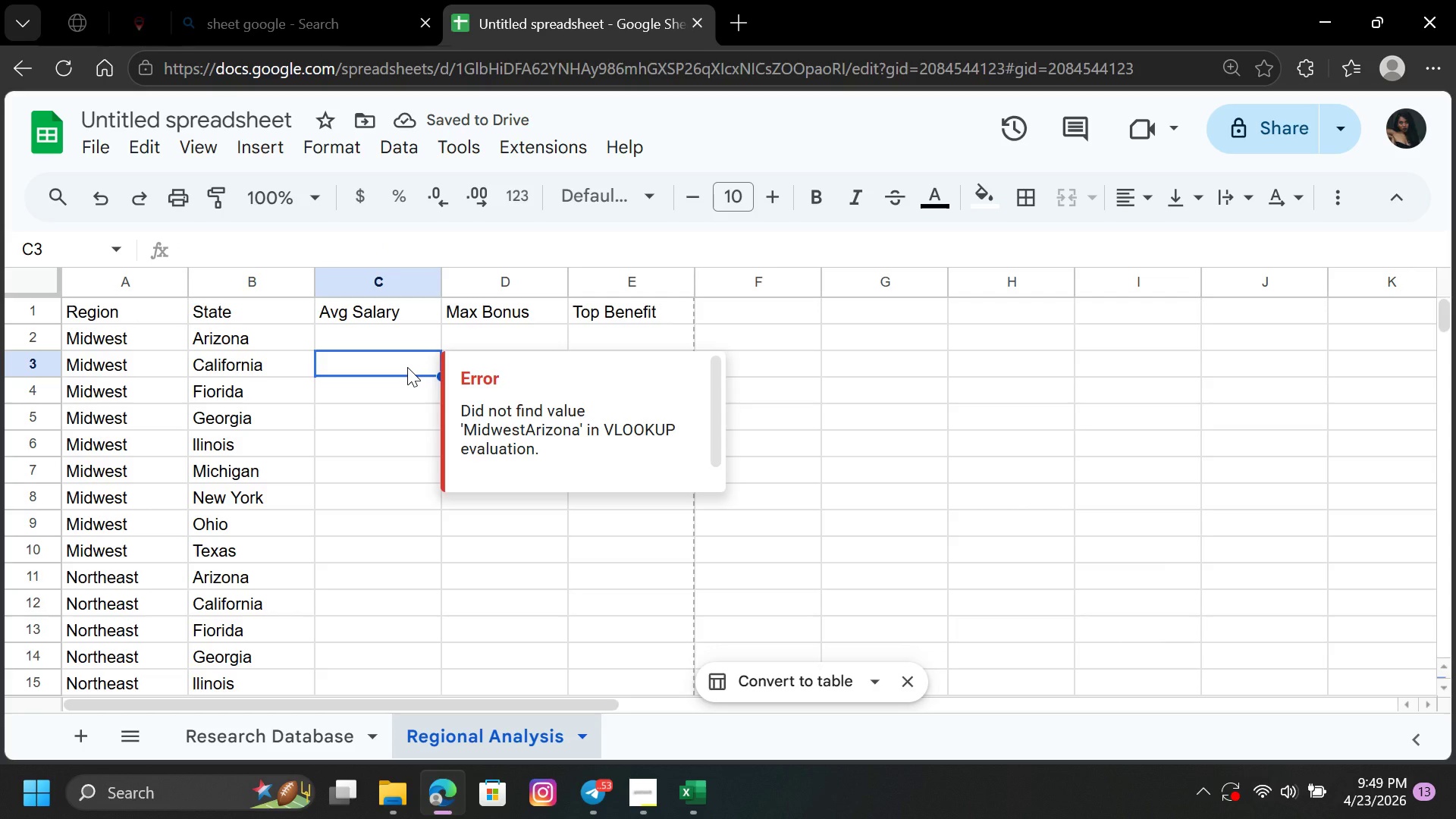 
left_click([384, 334])
 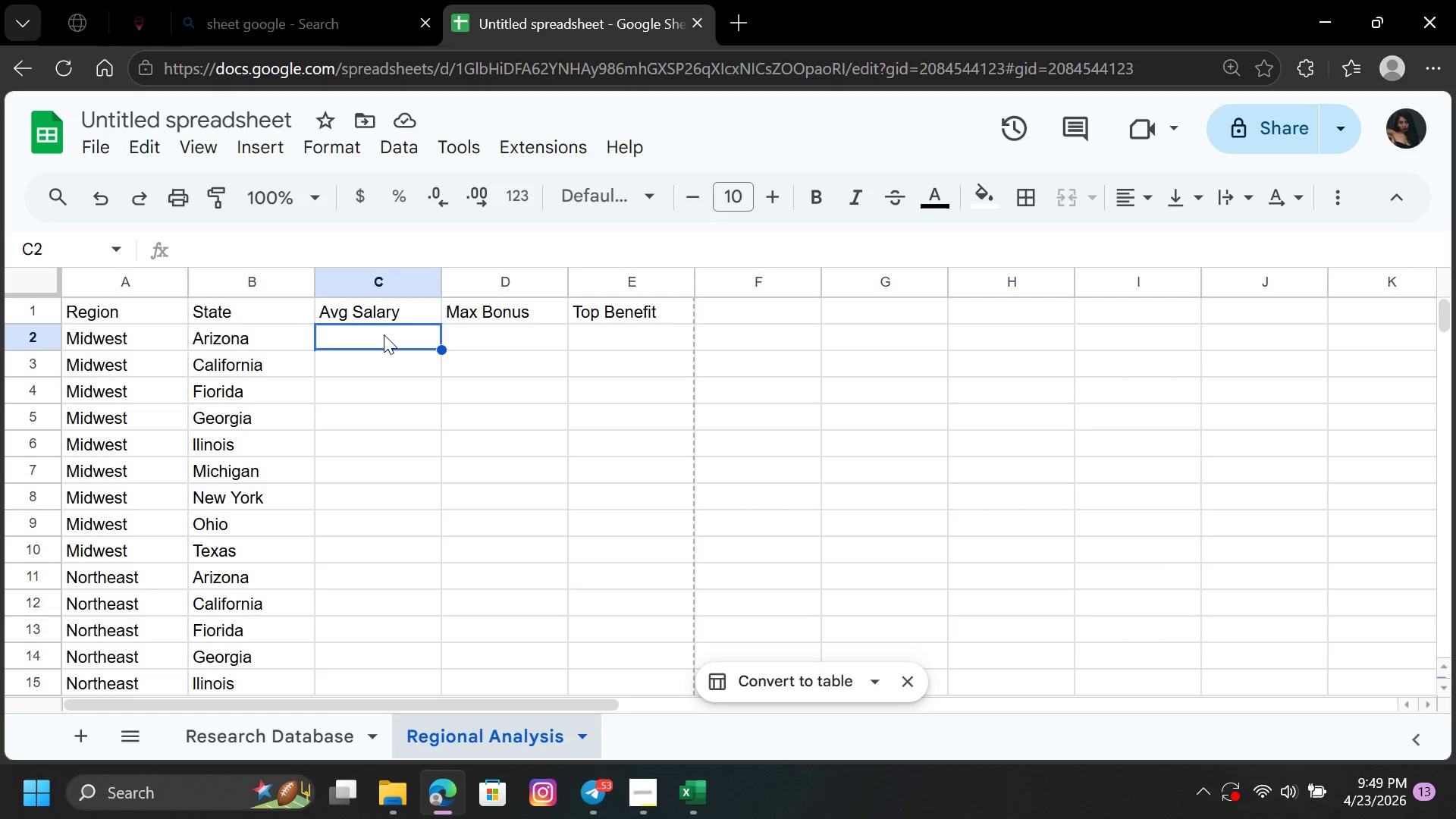 
key(Equal)
 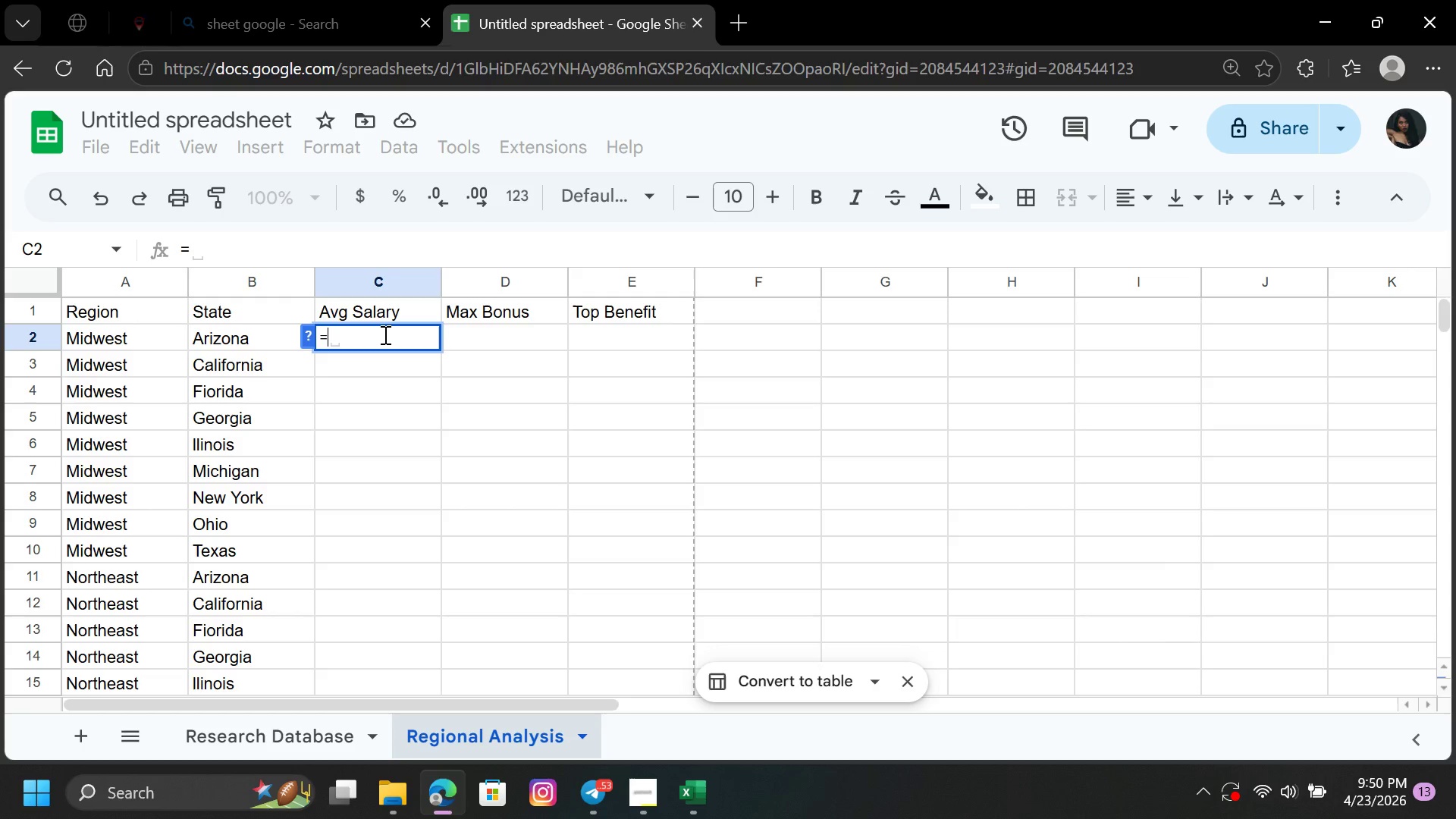 
wait(6.28)
 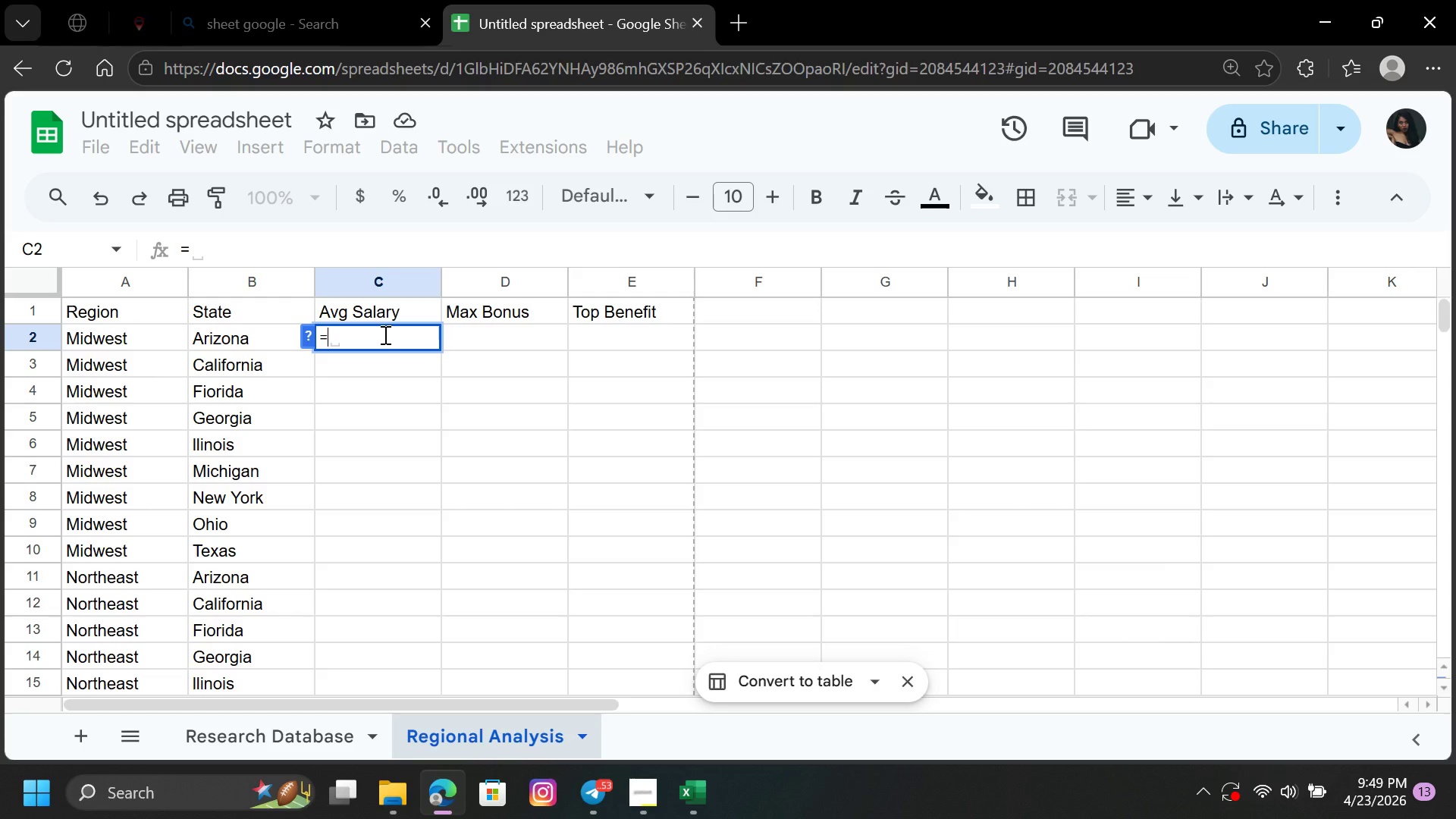 
key(X)
 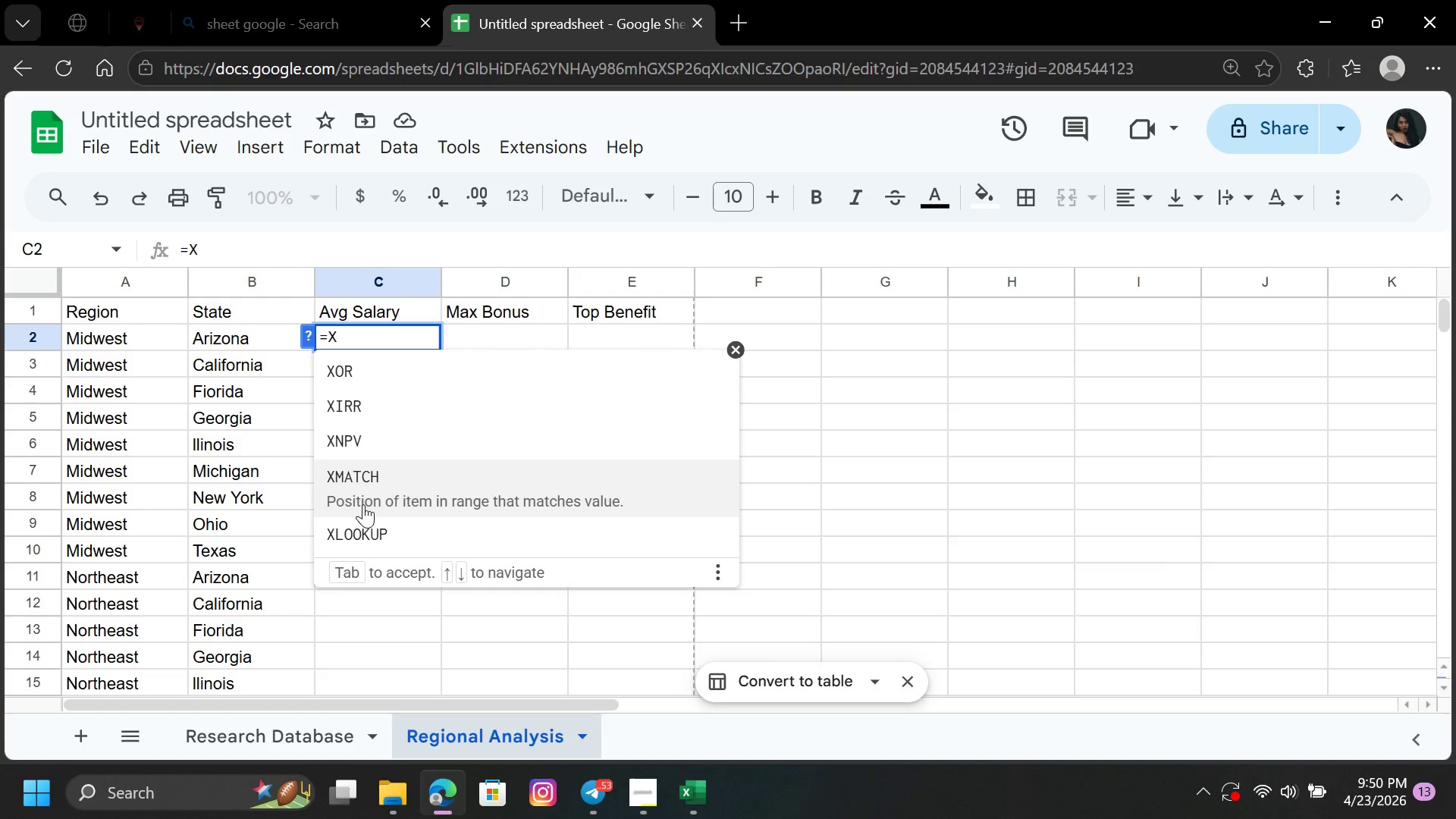 
left_click([363, 526])
 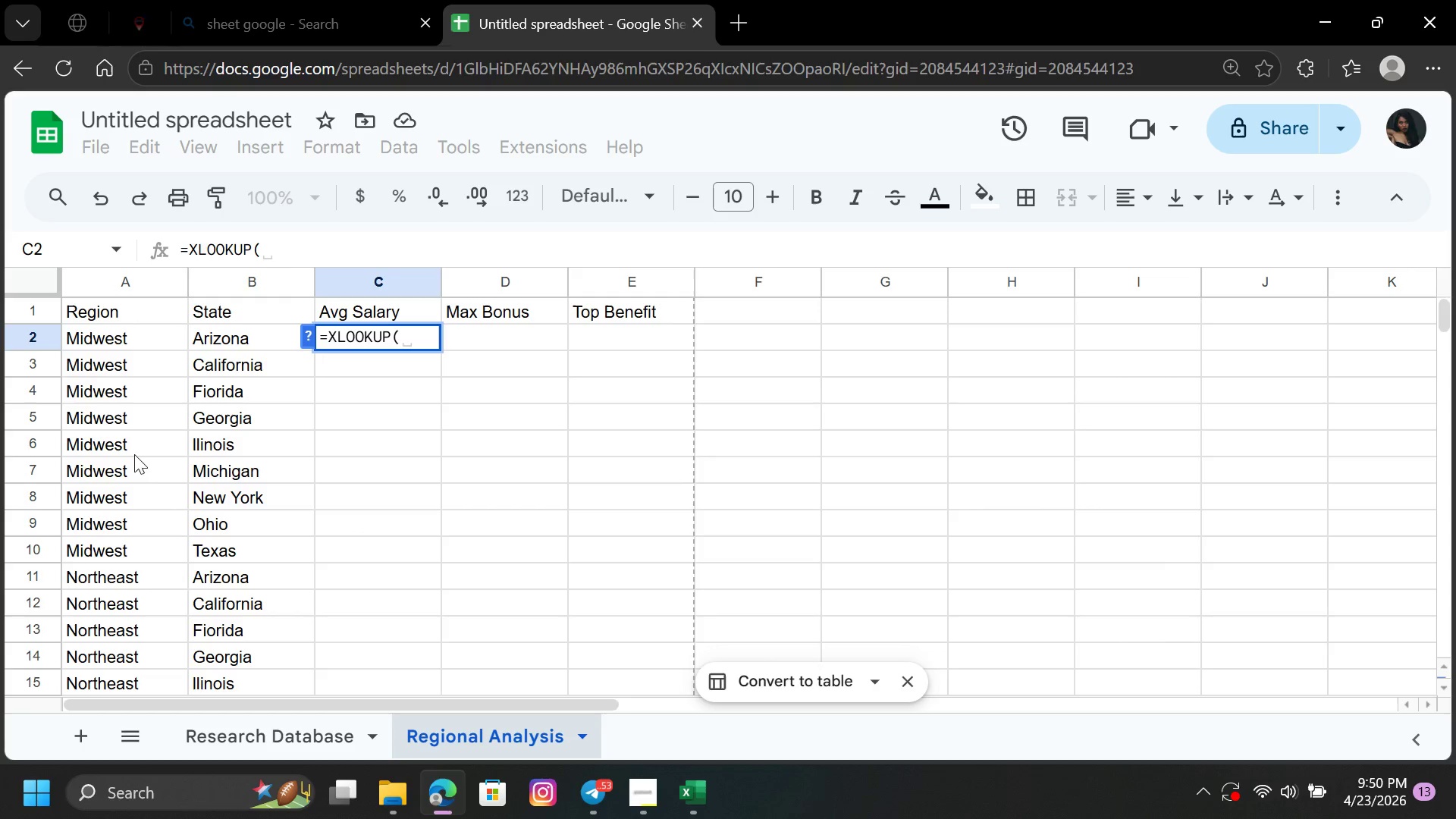 
left_click([145, 335])
 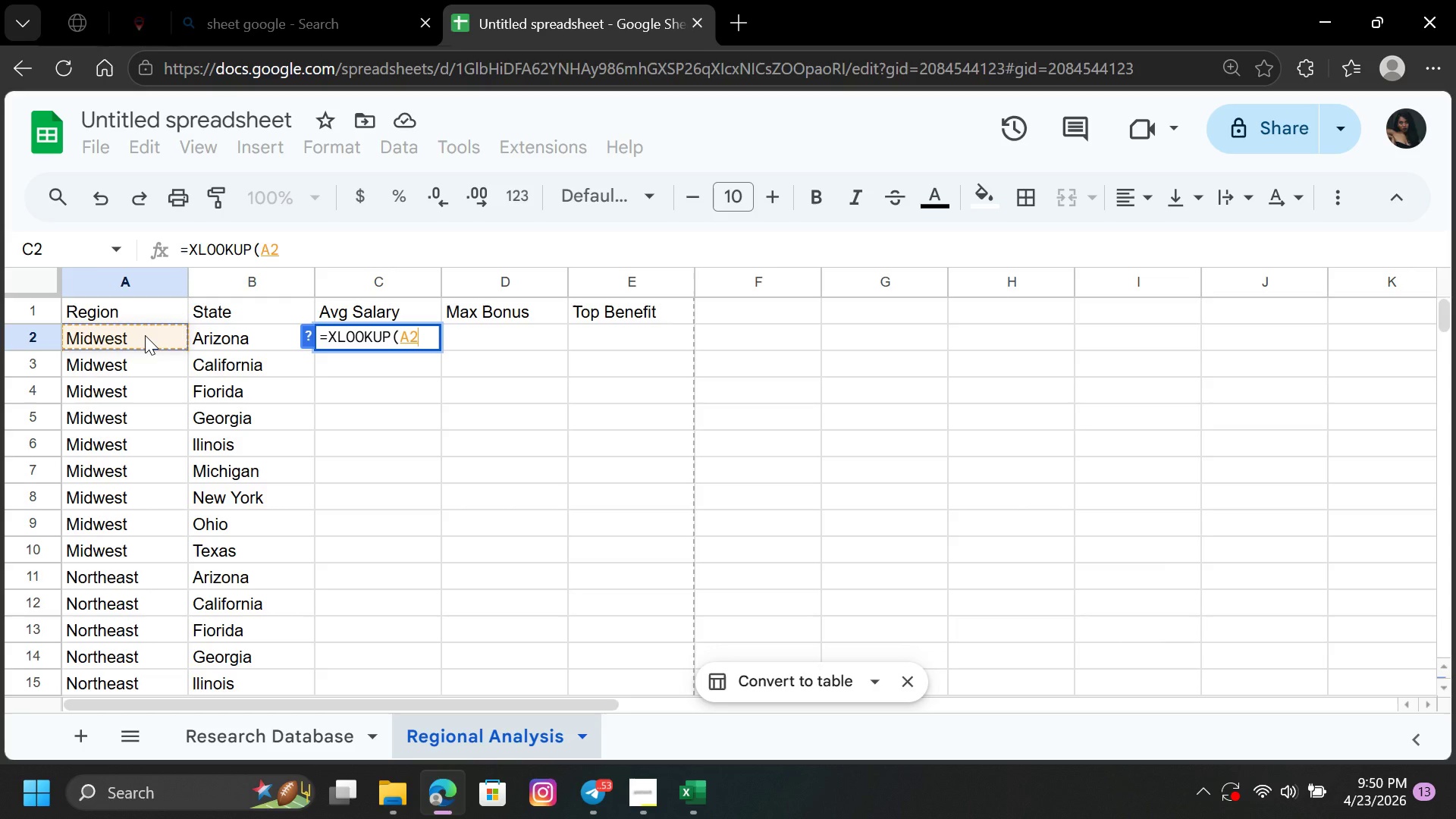 
key(Comma)
 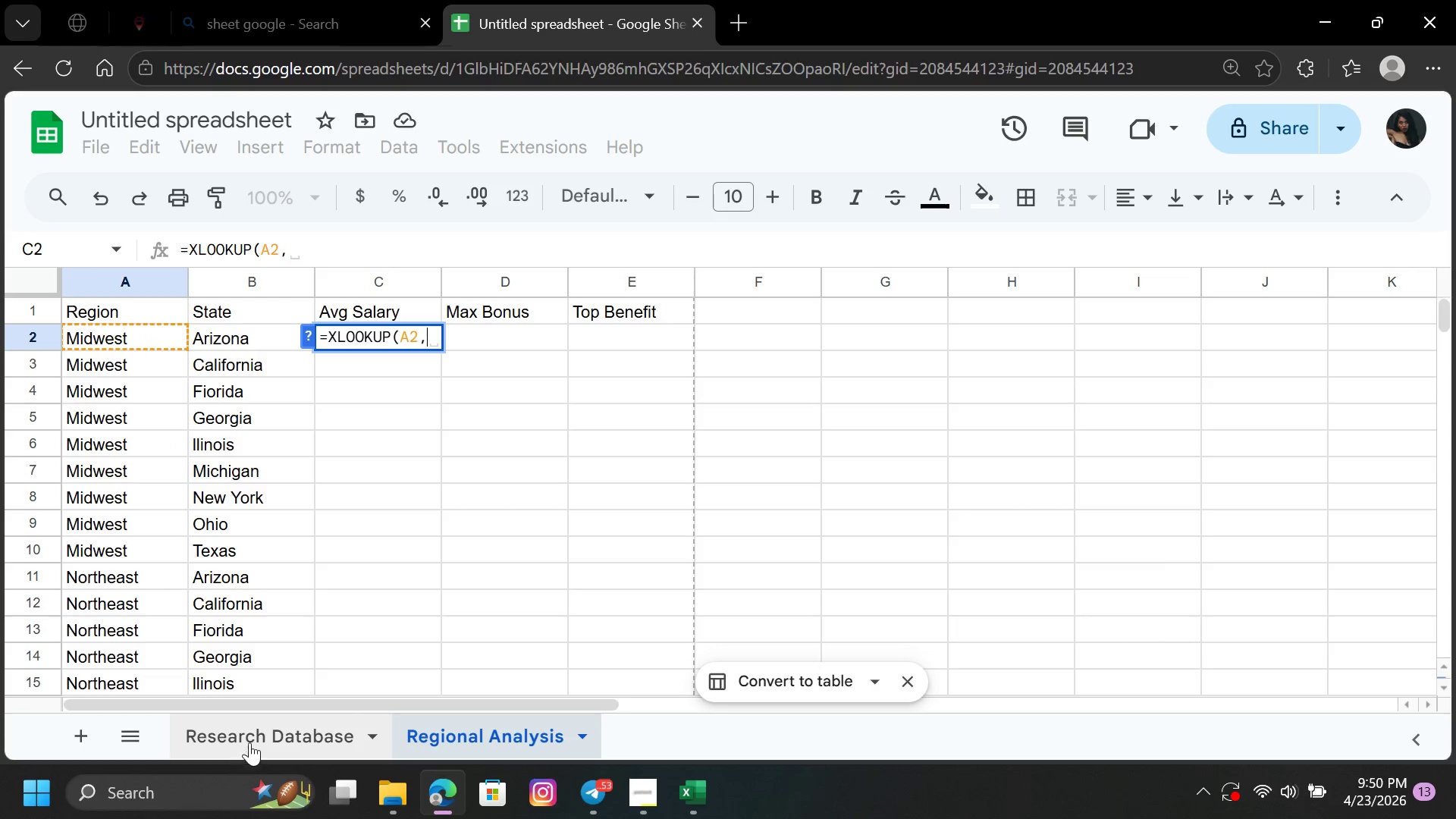 
left_click([251, 733])
 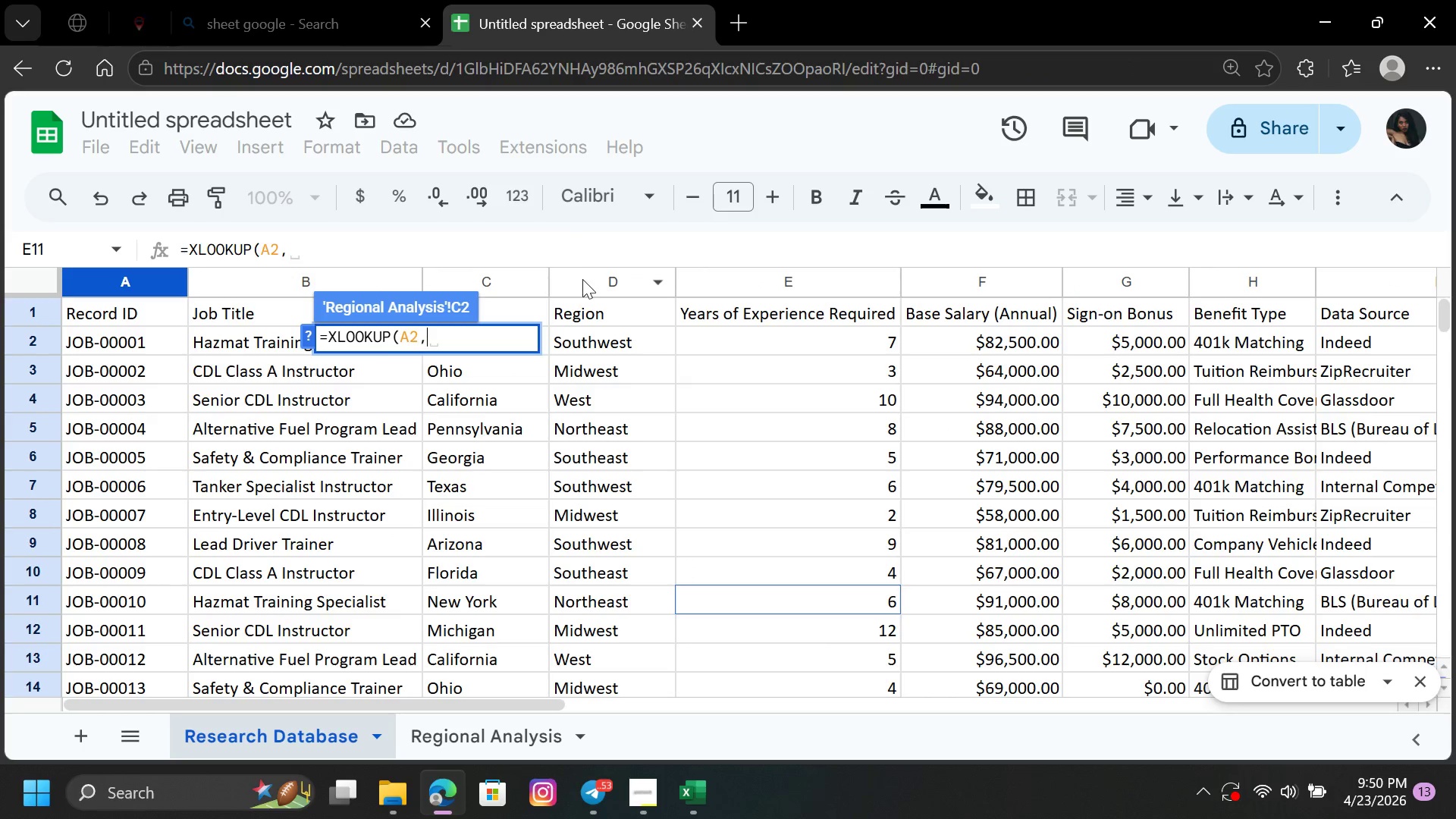 
left_click([581, 283])
 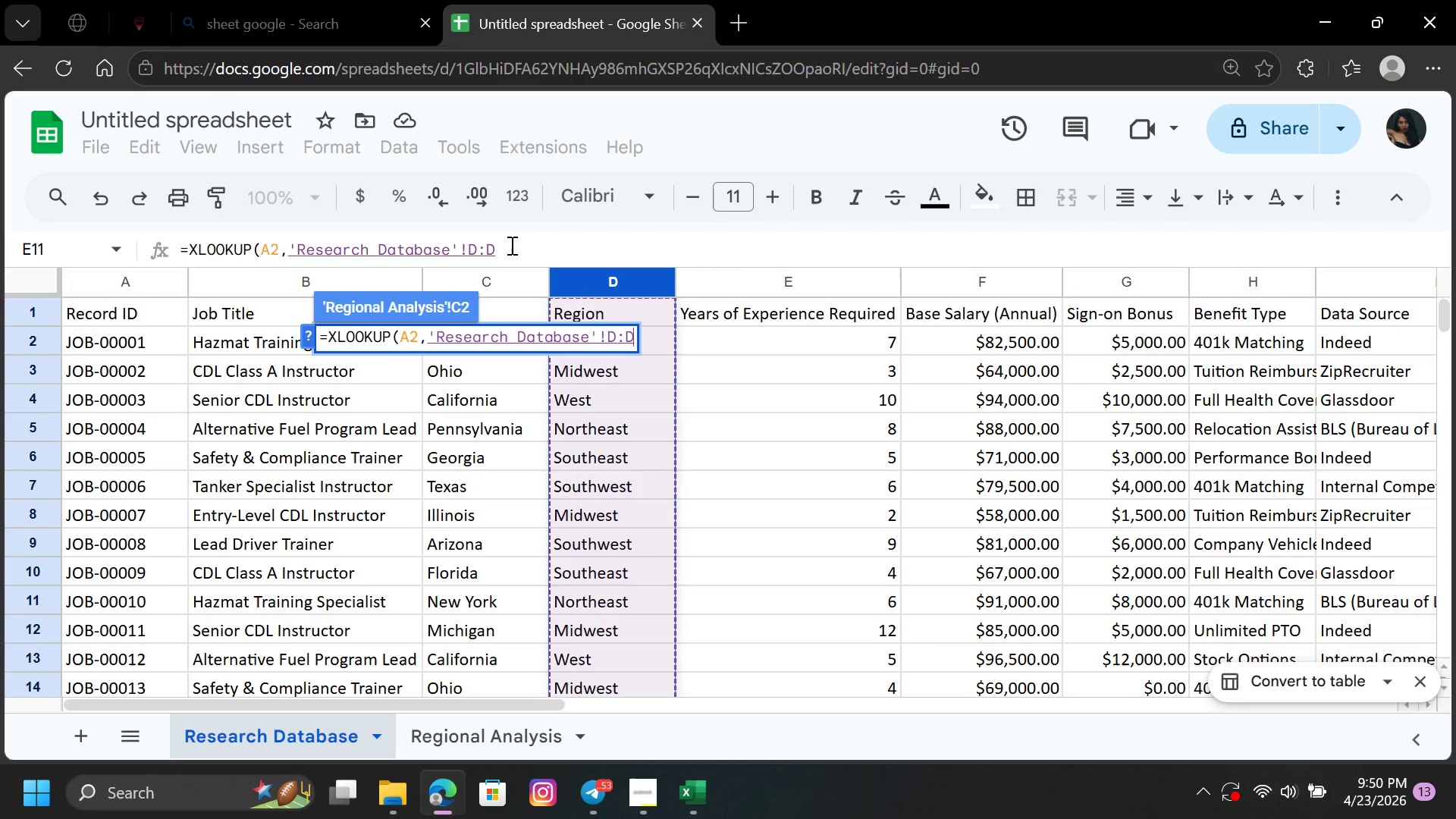 
key(Comma)
 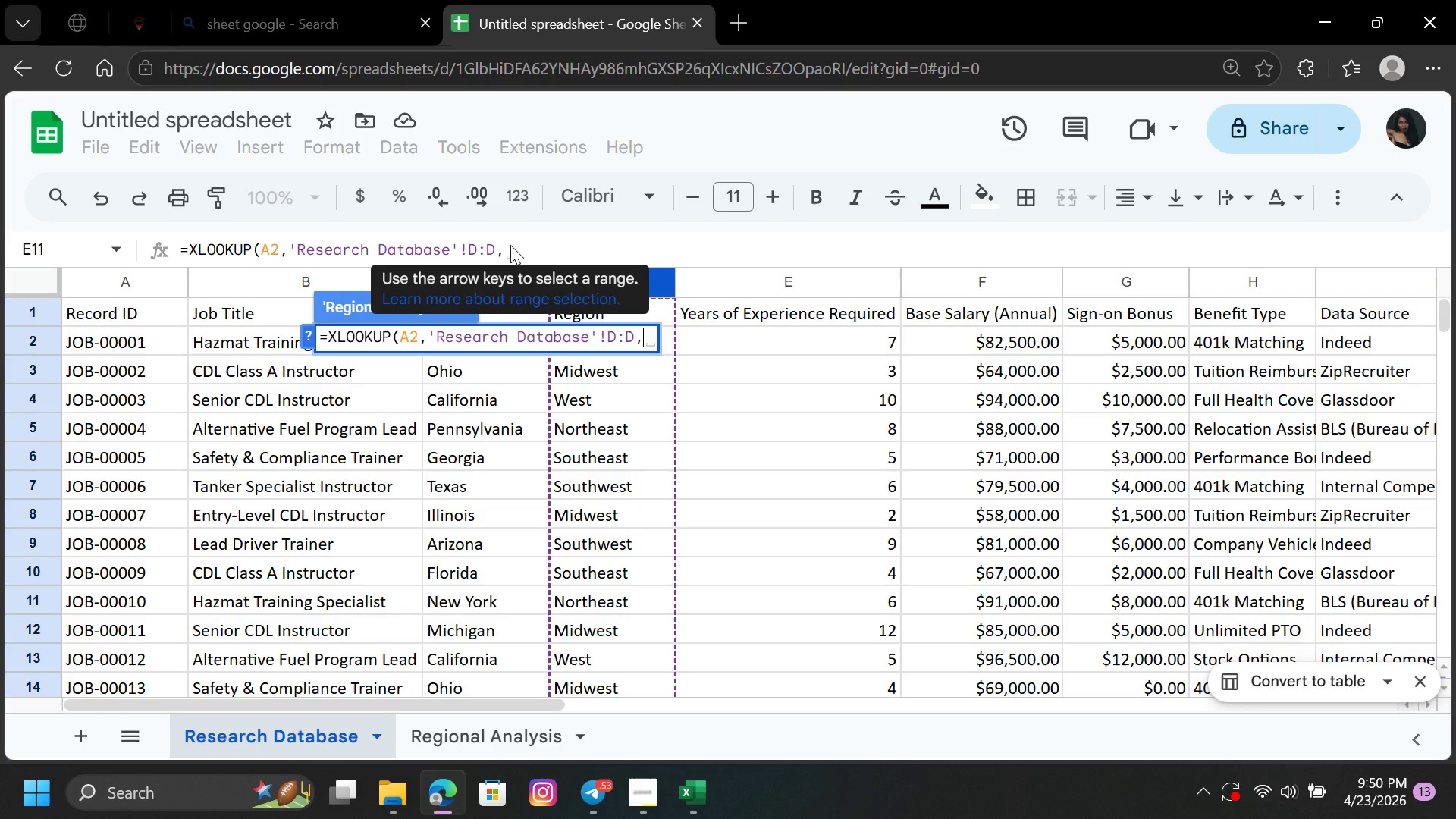 
type(XL)
 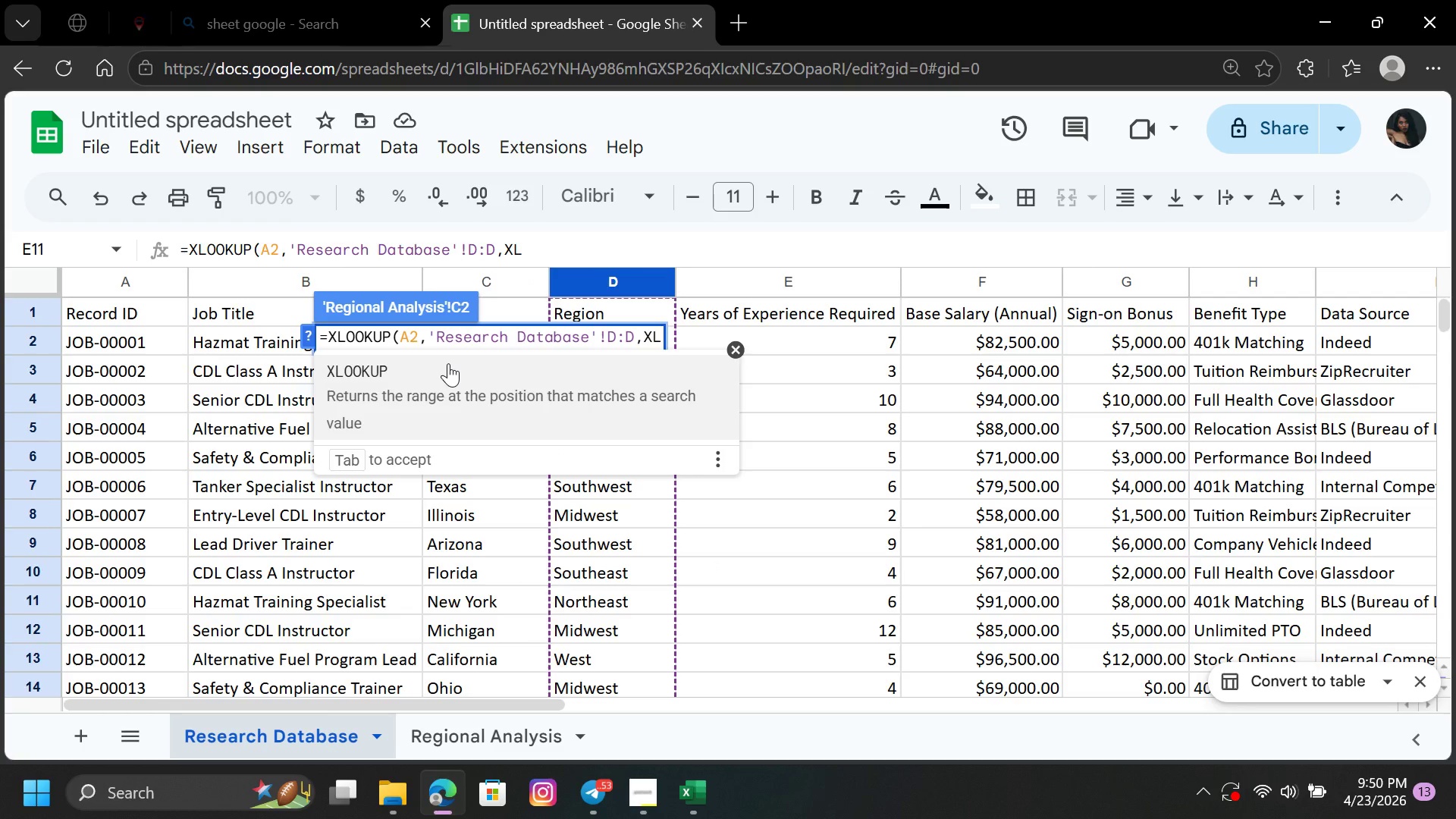 
left_click([394, 377])
 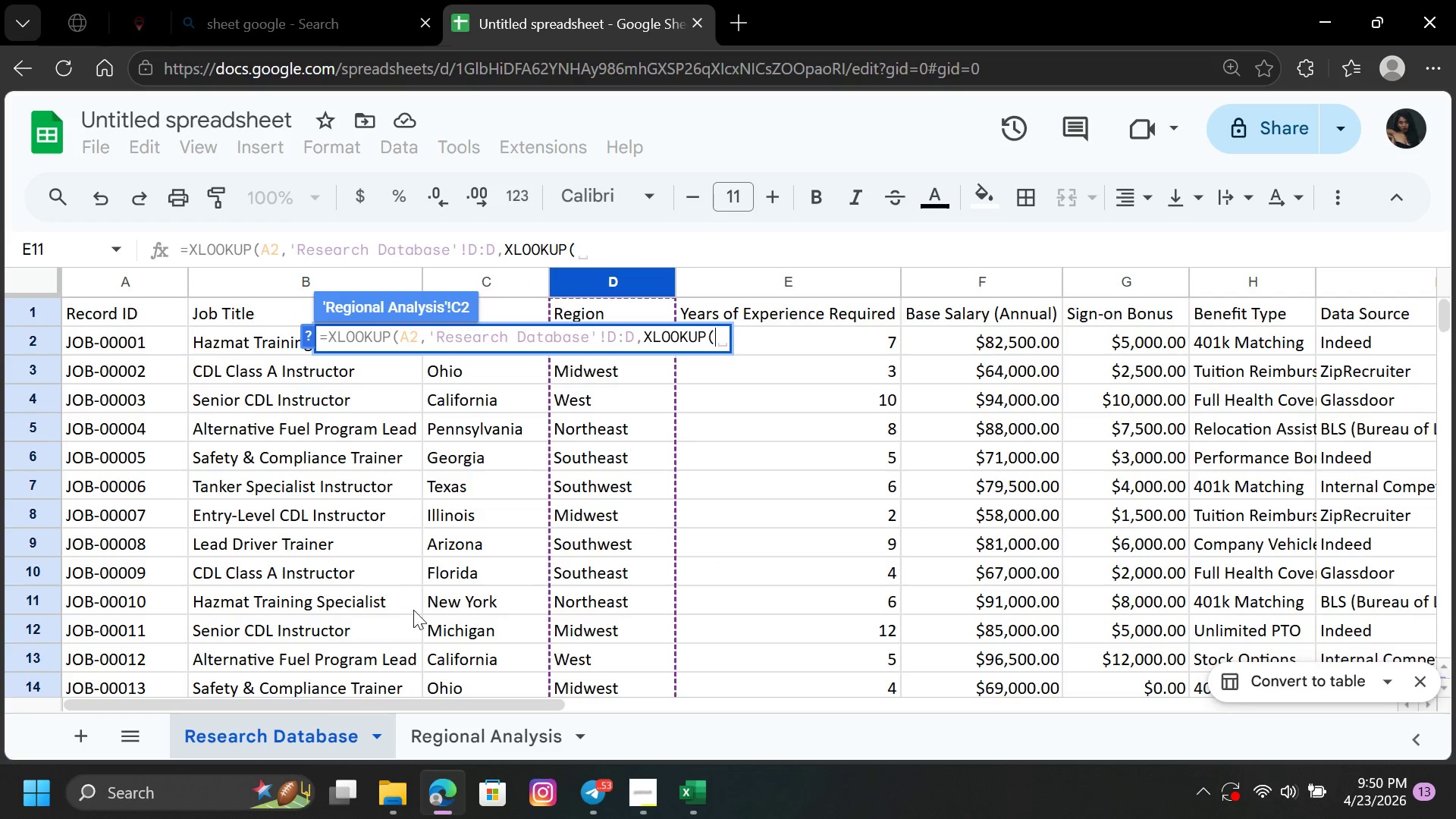 
left_click([438, 728])
 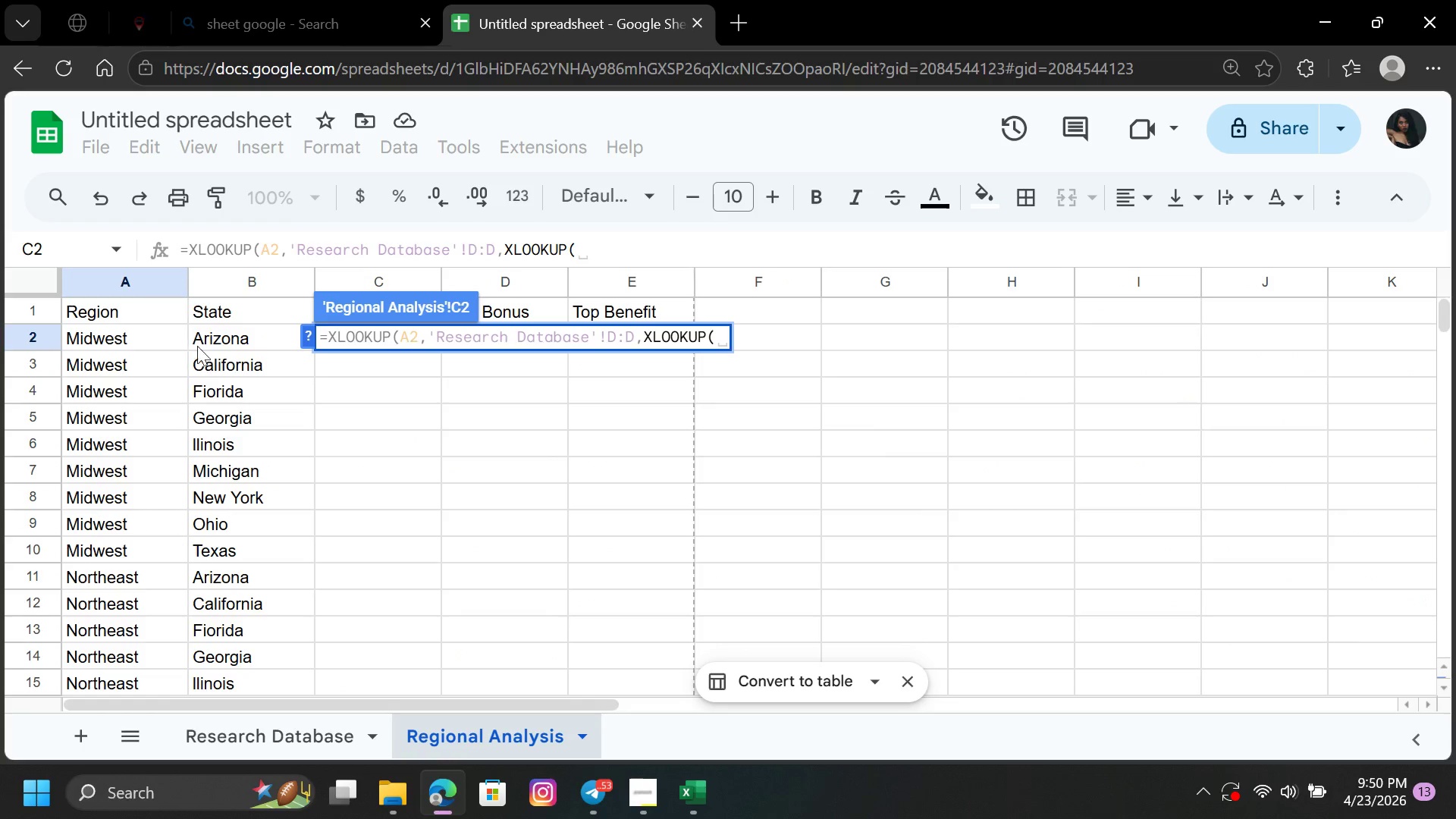 
left_click([225, 344])
 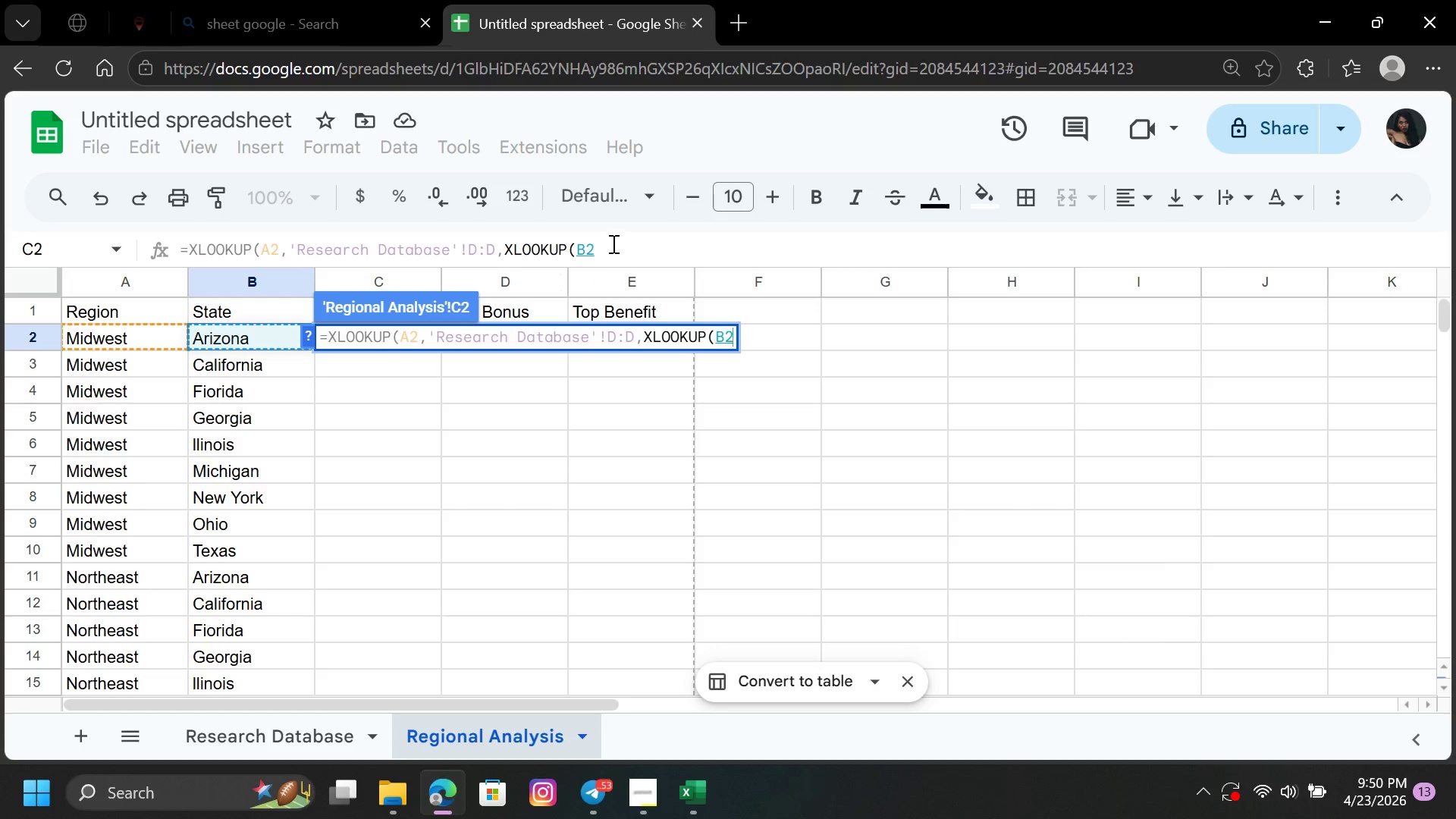 
key(Comma)
 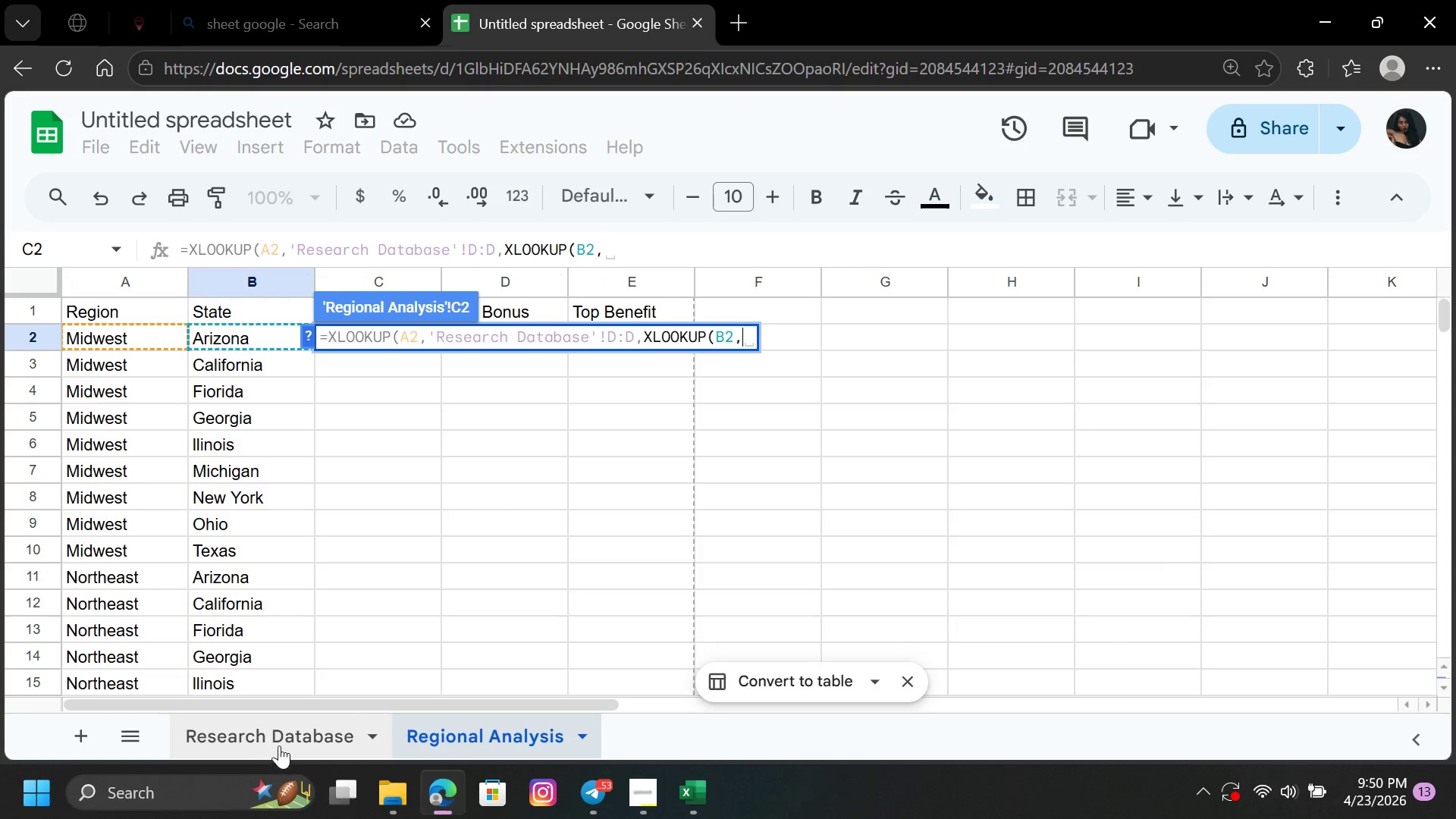 
left_click([285, 736])
 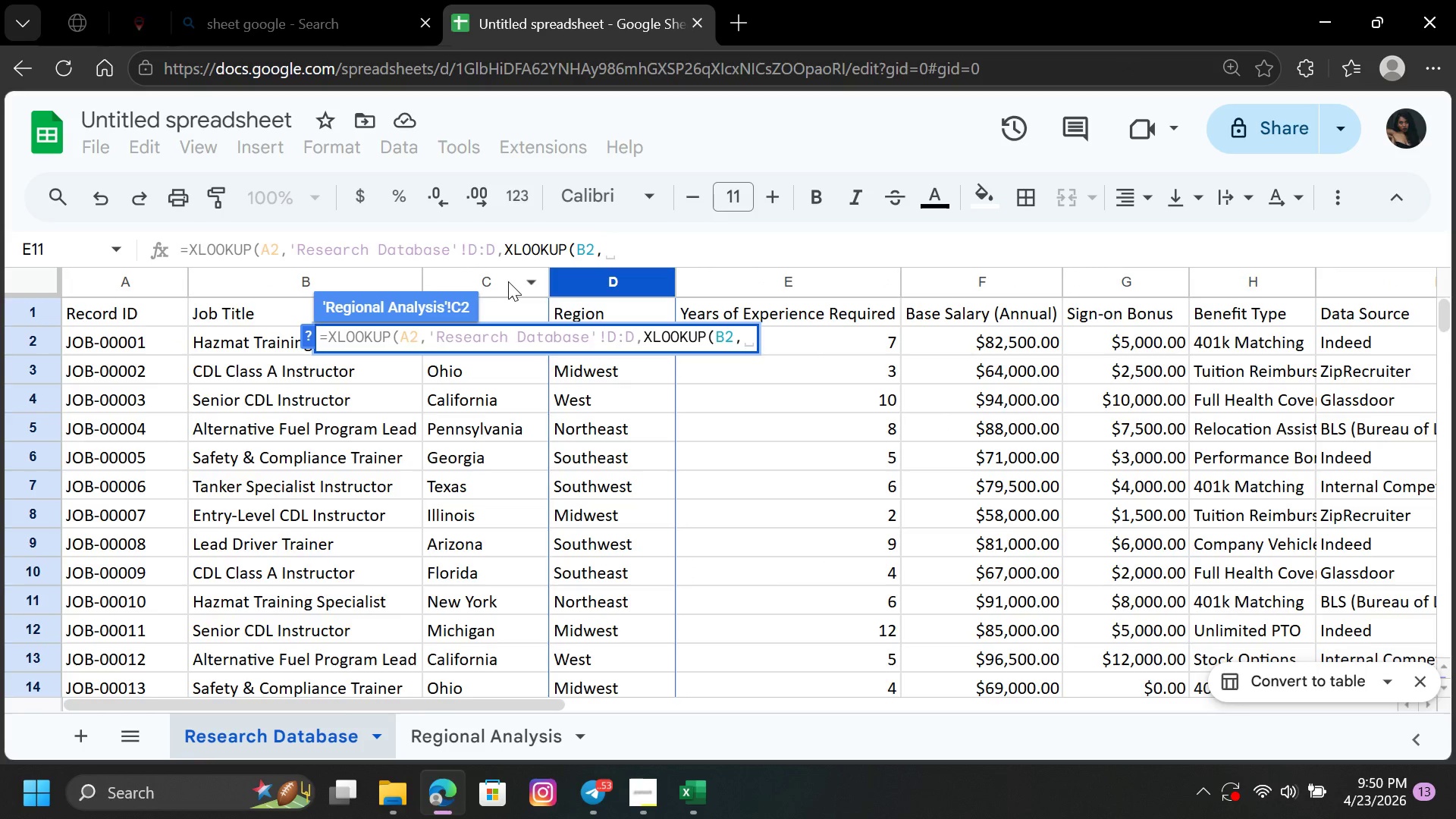 
left_click([508, 281])
 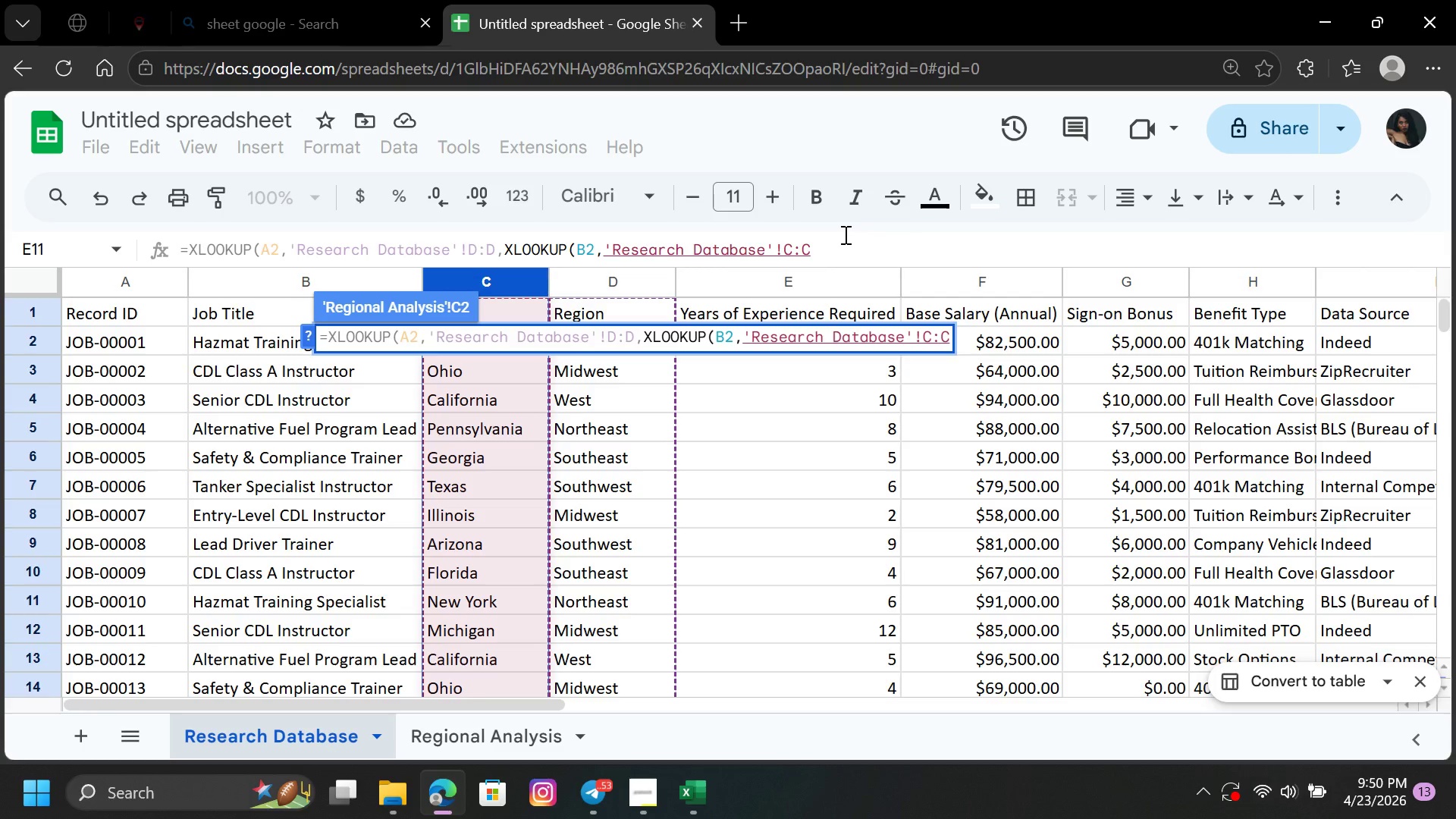 
left_click([842, 232])
 